 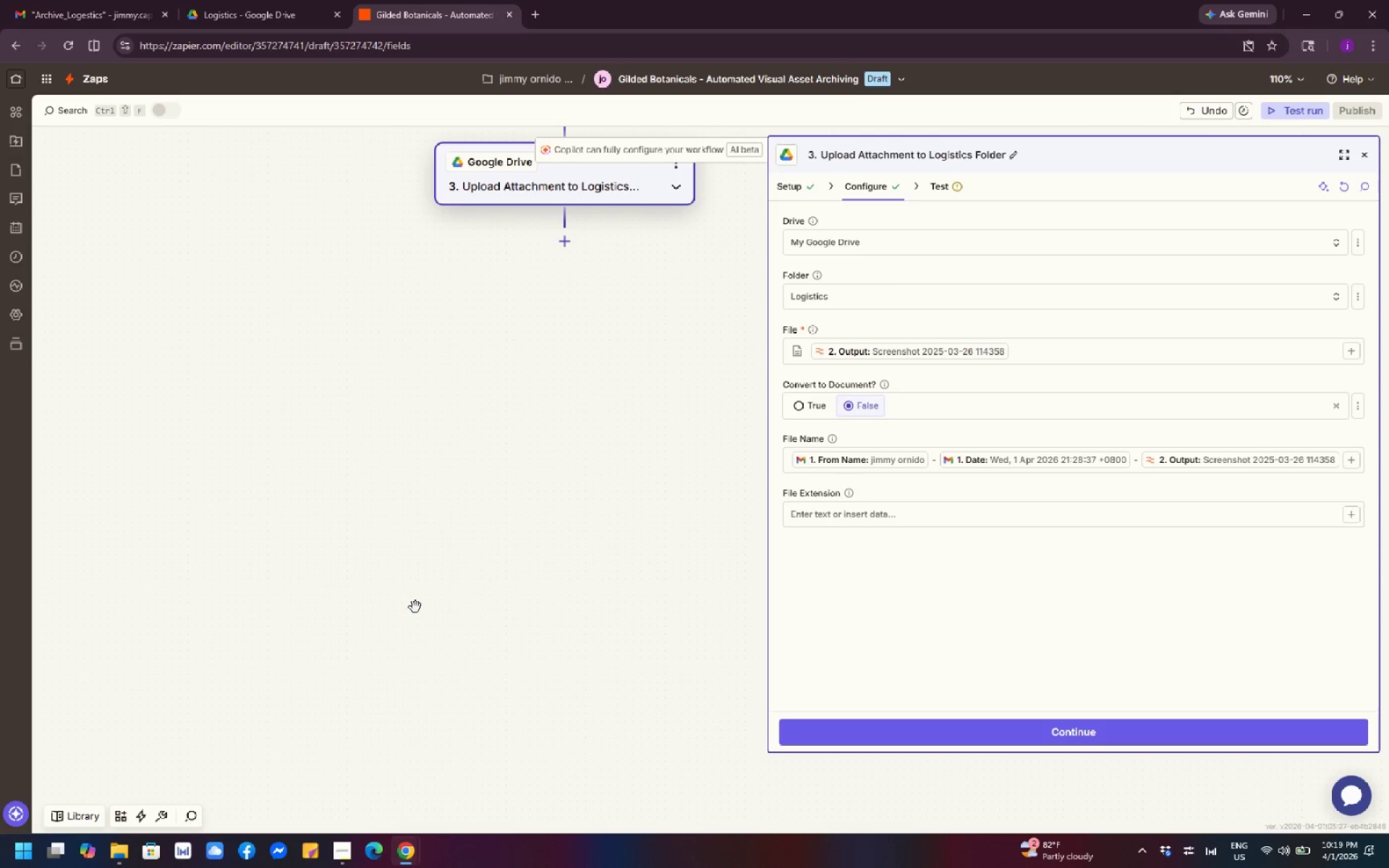 
scroll: coordinate [917, 576], scroll_direction: up, amount: 2.0
 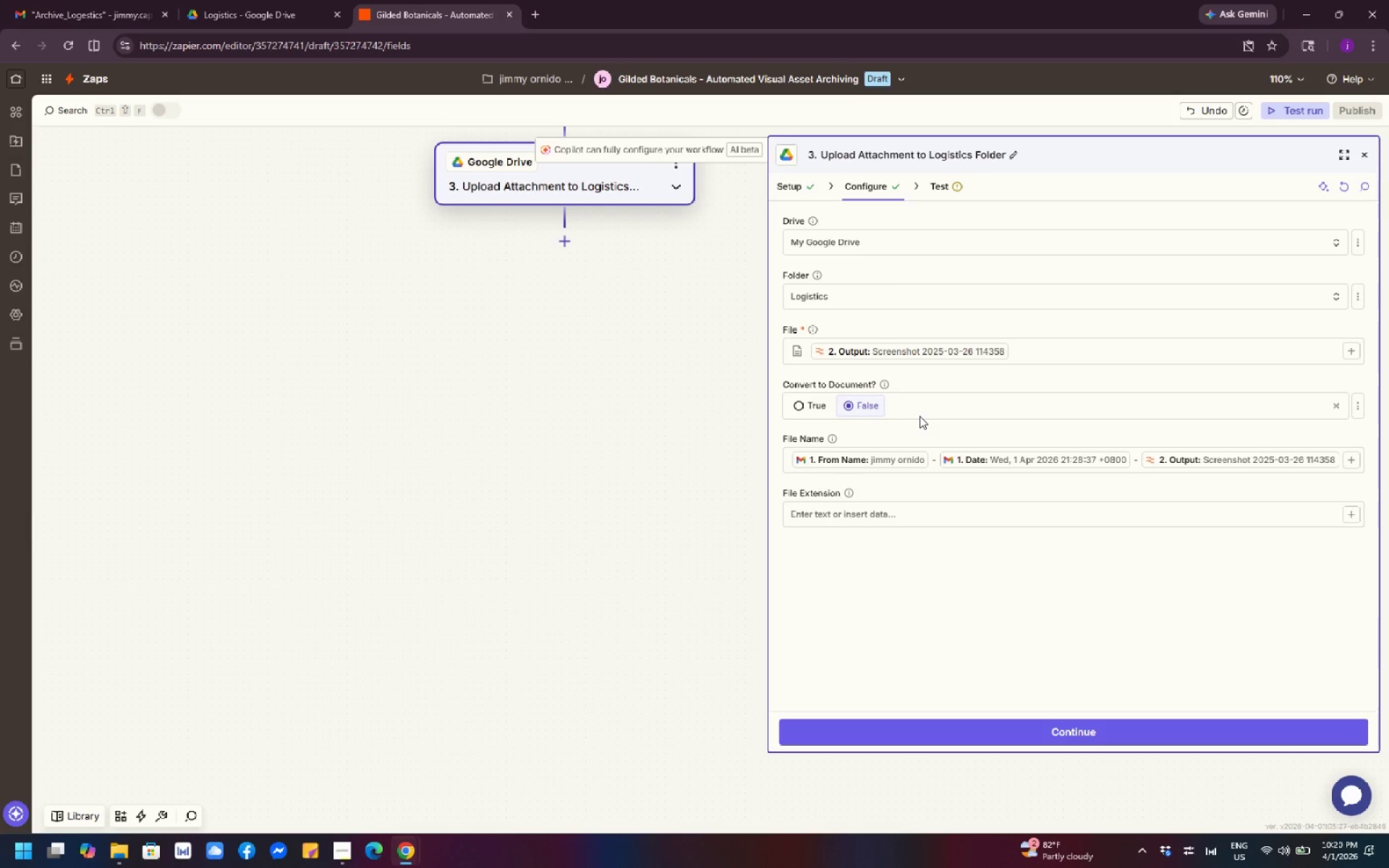 
wait(22.18)
 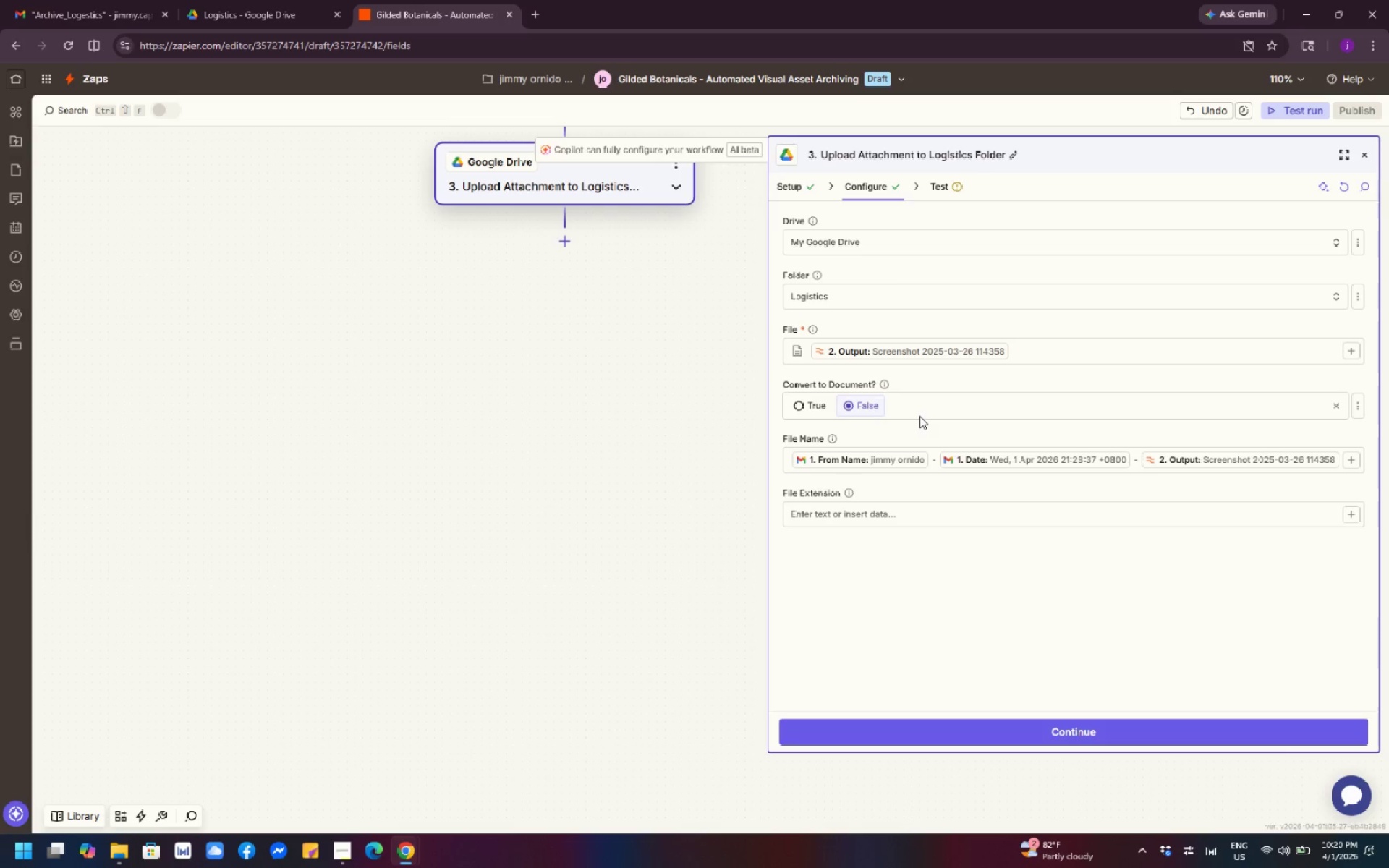 
left_click([992, 354])
 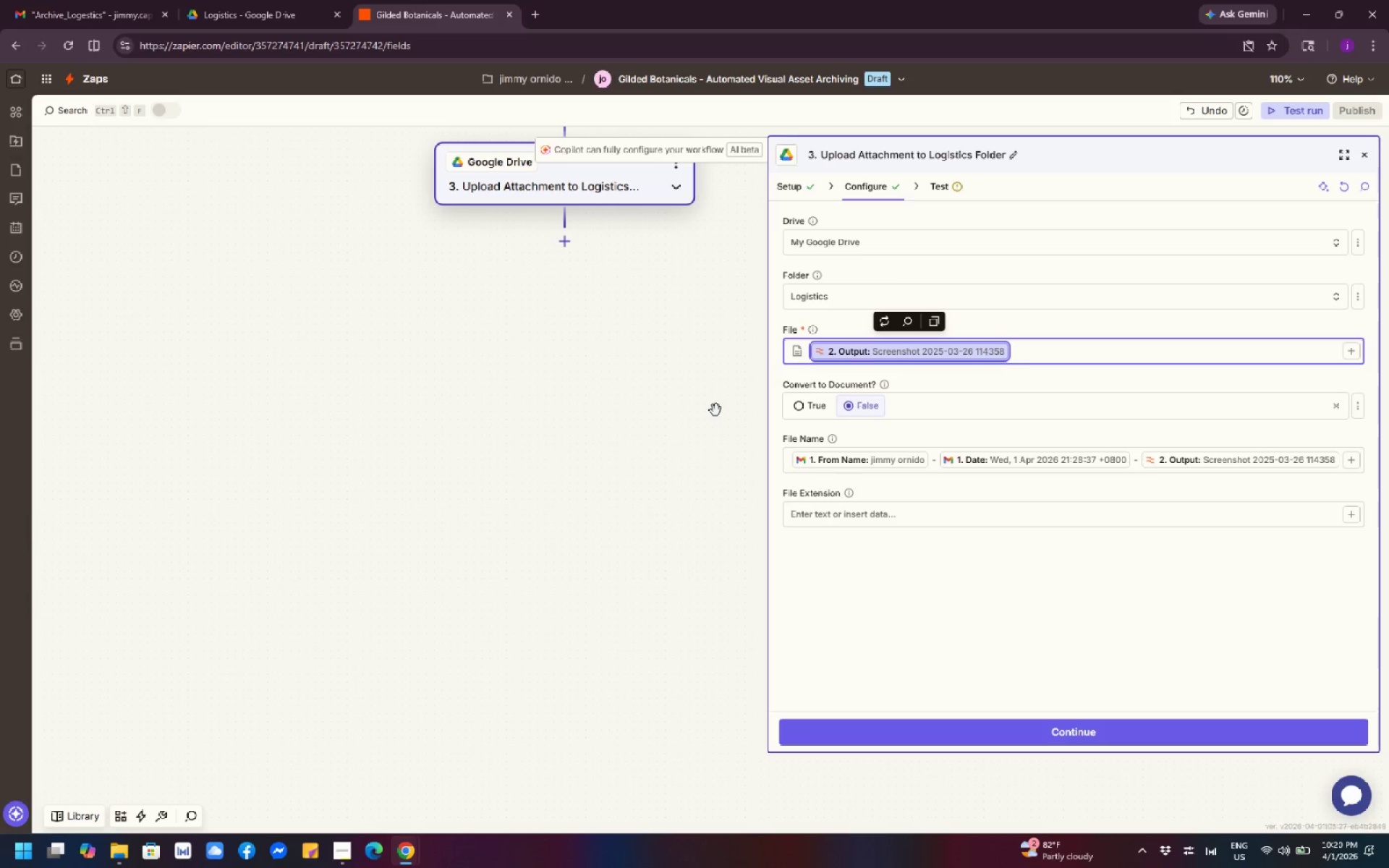 
wait(21.69)
 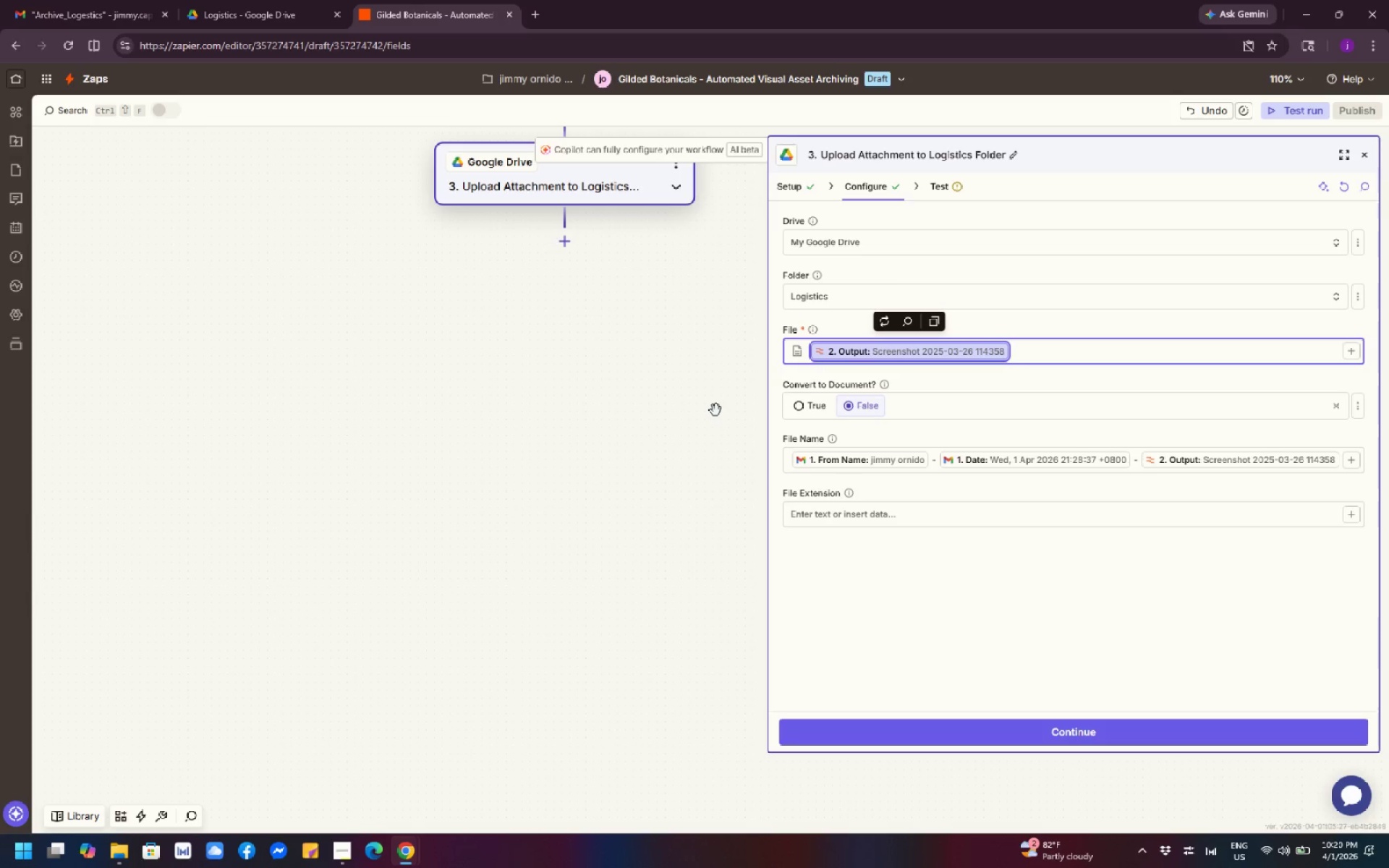 
left_click([914, 585])
 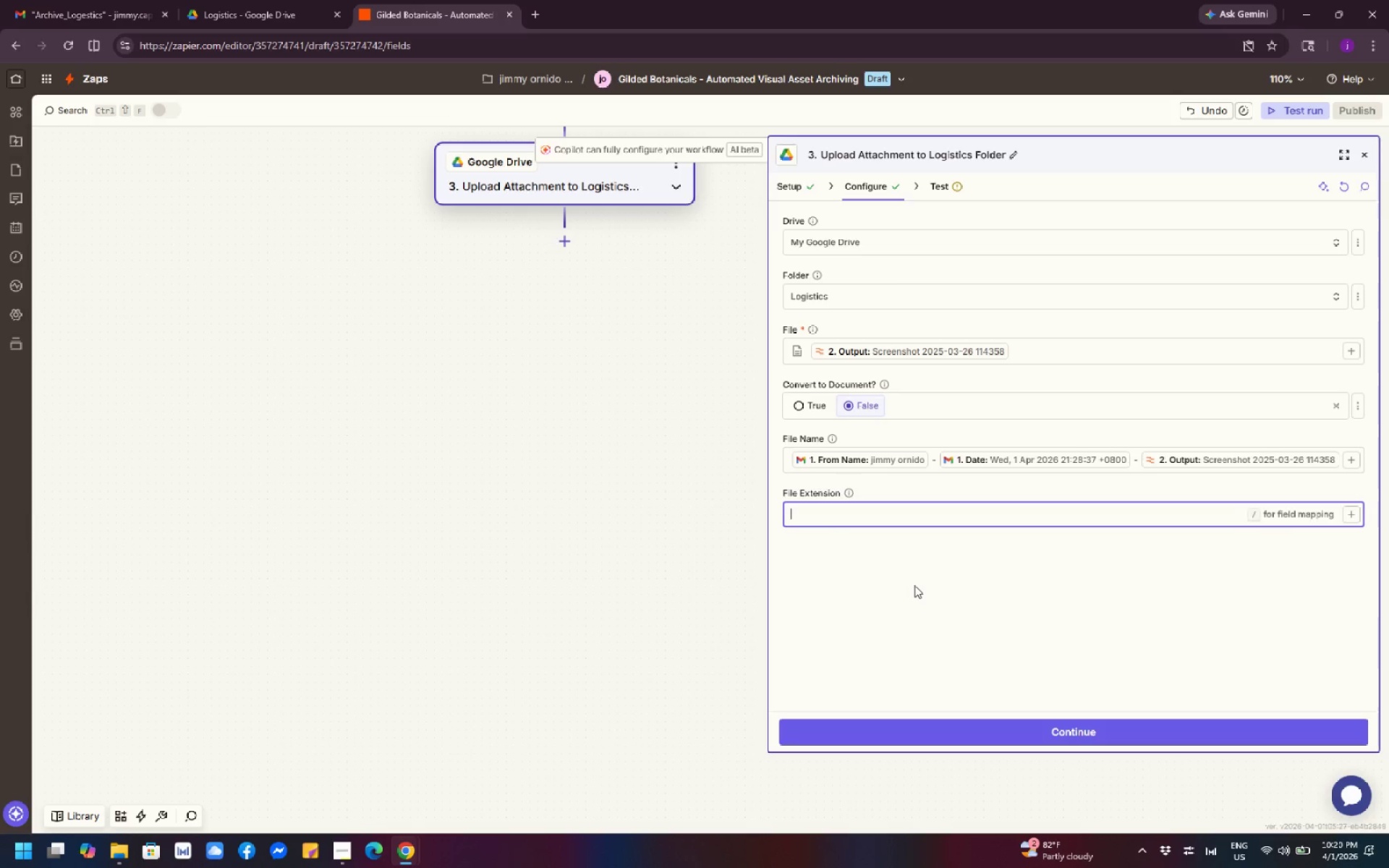 
wait(11.5)
 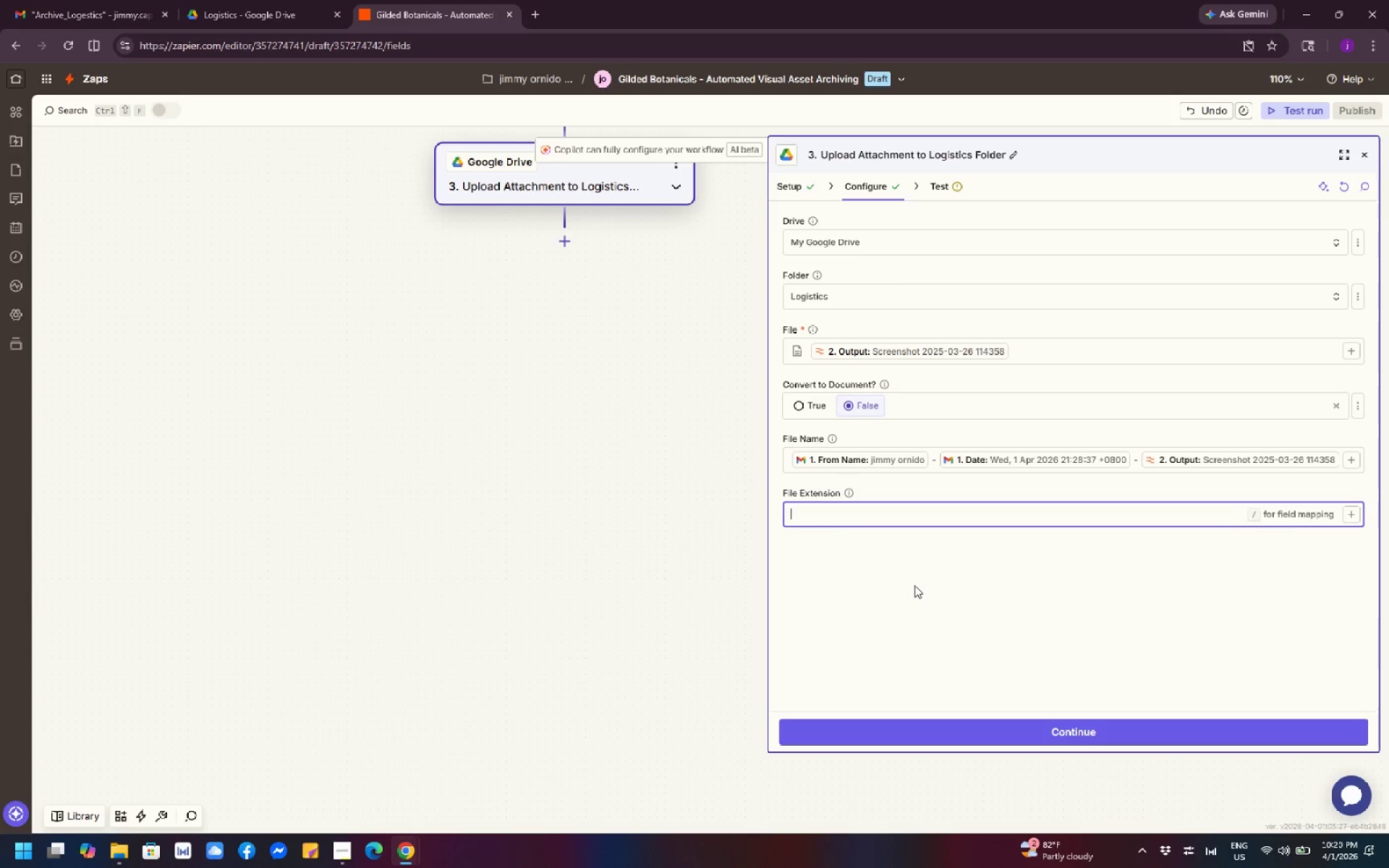 
left_click([981, 351])
 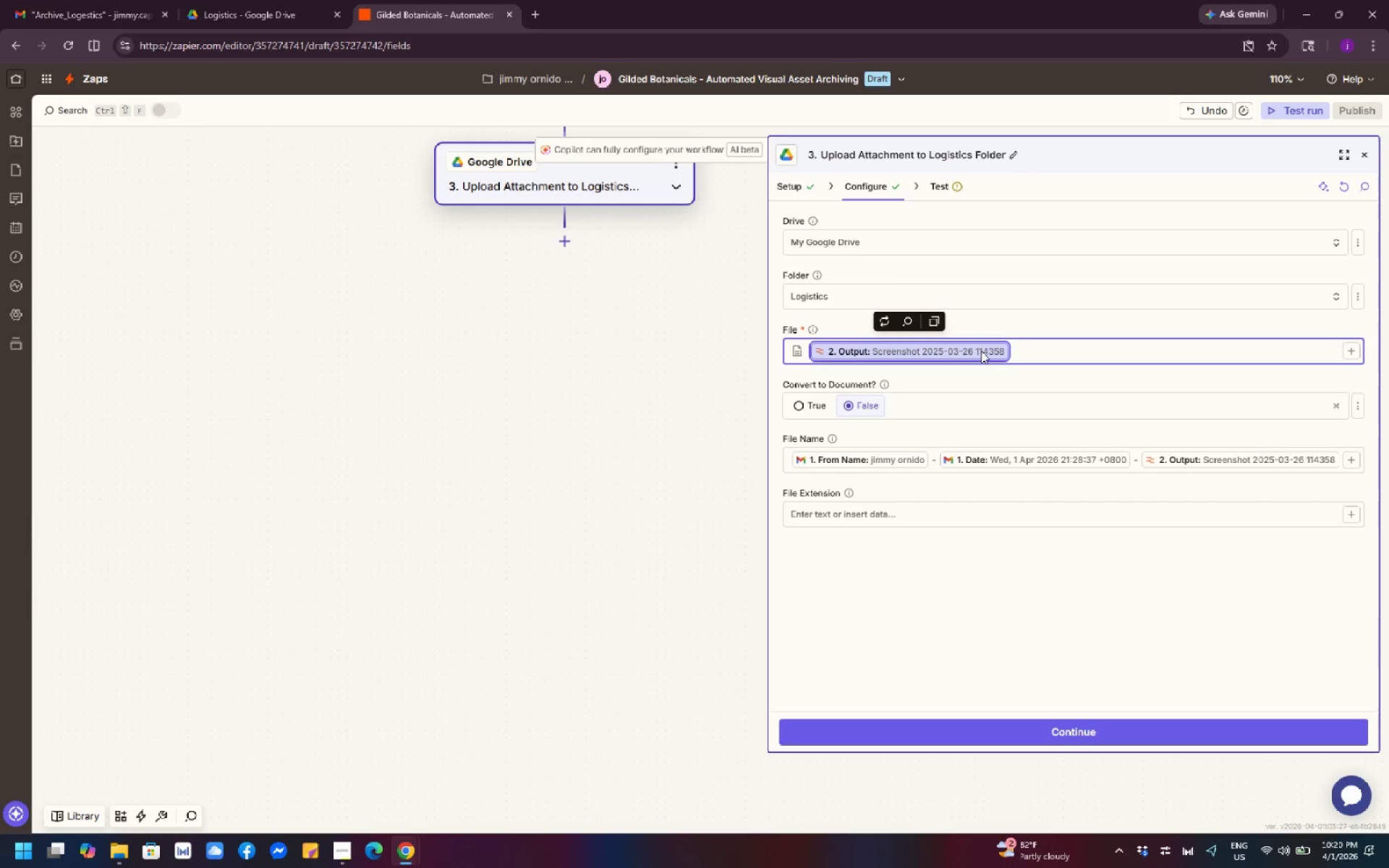 
key(Backspace)
 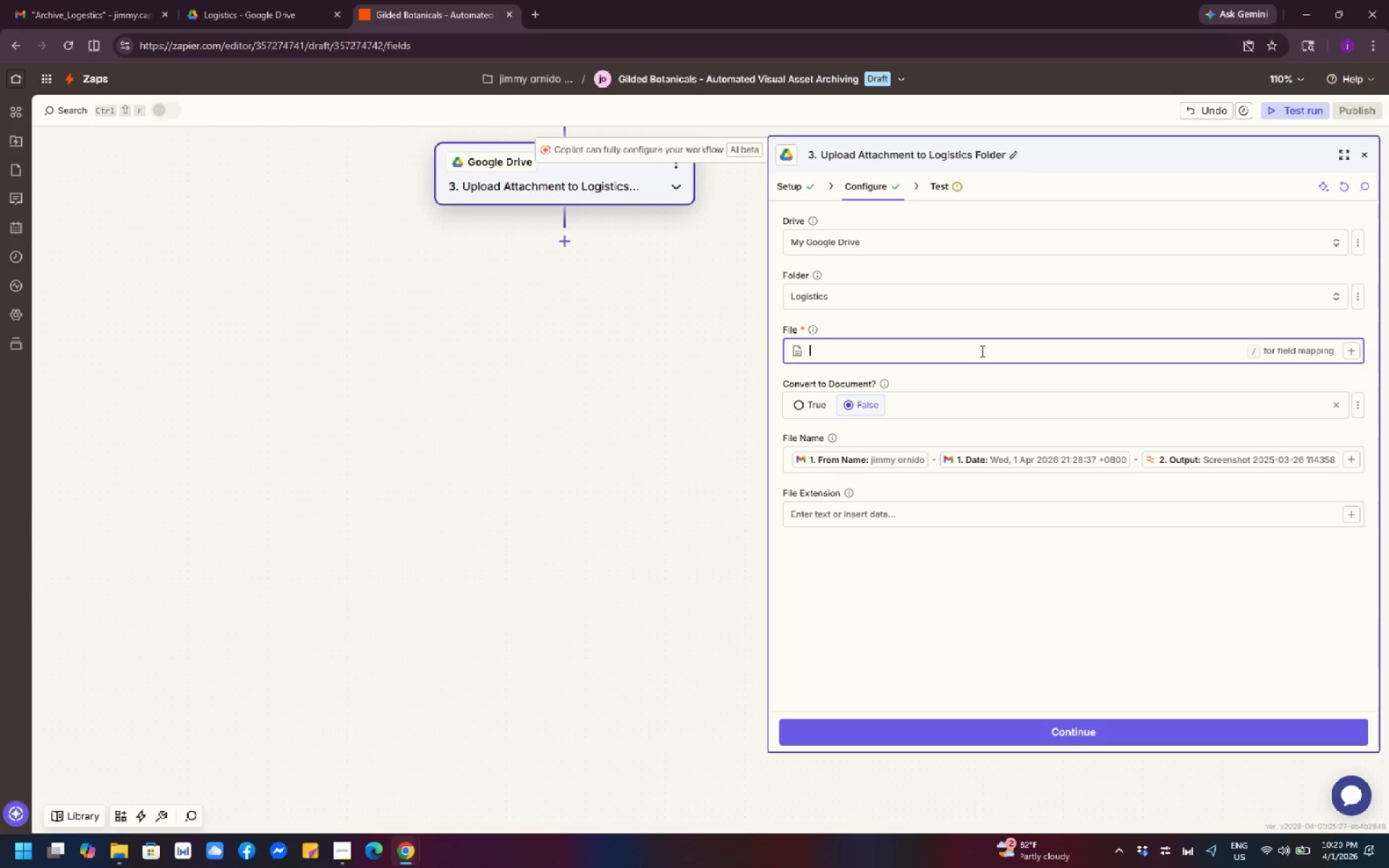 
wait(7.14)
 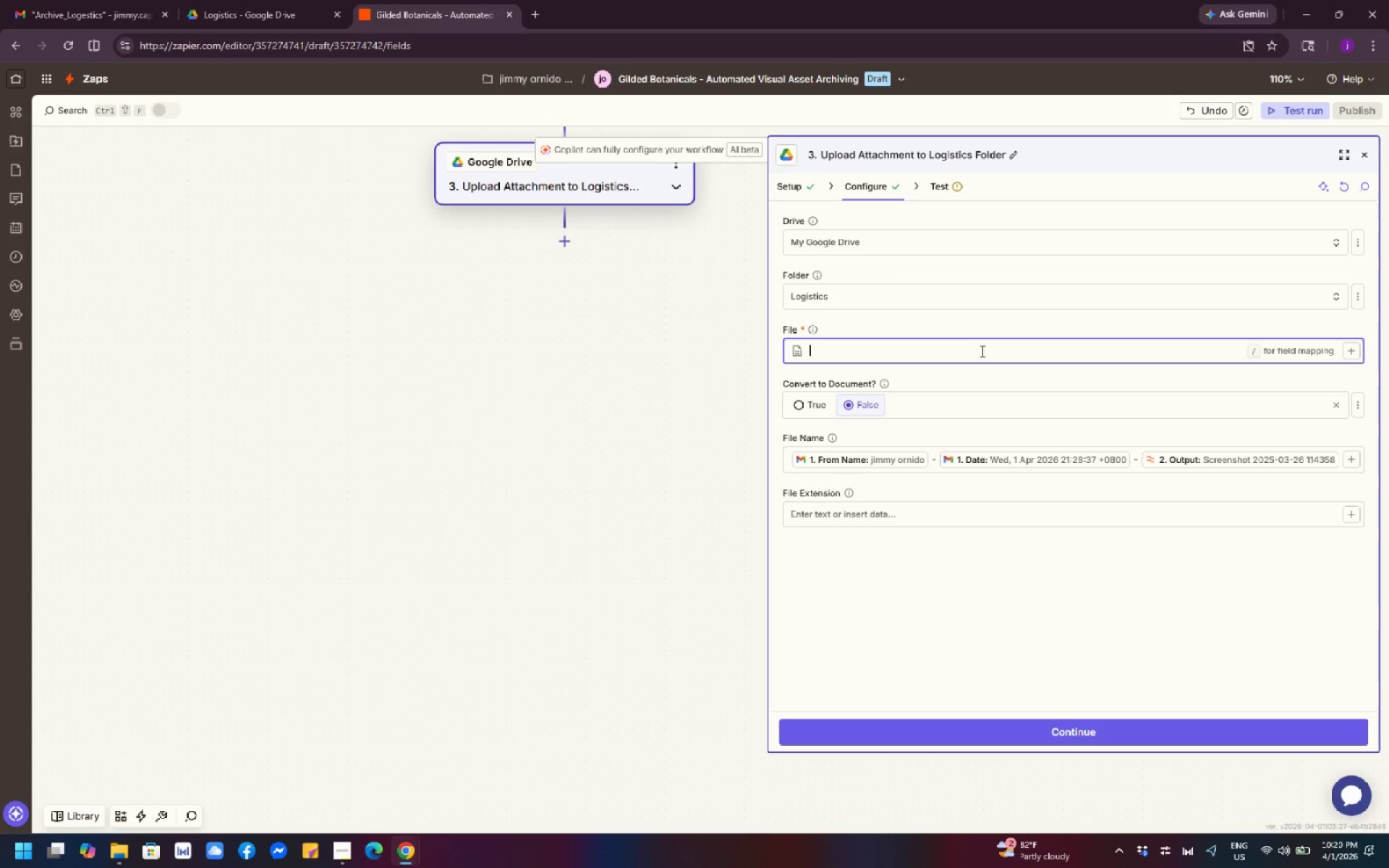 
left_click([1350, 357])
 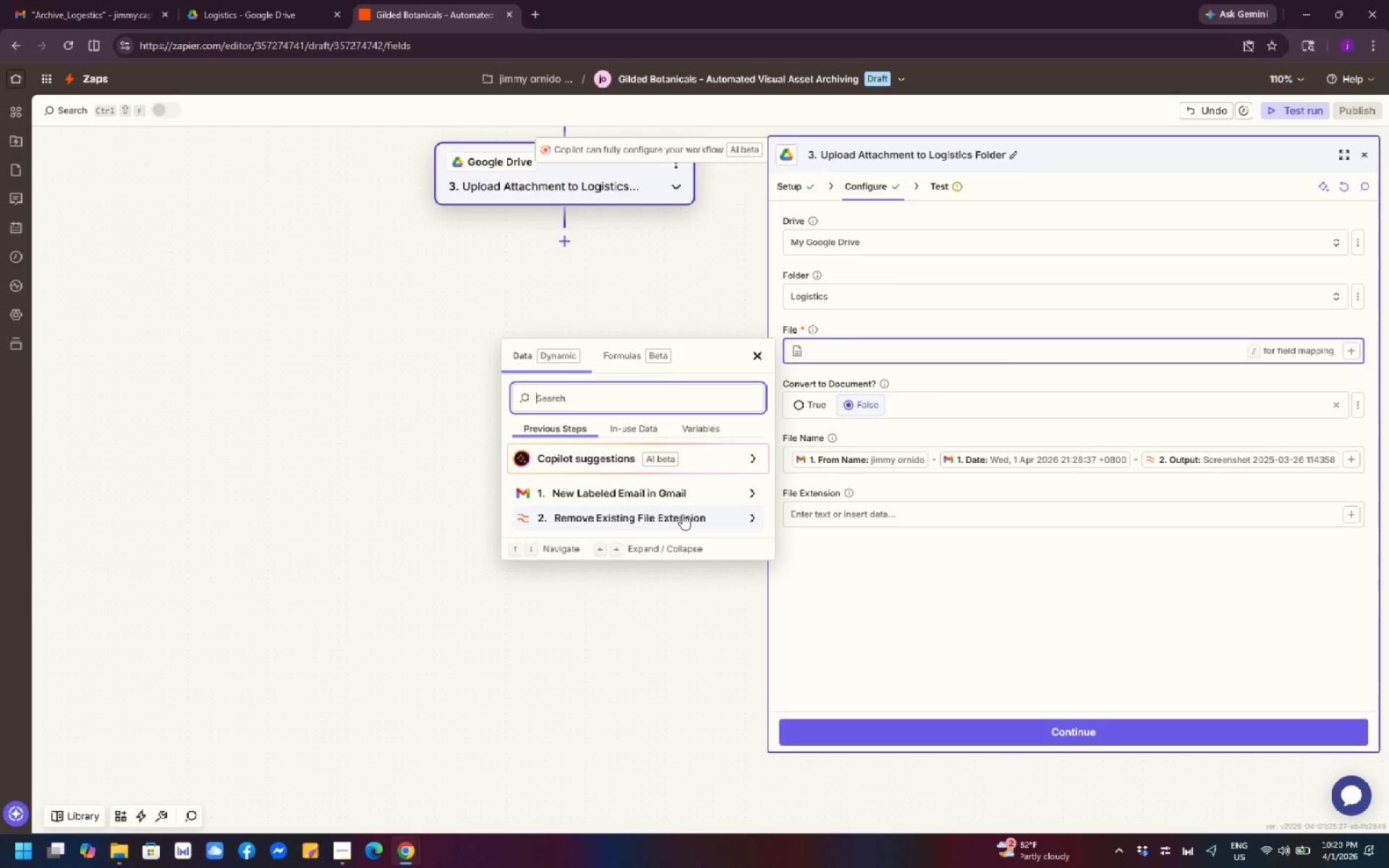 
left_click([682, 514])
 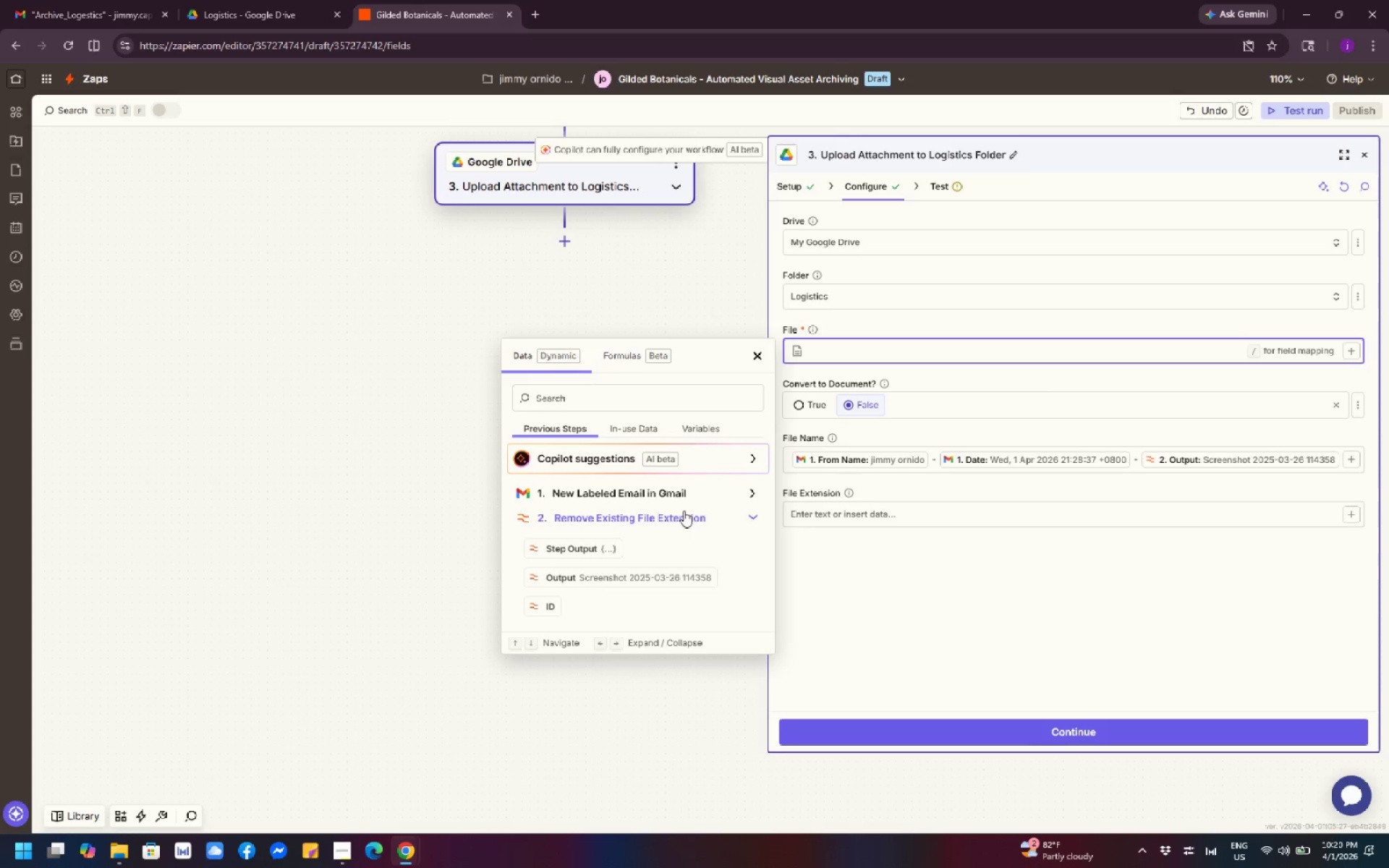 
left_click([699, 484])
 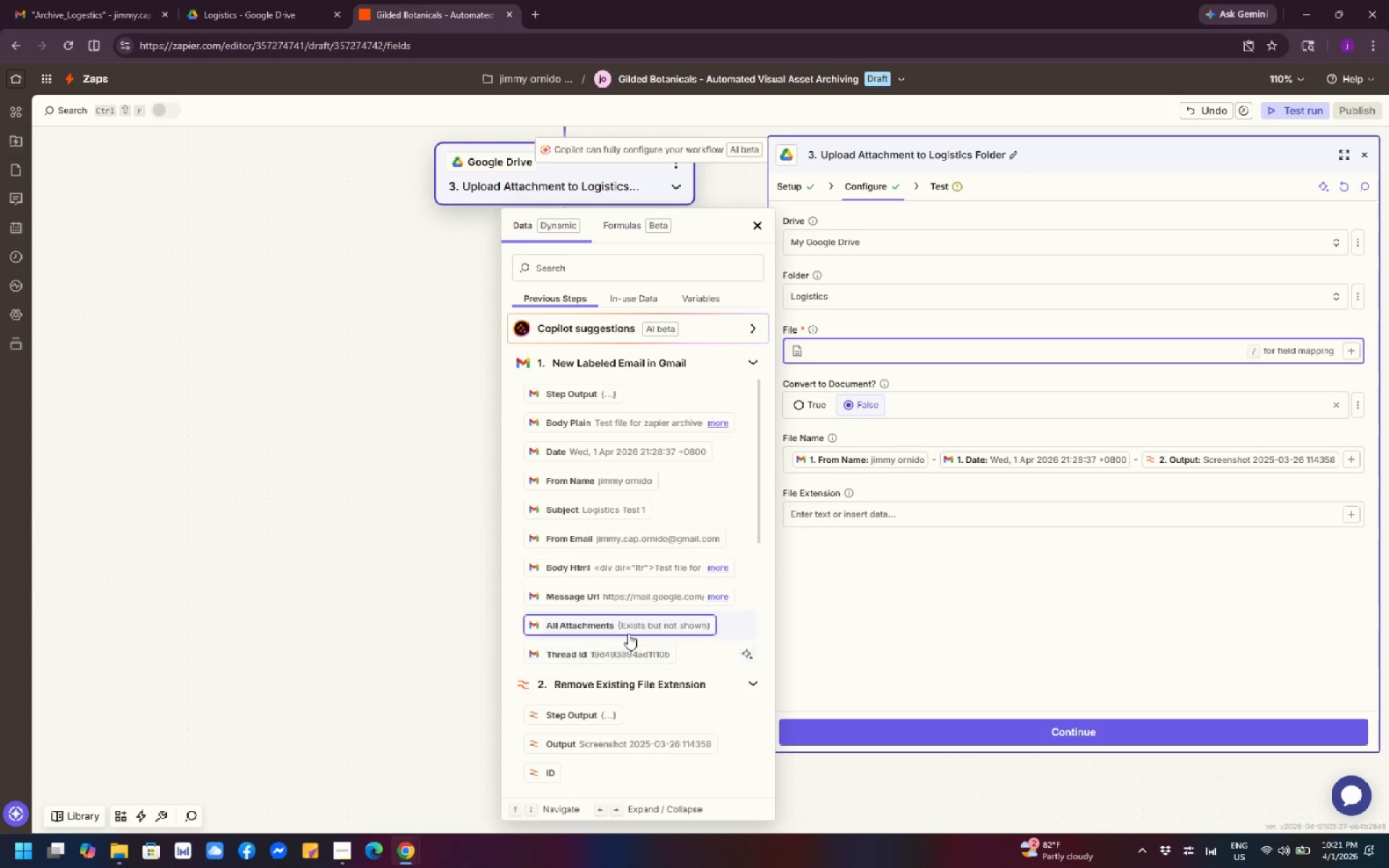 
scroll: coordinate [620, 561], scroll_direction: down, amount: 3.0
 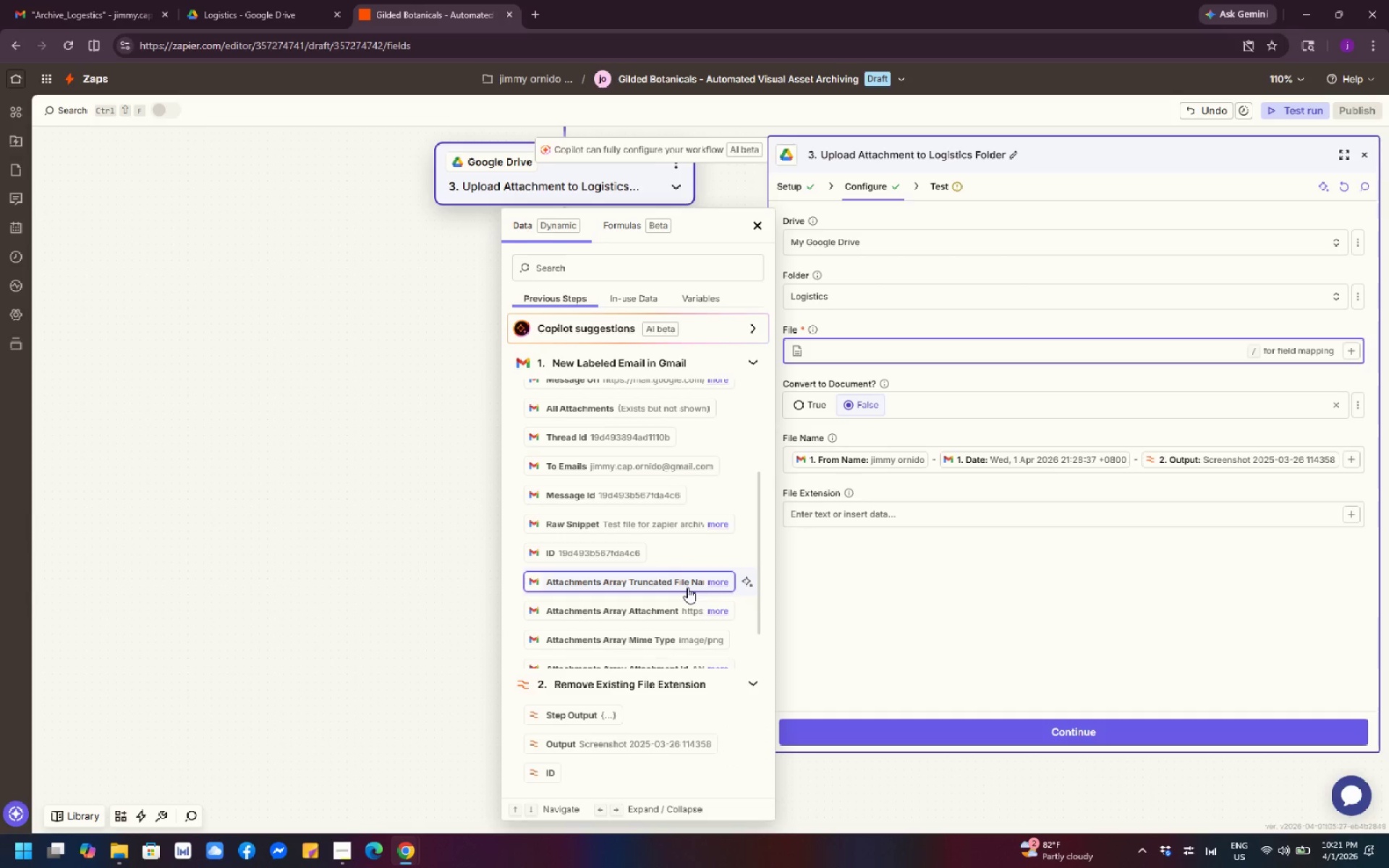 
wait(5.66)
 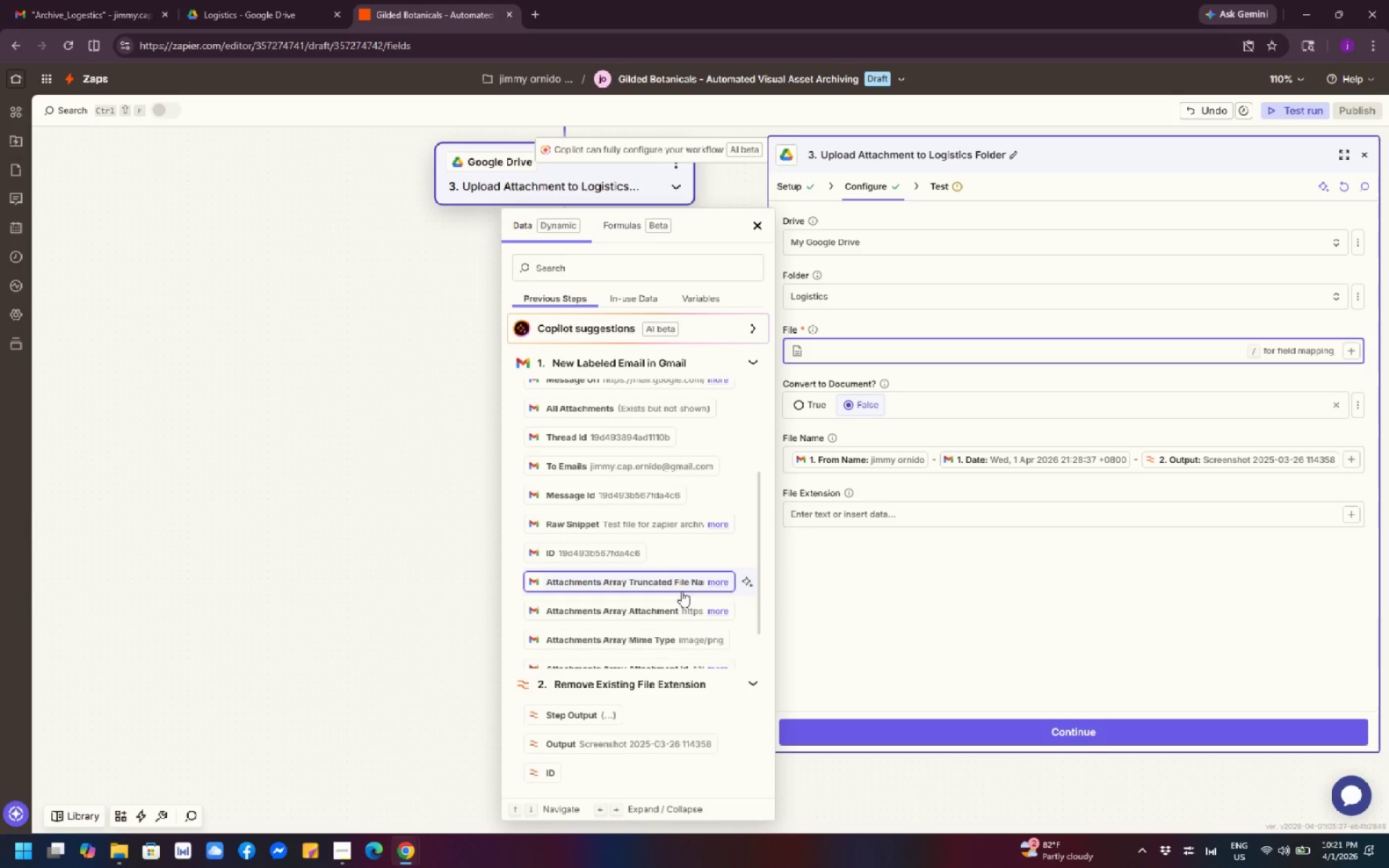 
left_click([680, 613])
 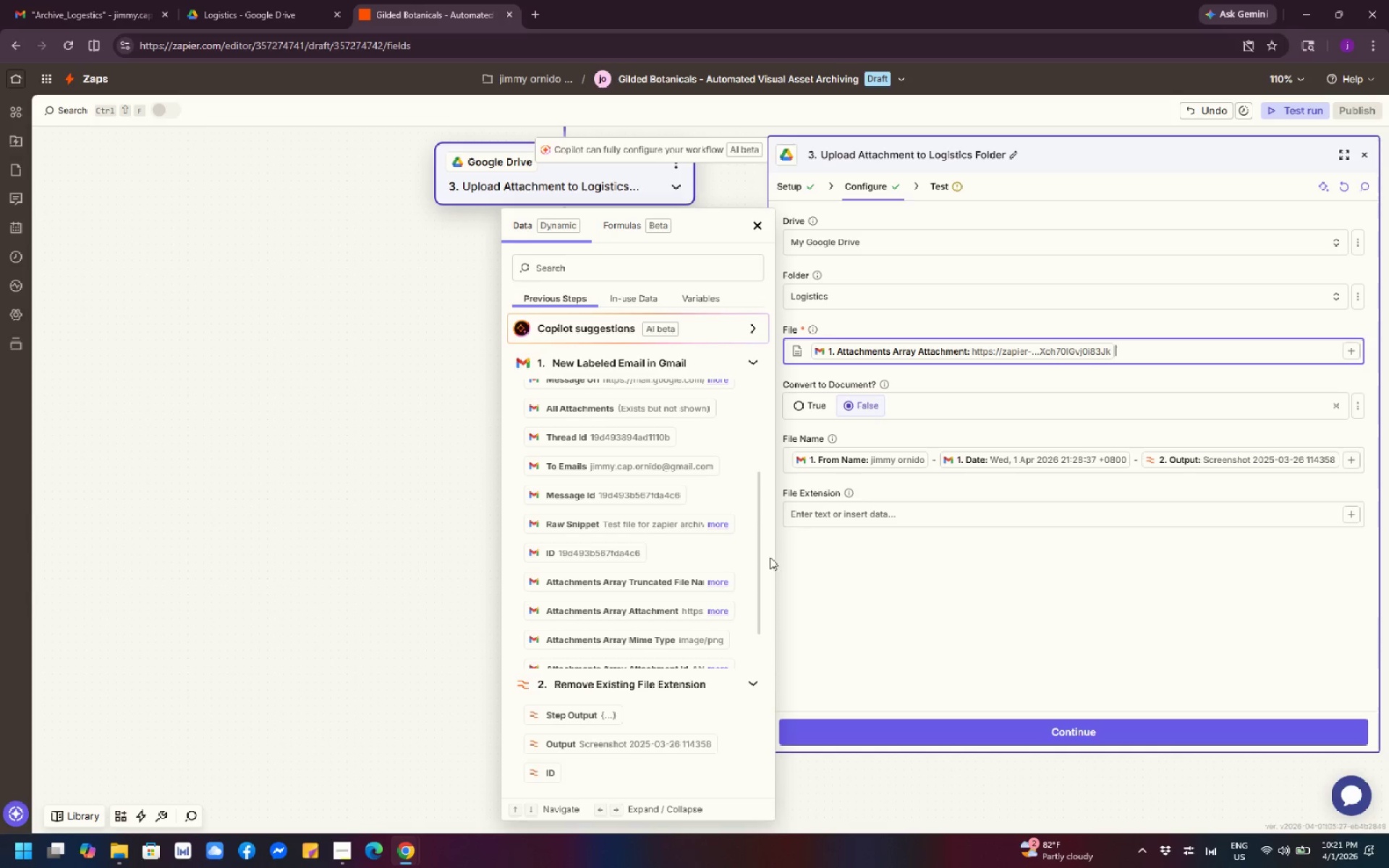 
key(Backspace)
 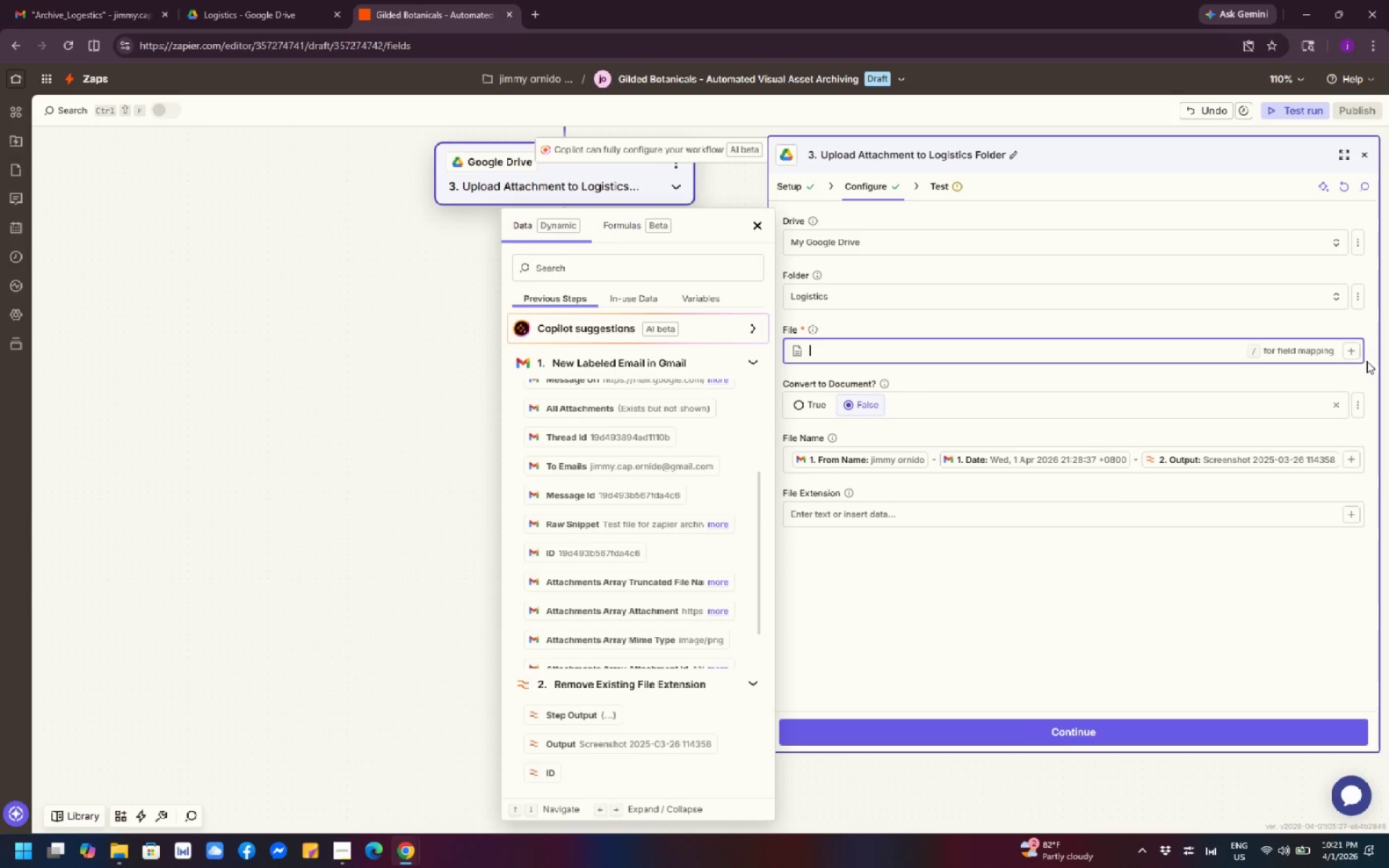 
left_click([1354, 348])
 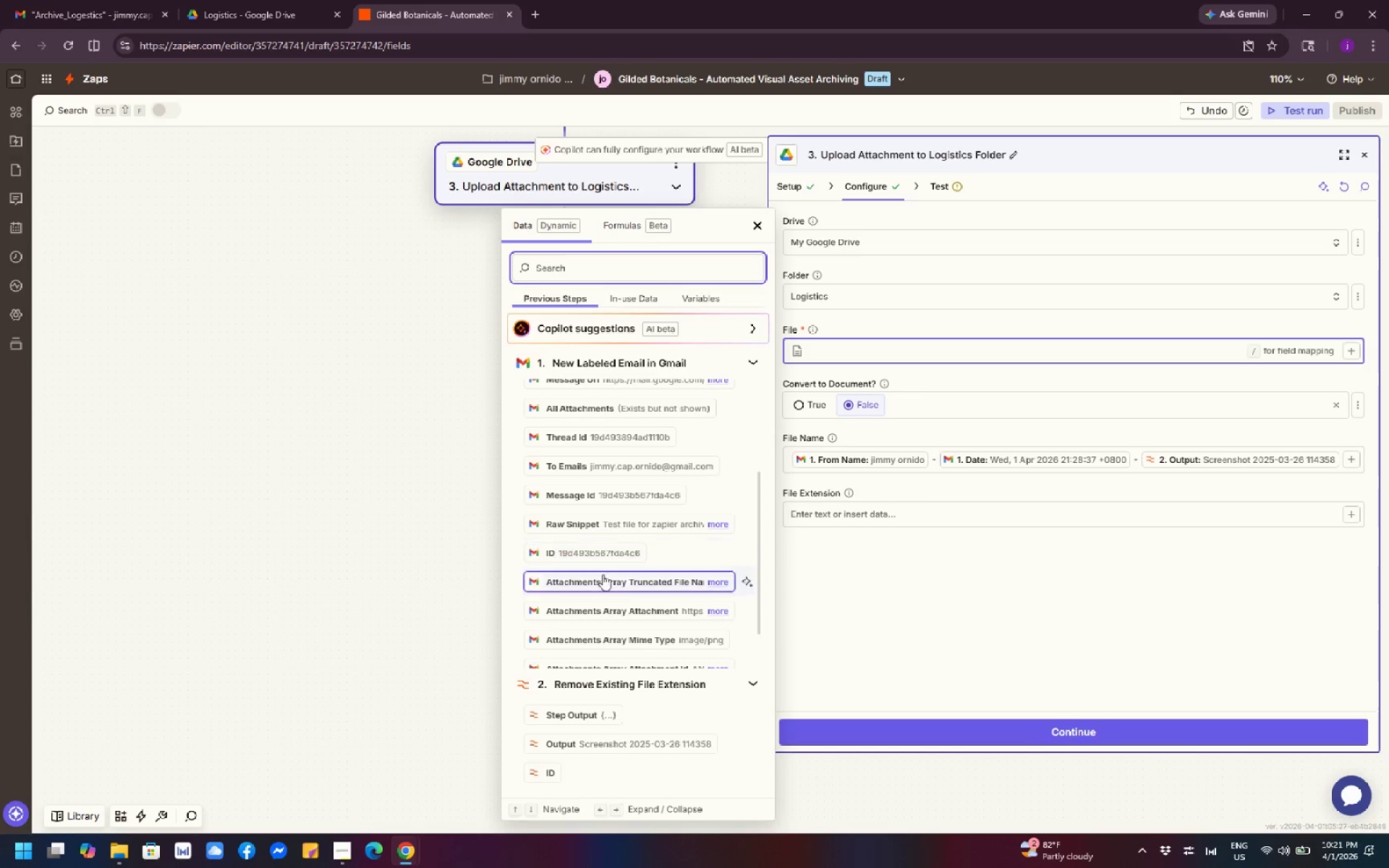 
scroll: coordinate [685, 608], scroll_direction: down, amount: 2.0
 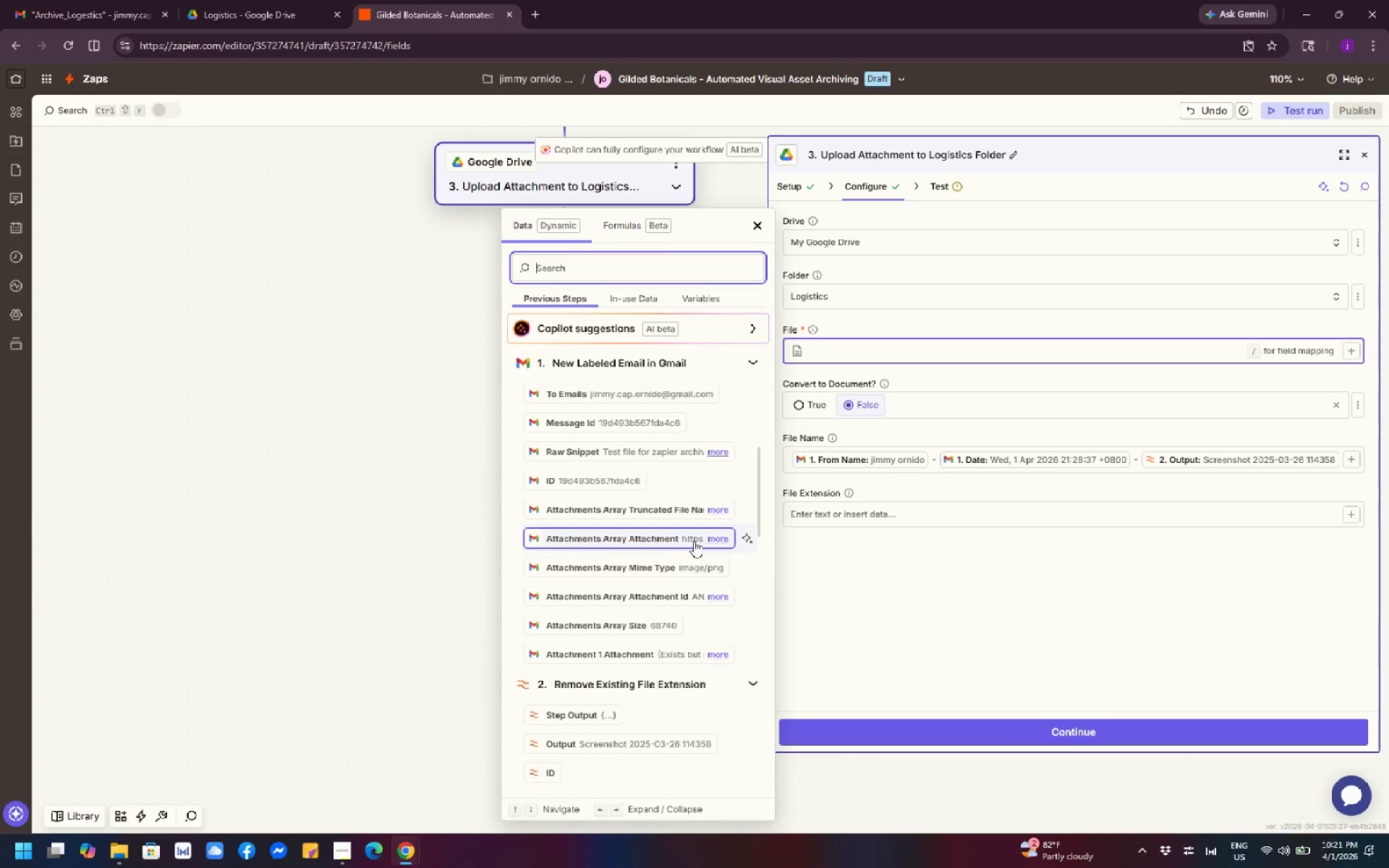 
wait(13.79)
 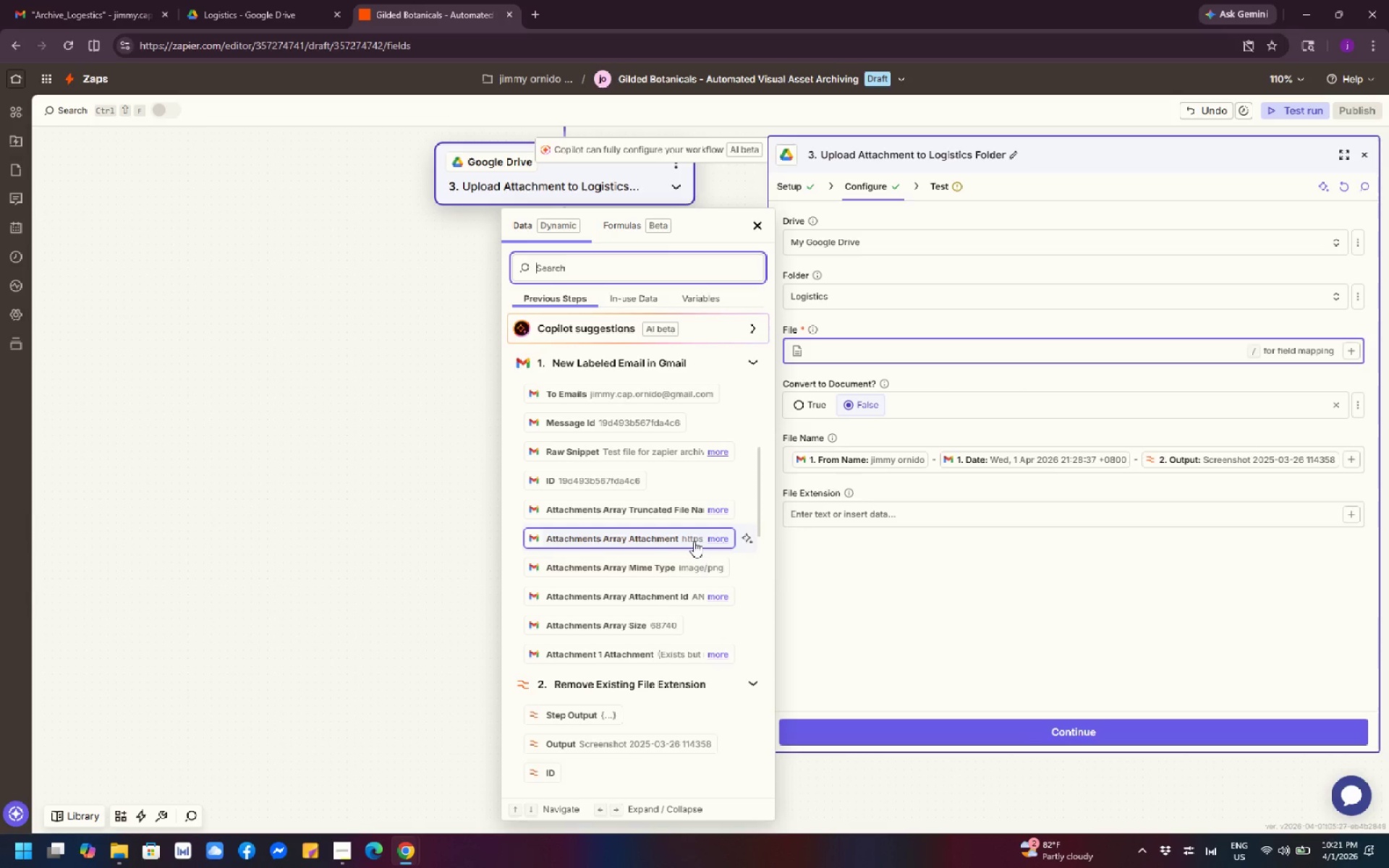 
left_click_drag(start_coordinate=[503, 543], to_coordinate=[258, 553])
 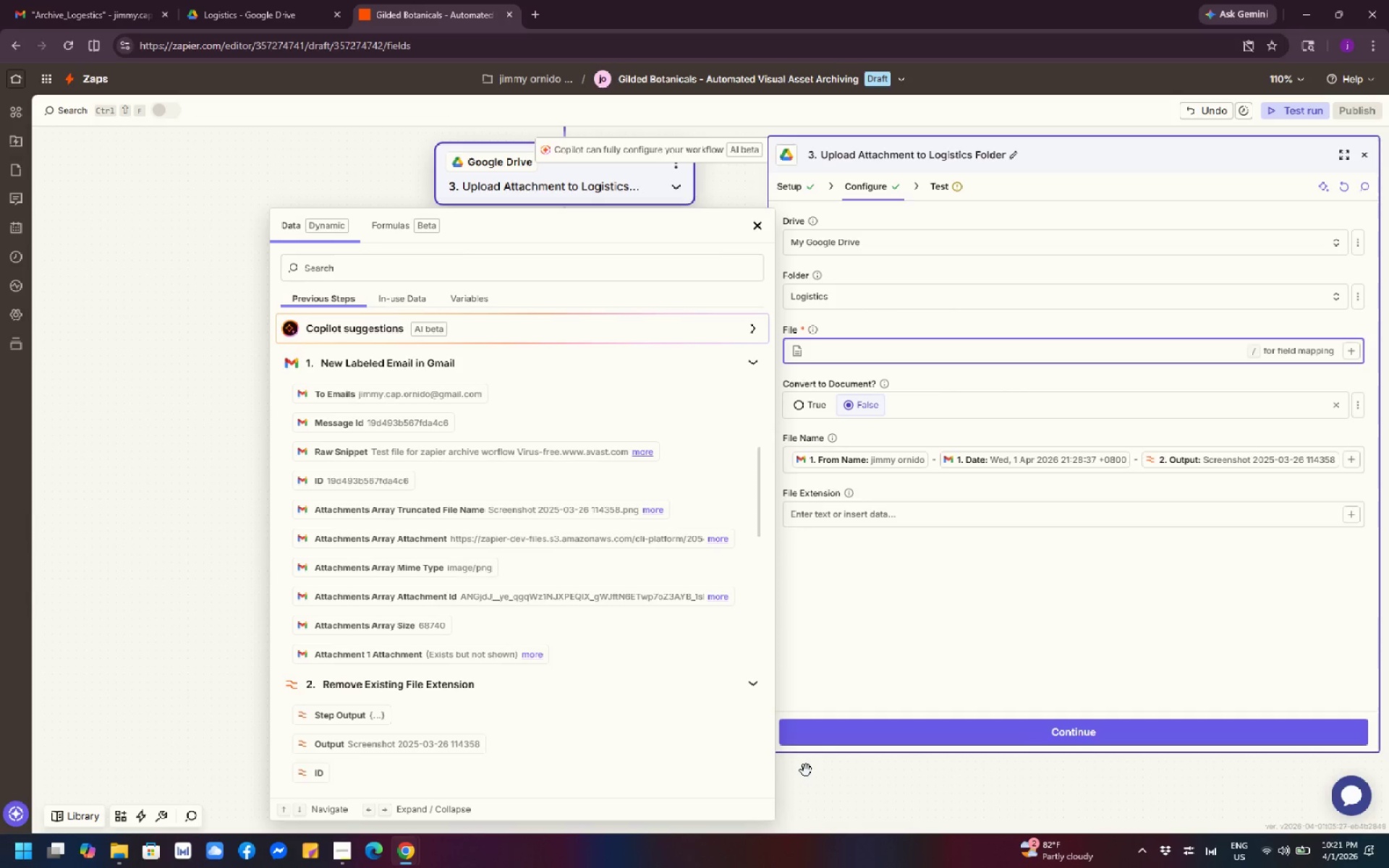 
wait(17.08)
 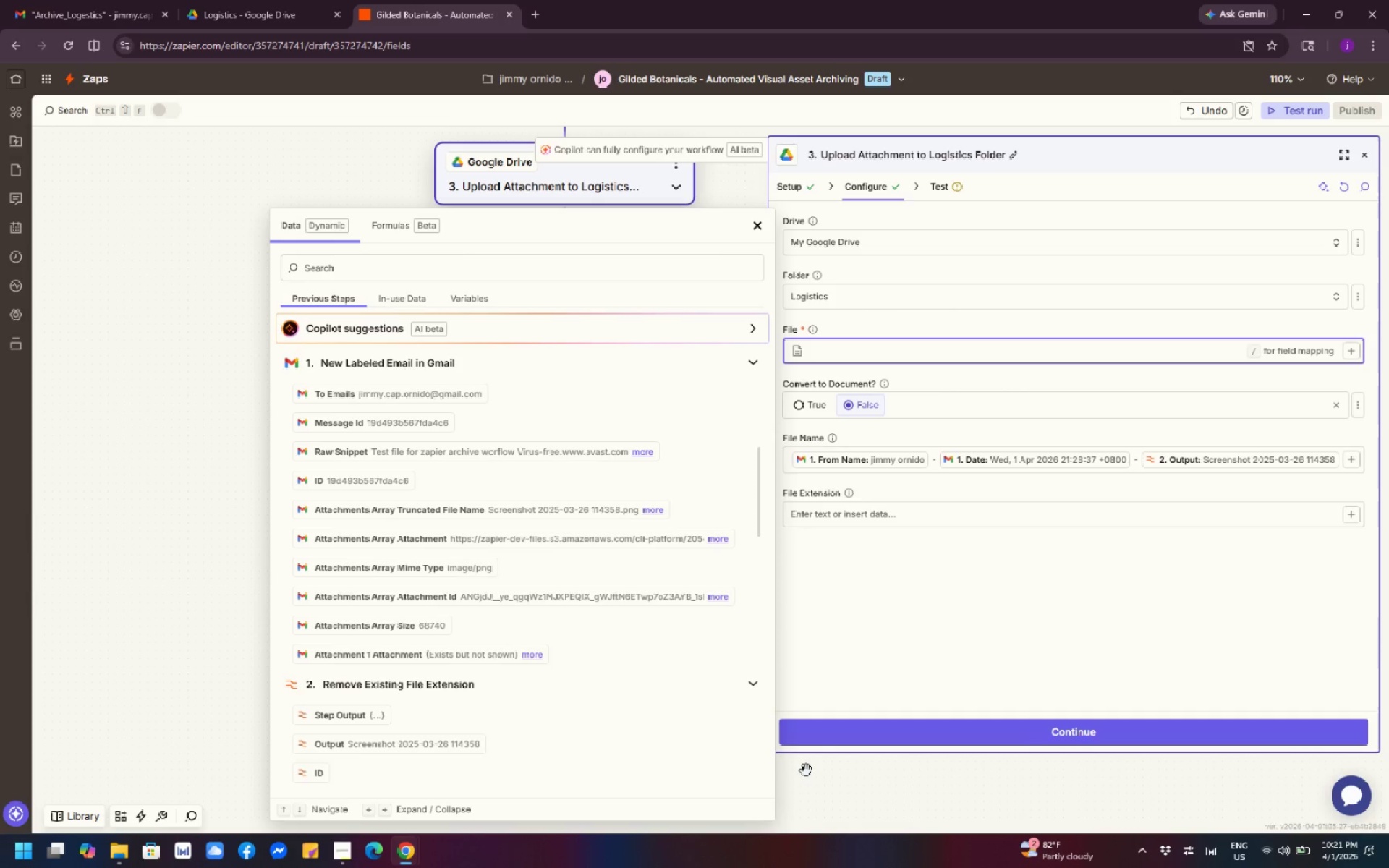 
scroll: coordinate [568, 646], scroll_direction: down, amount: 3.0
 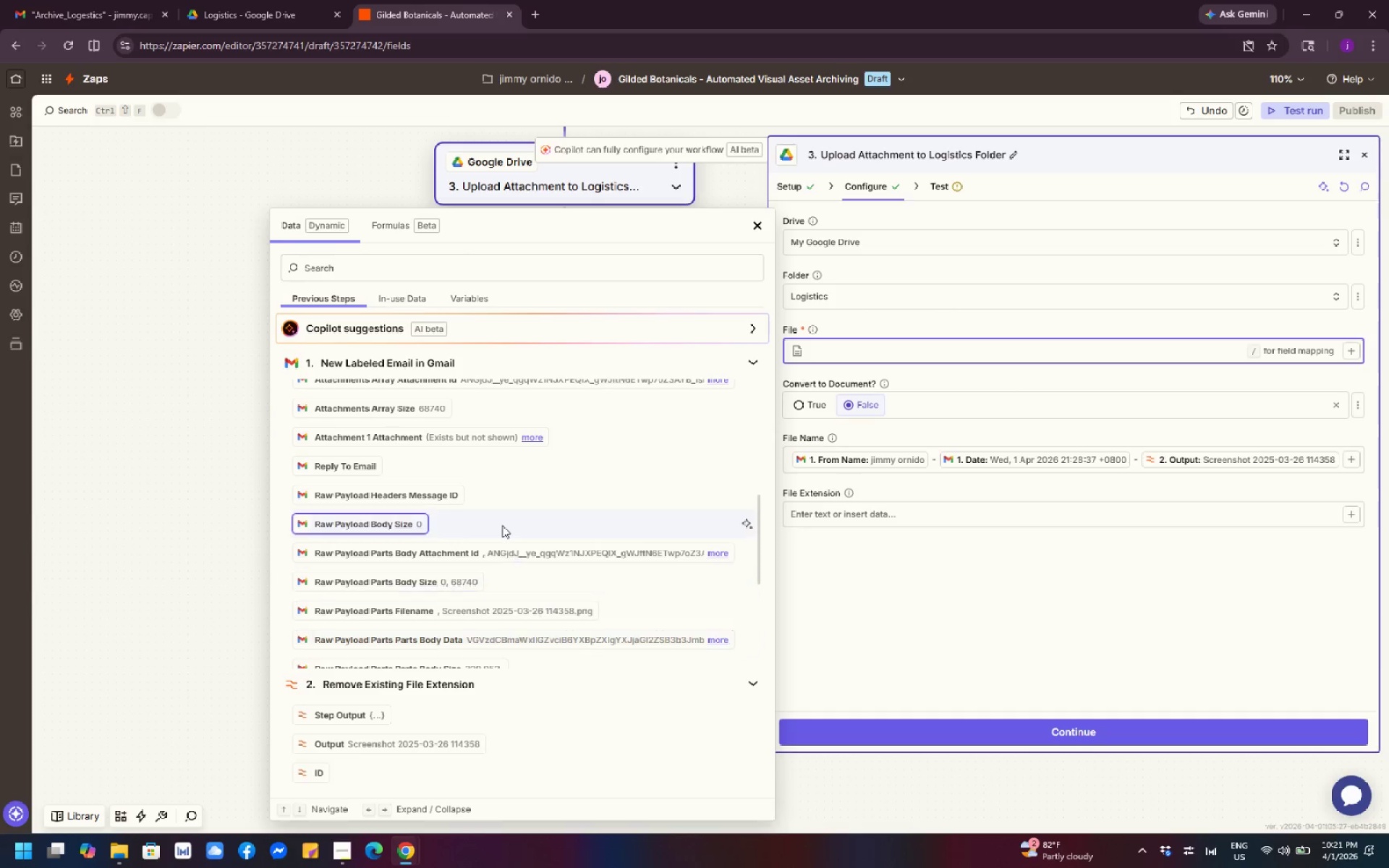 
scroll: coordinate [502, 524], scroll_direction: up, amount: 3.0
 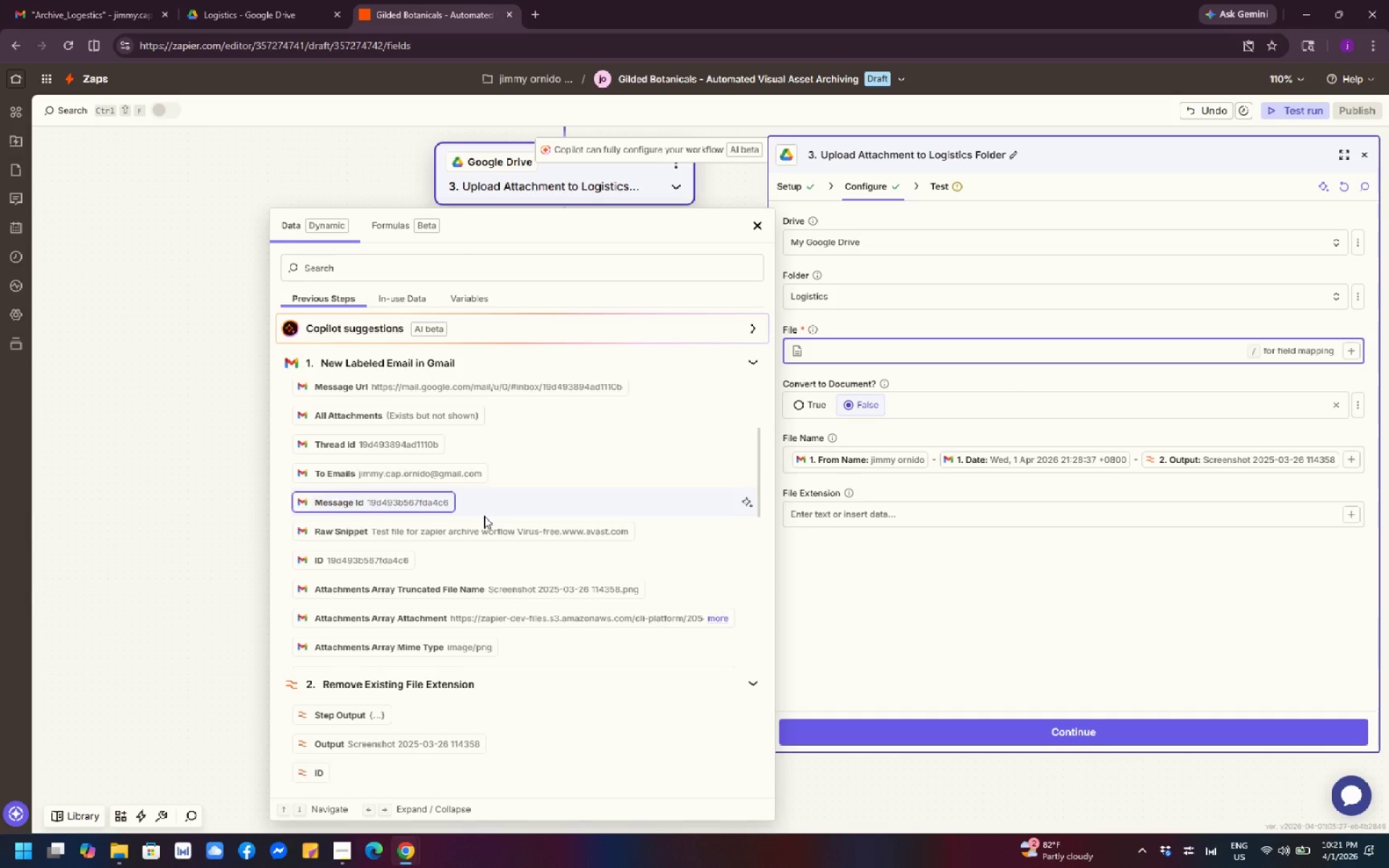 
wait(6.14)
 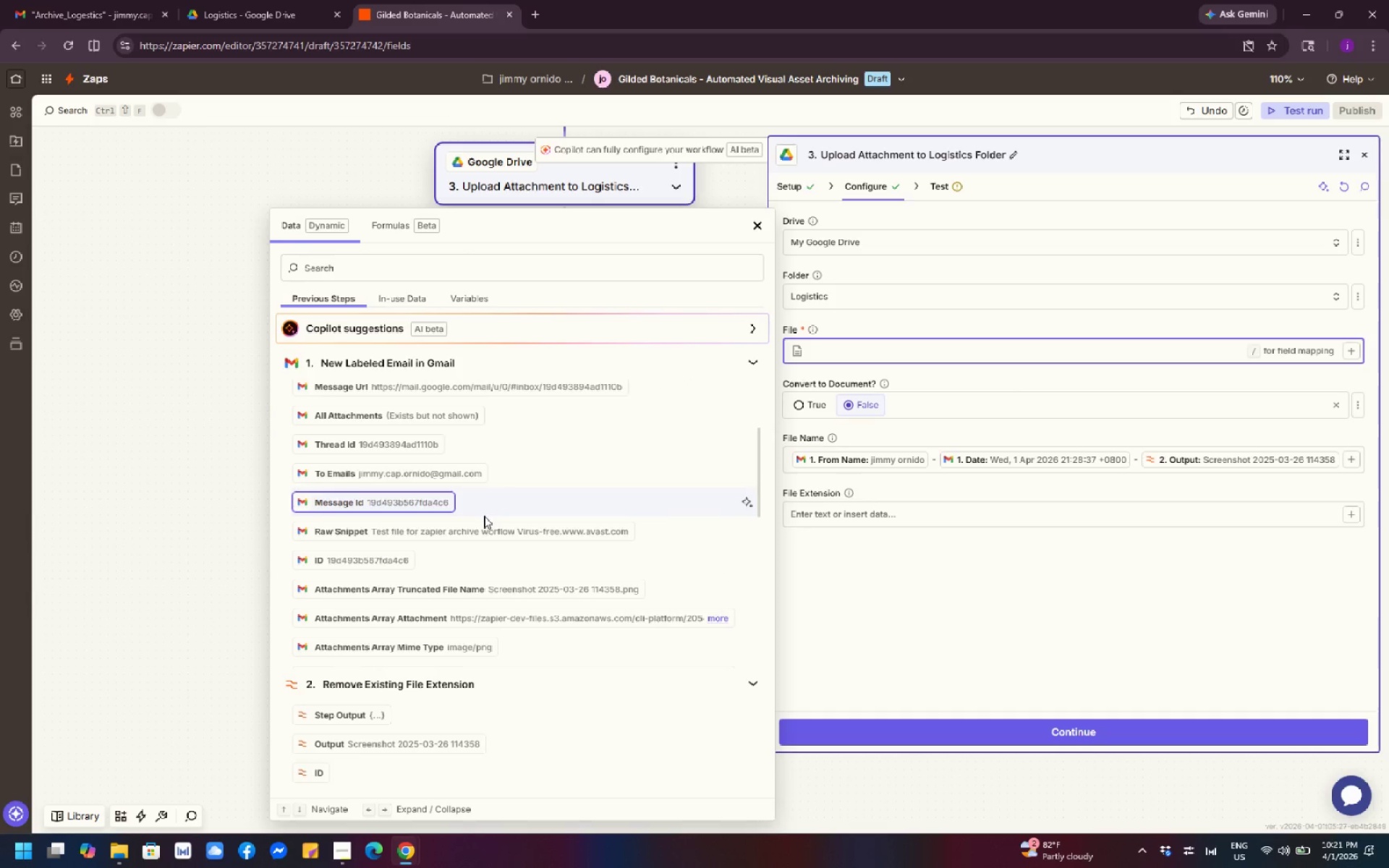 
scroll: coordinate [401, 520], scroll_direction: down, amount: 4.0
 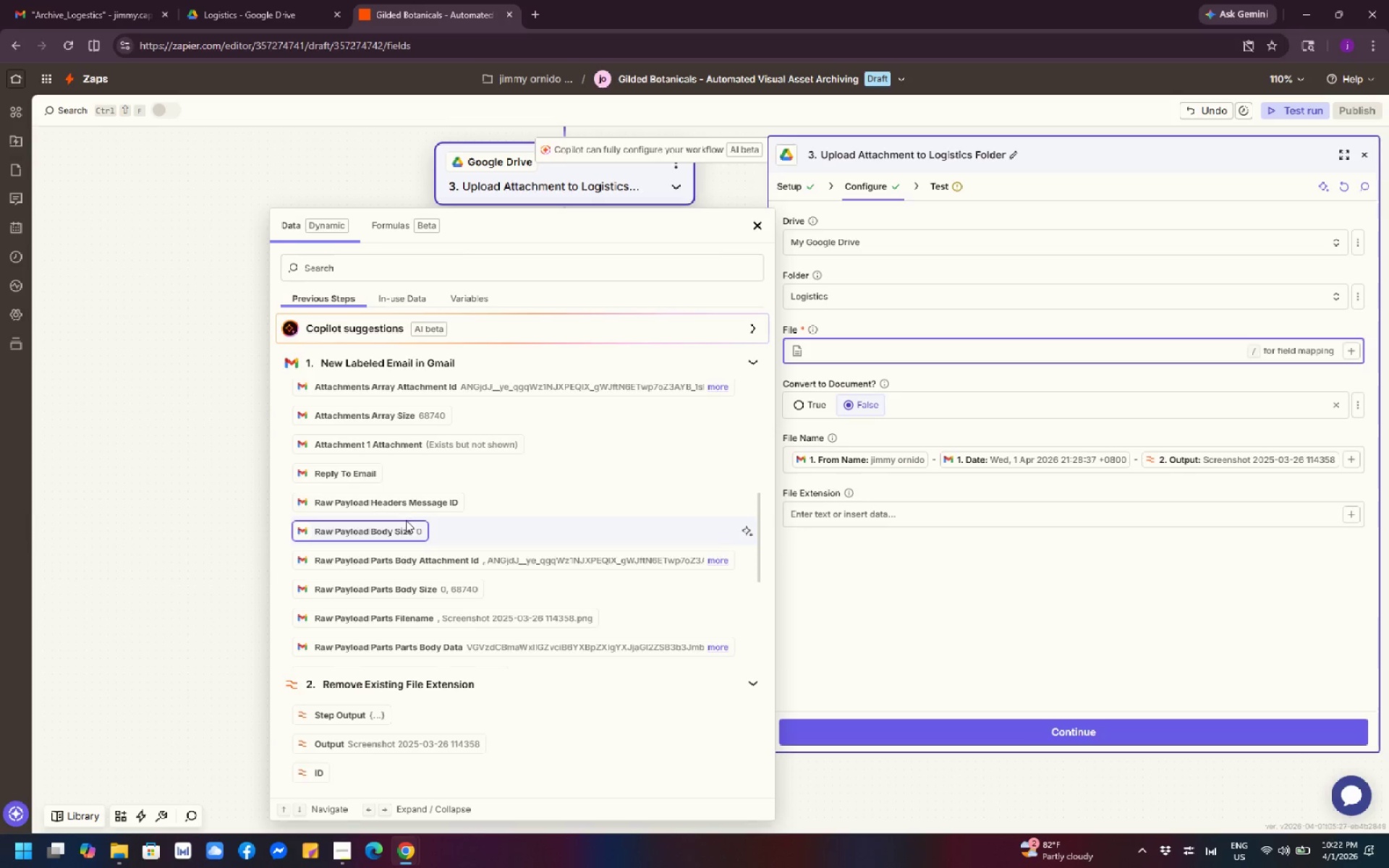 
scroll: coordinate [425, 514], scroll_direction: up, amount: 7.0
 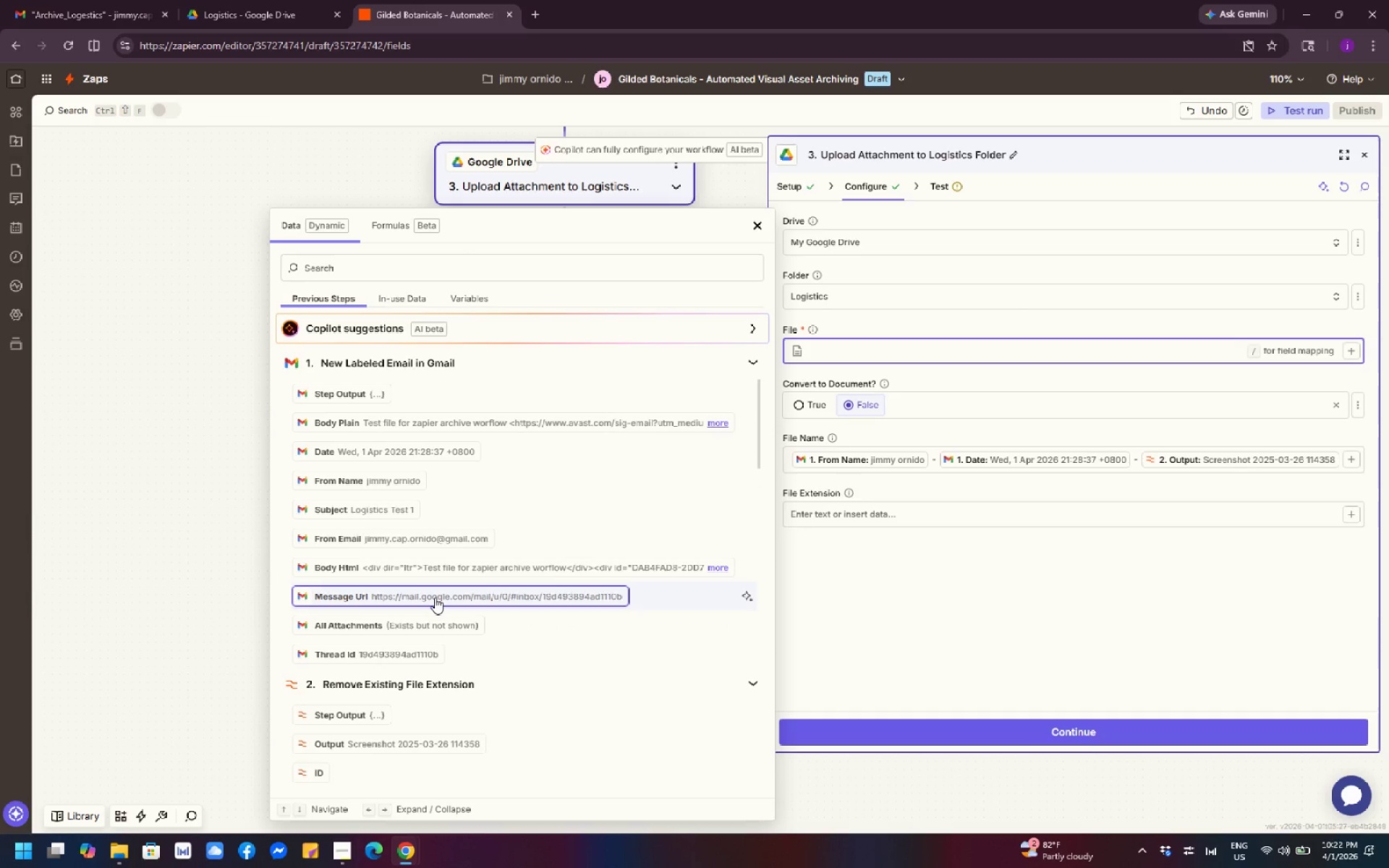 
scroll: coordinate [435, 597], scroll_direction: down, amount: 1.0
 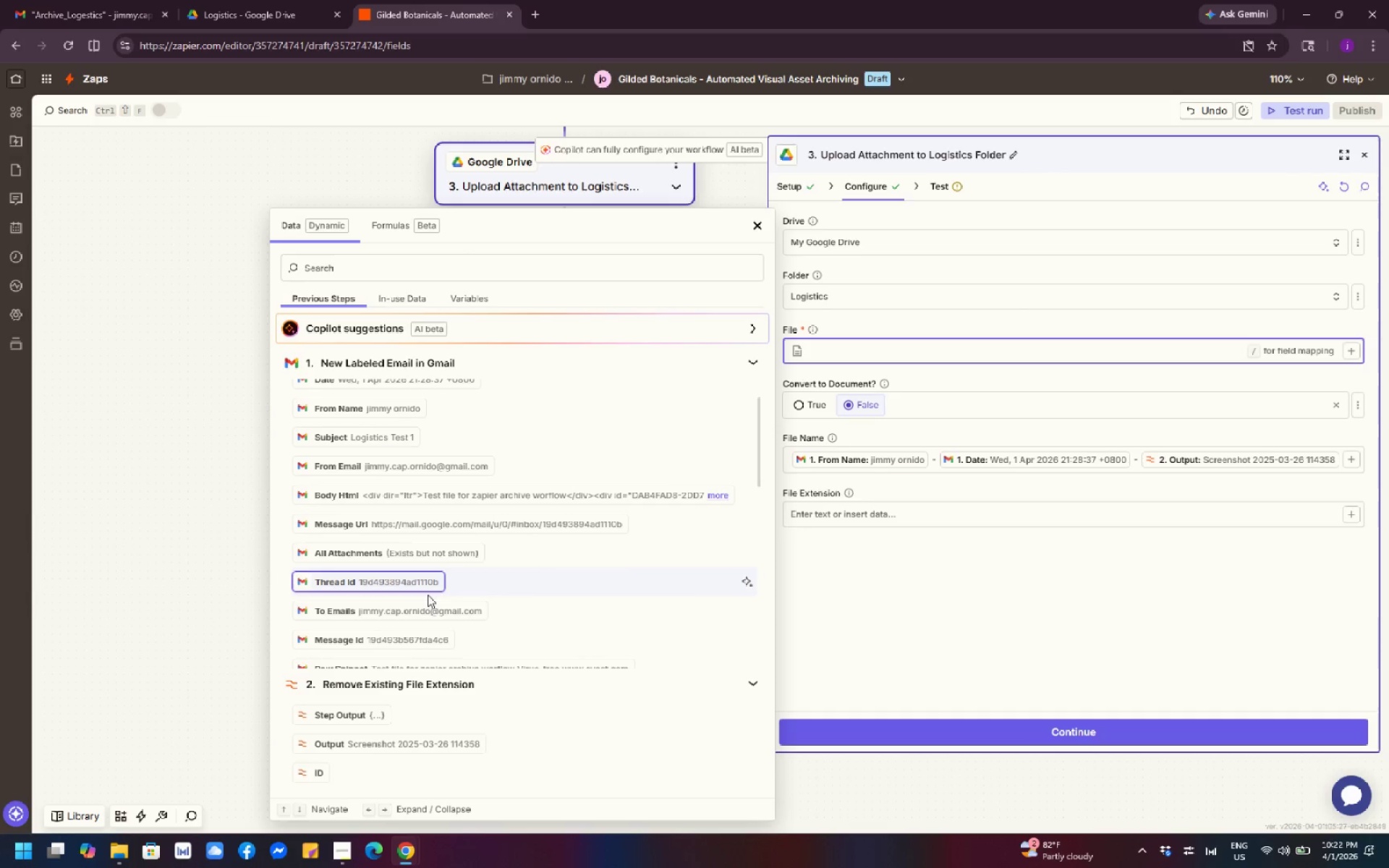 
scroll: coordinate [447, 555], scroll_direction: up, amount: 2.0
 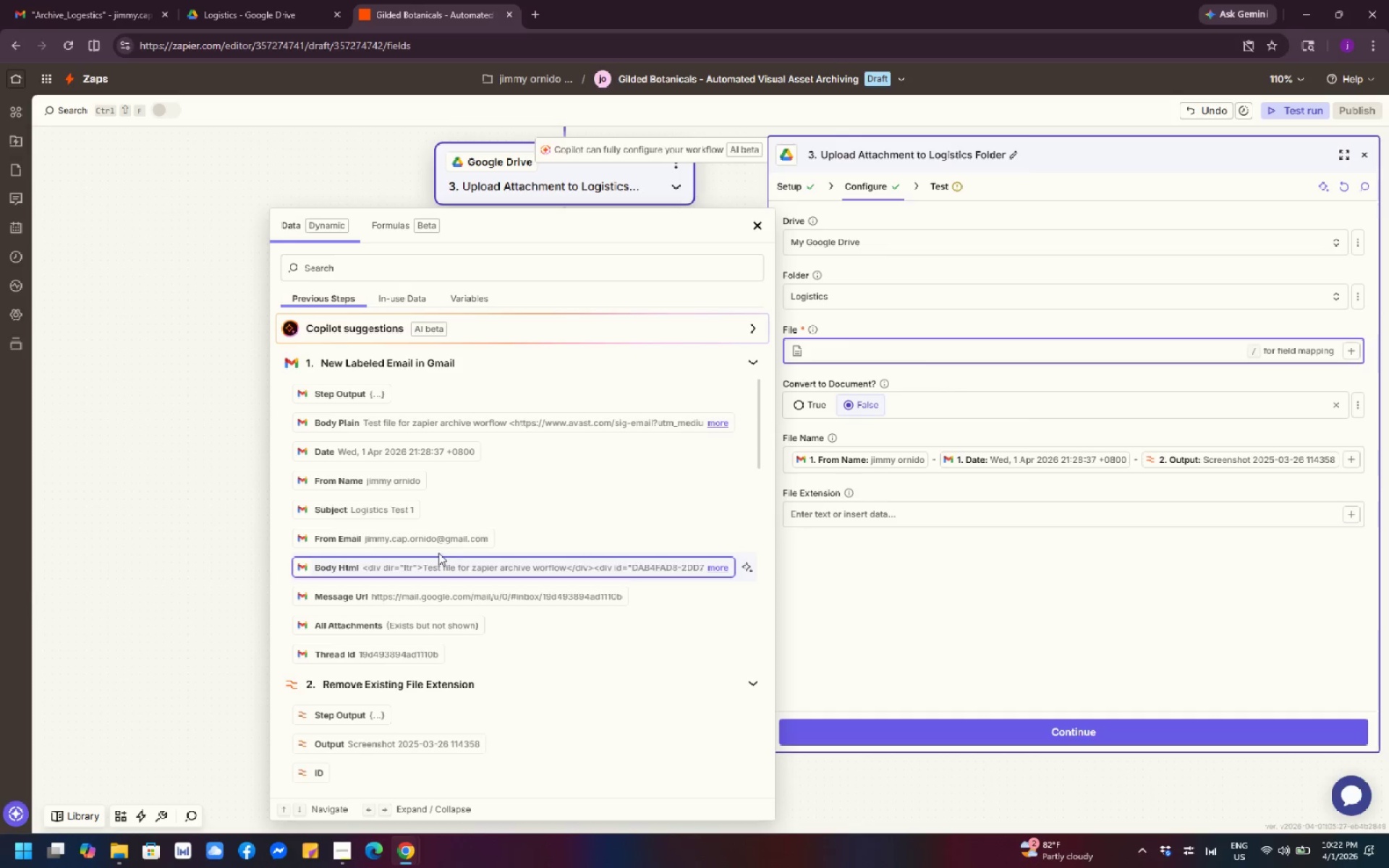 
scroll: coordinate [435, 553], scroll_direction: down, amount: 1.0
 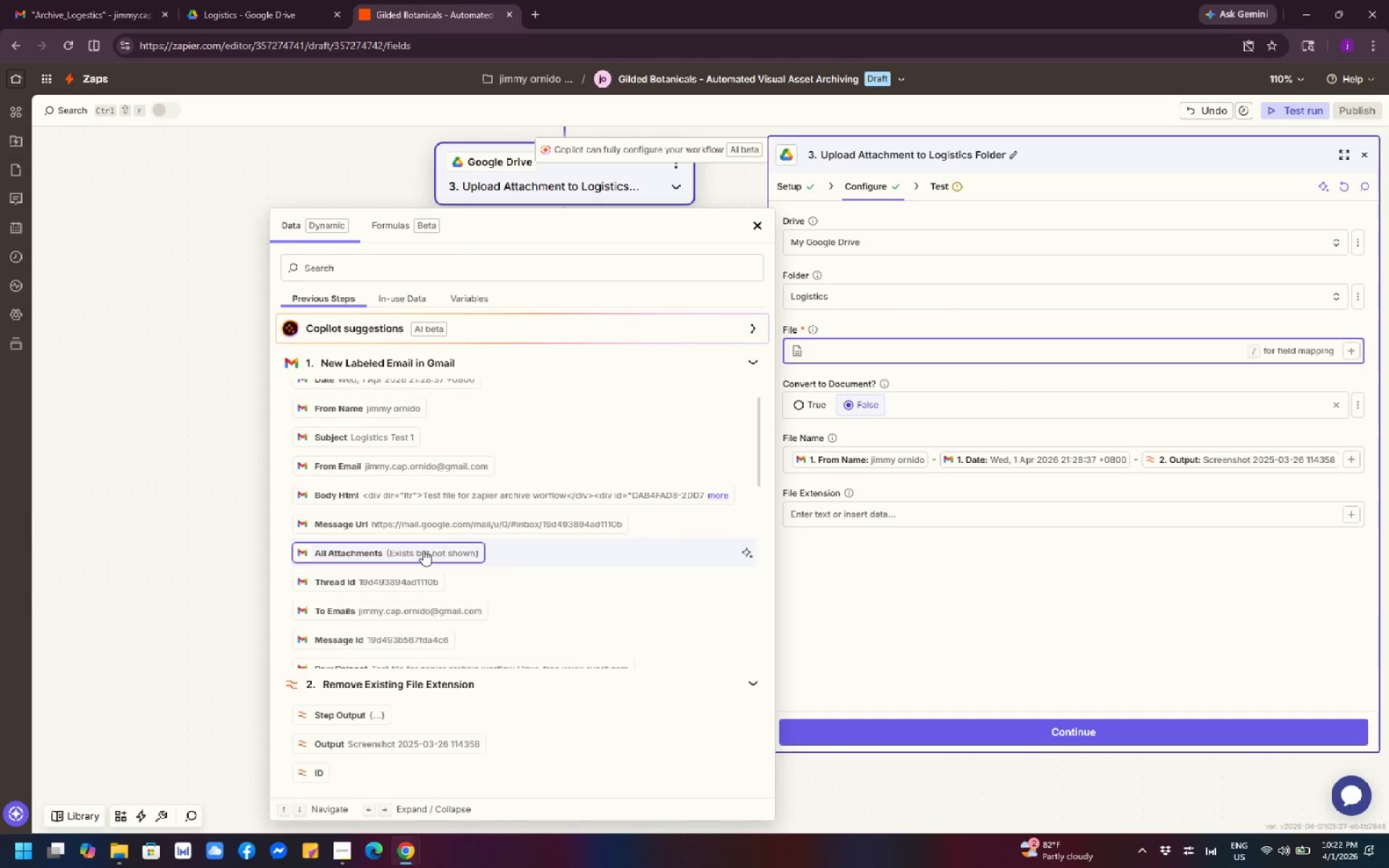 
wait(7.49)
 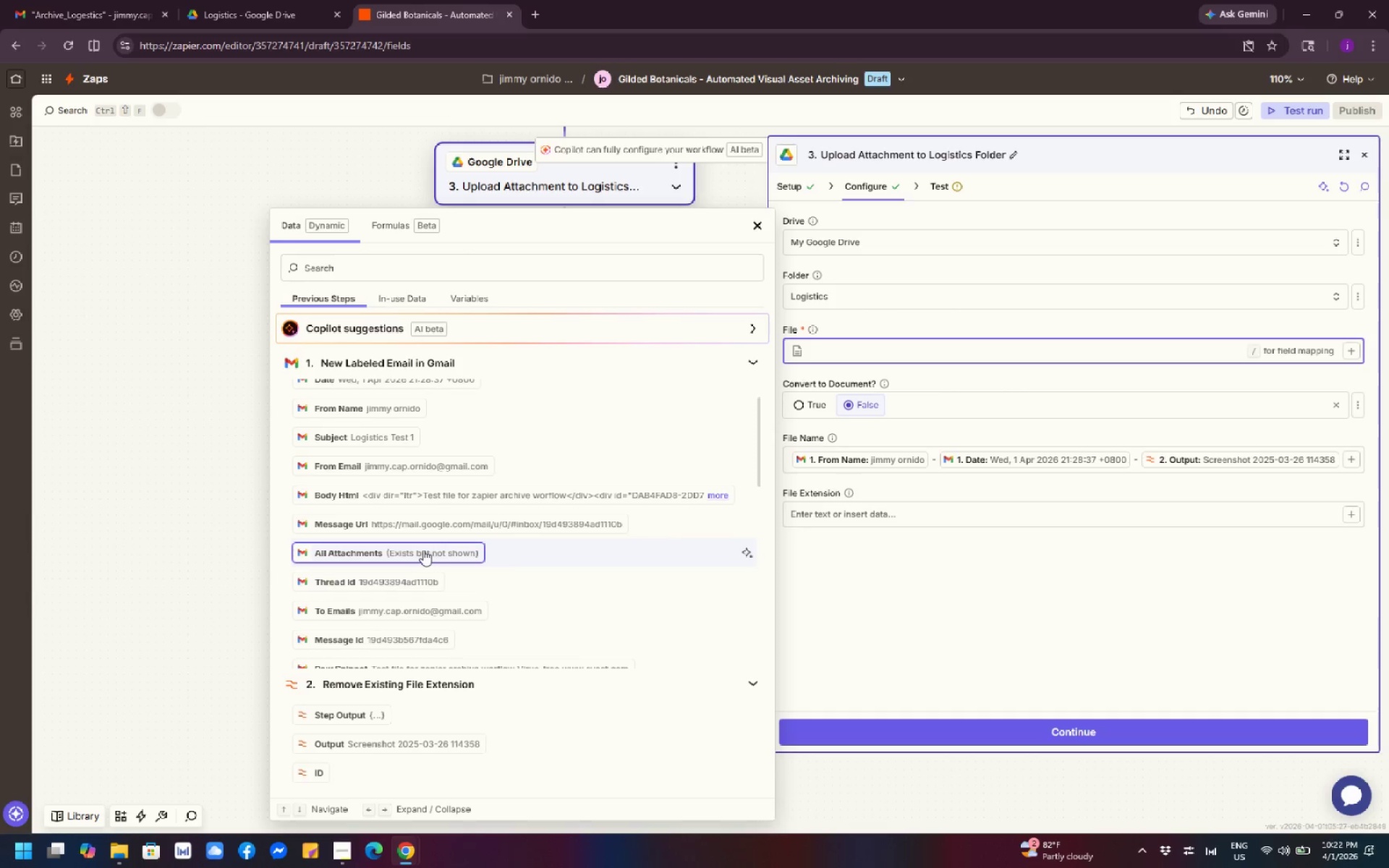 
scroll: coordinate [400, 553], scroll_direction: up, amount: 3.0
 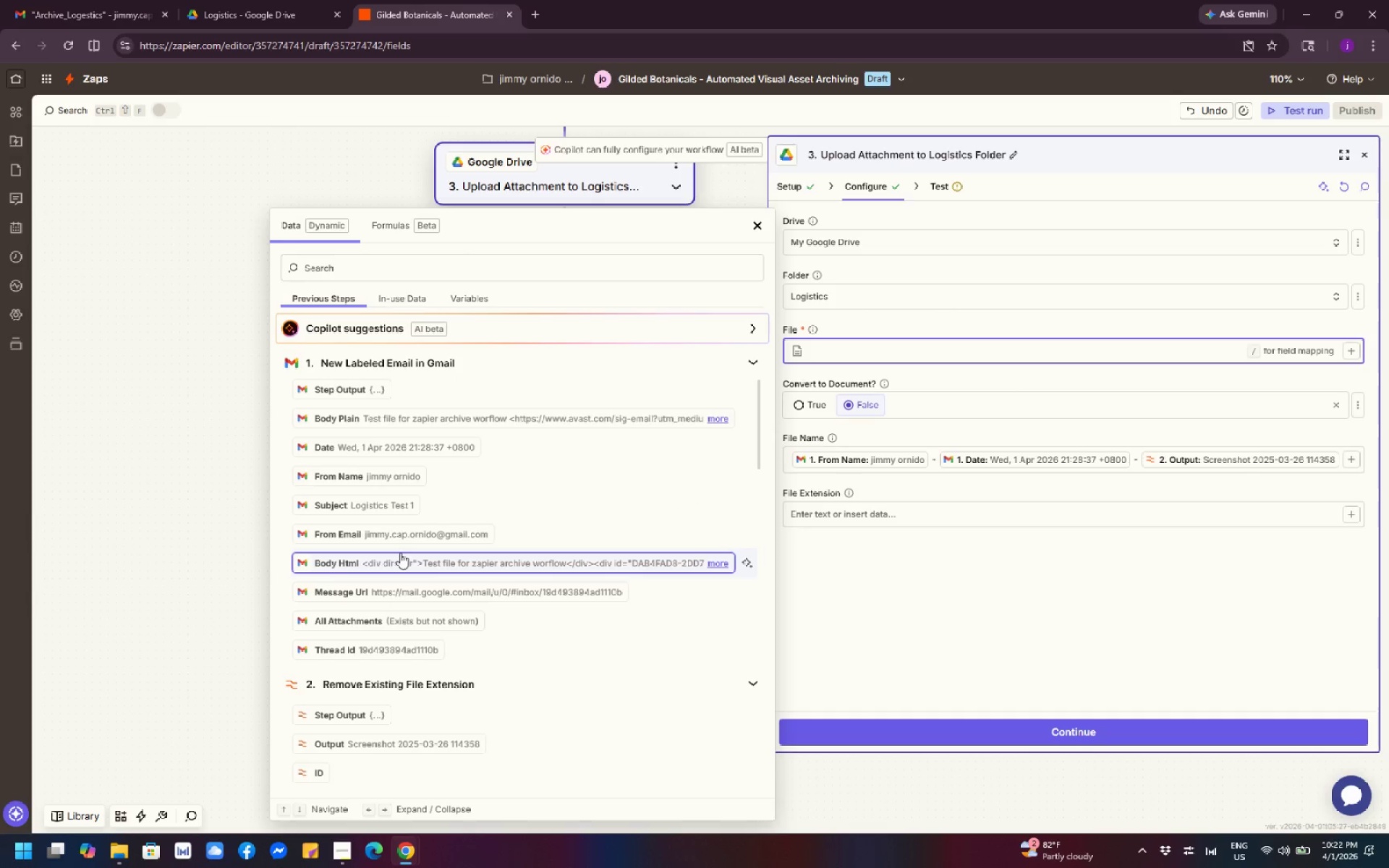 
scroll: coordinate [413, 580], scroll_direction: down, amount: 4.0
 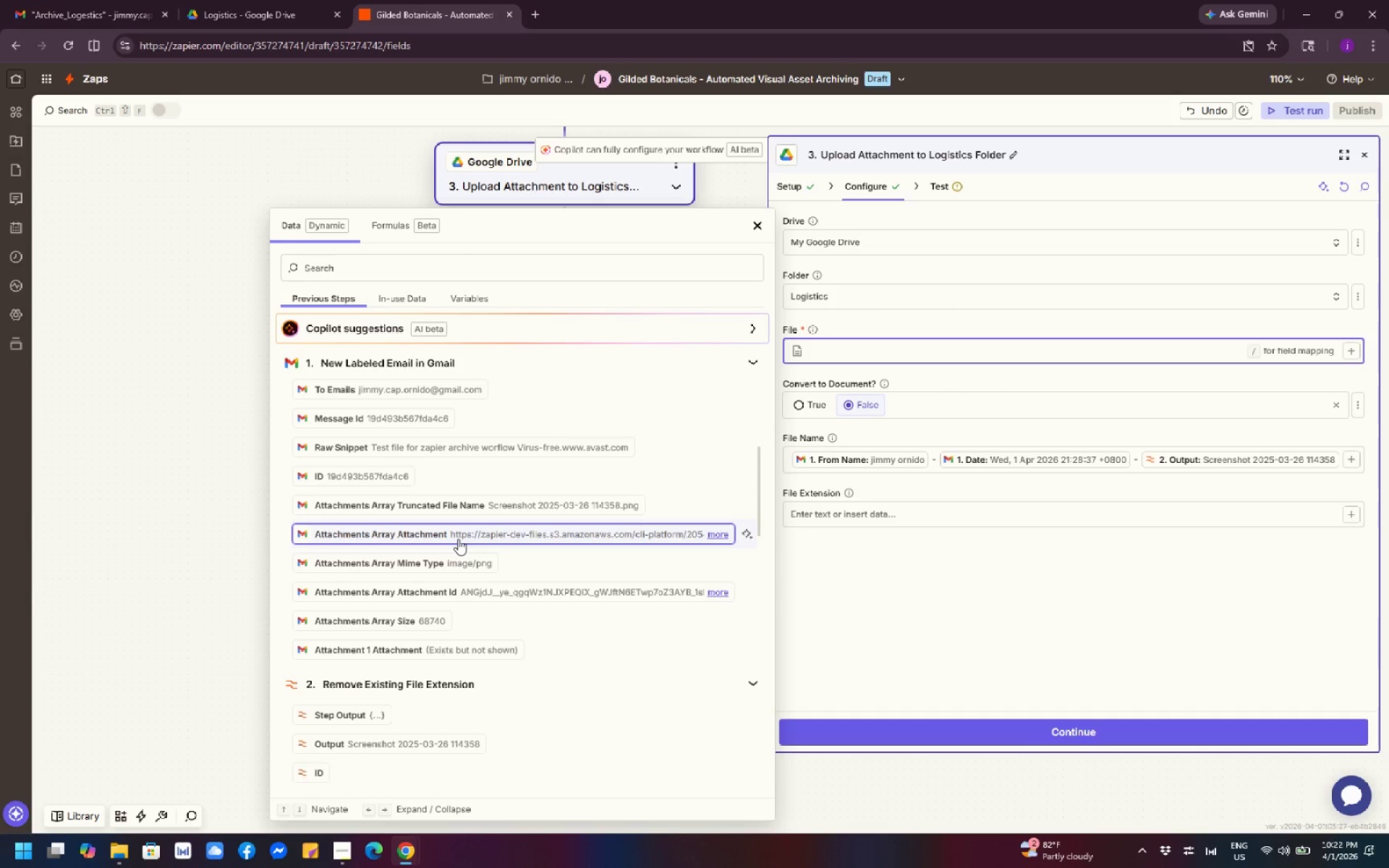 
wait(15.14)
 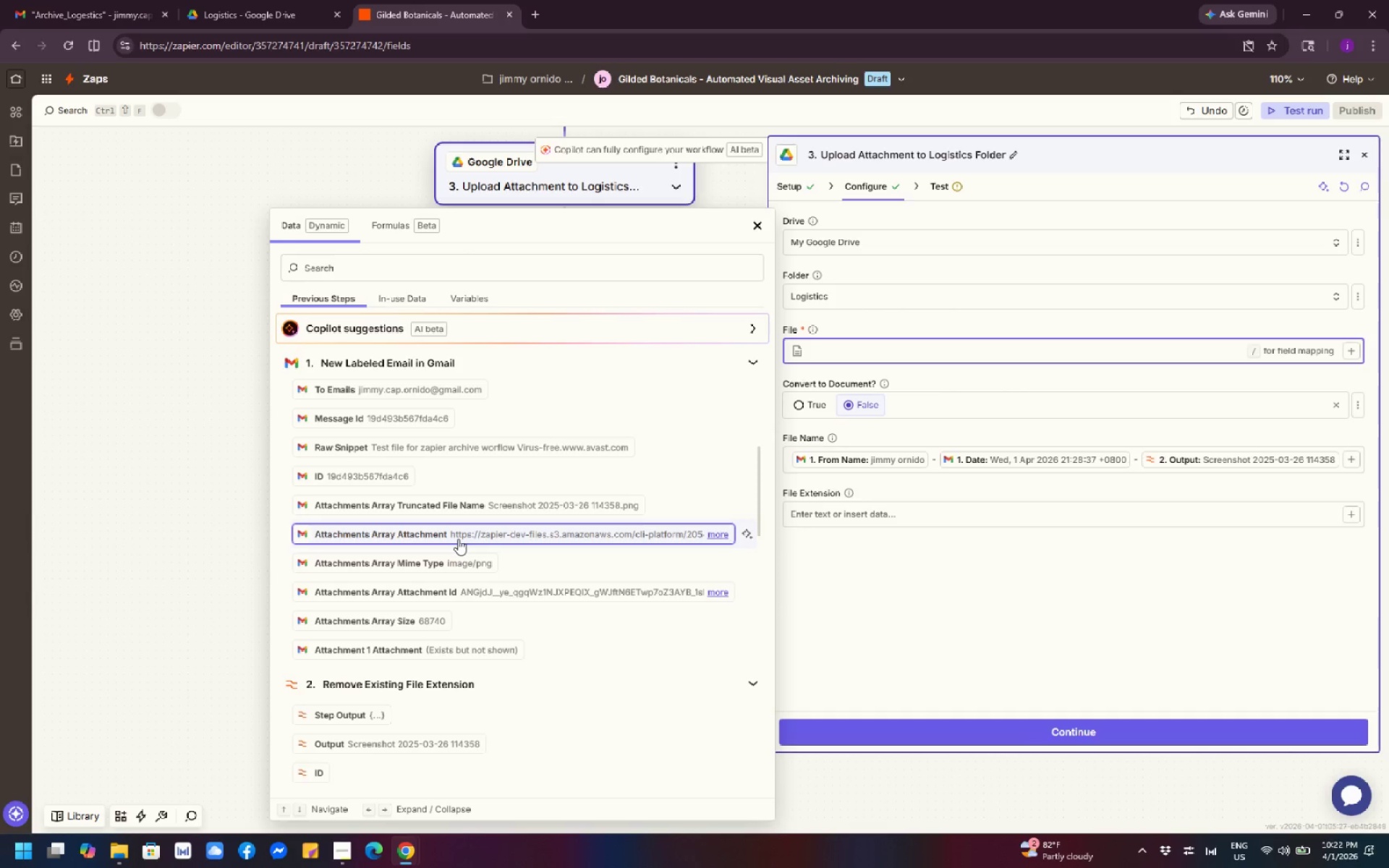 
left_click([458, 539])
 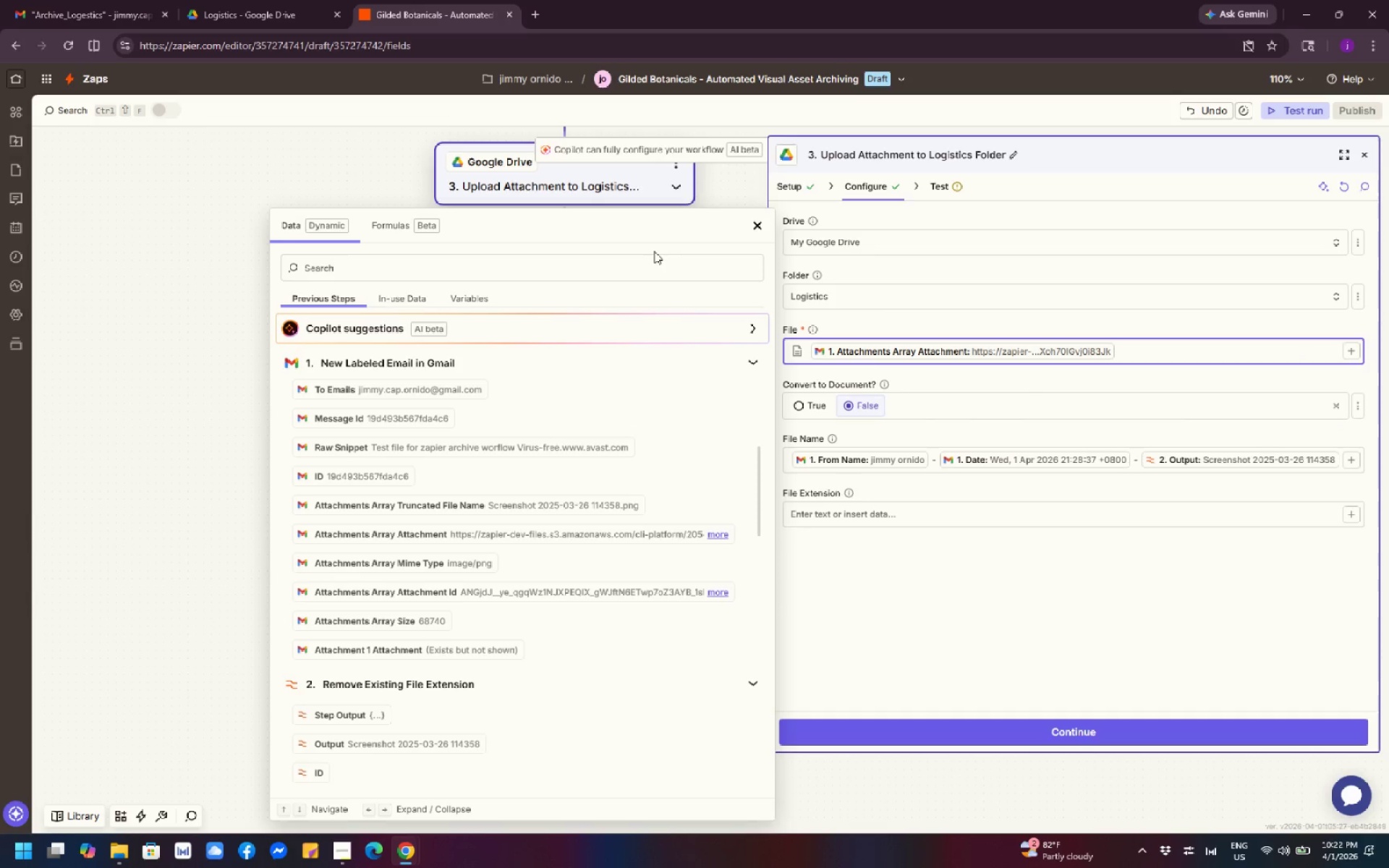 
left_click([733, 195])
 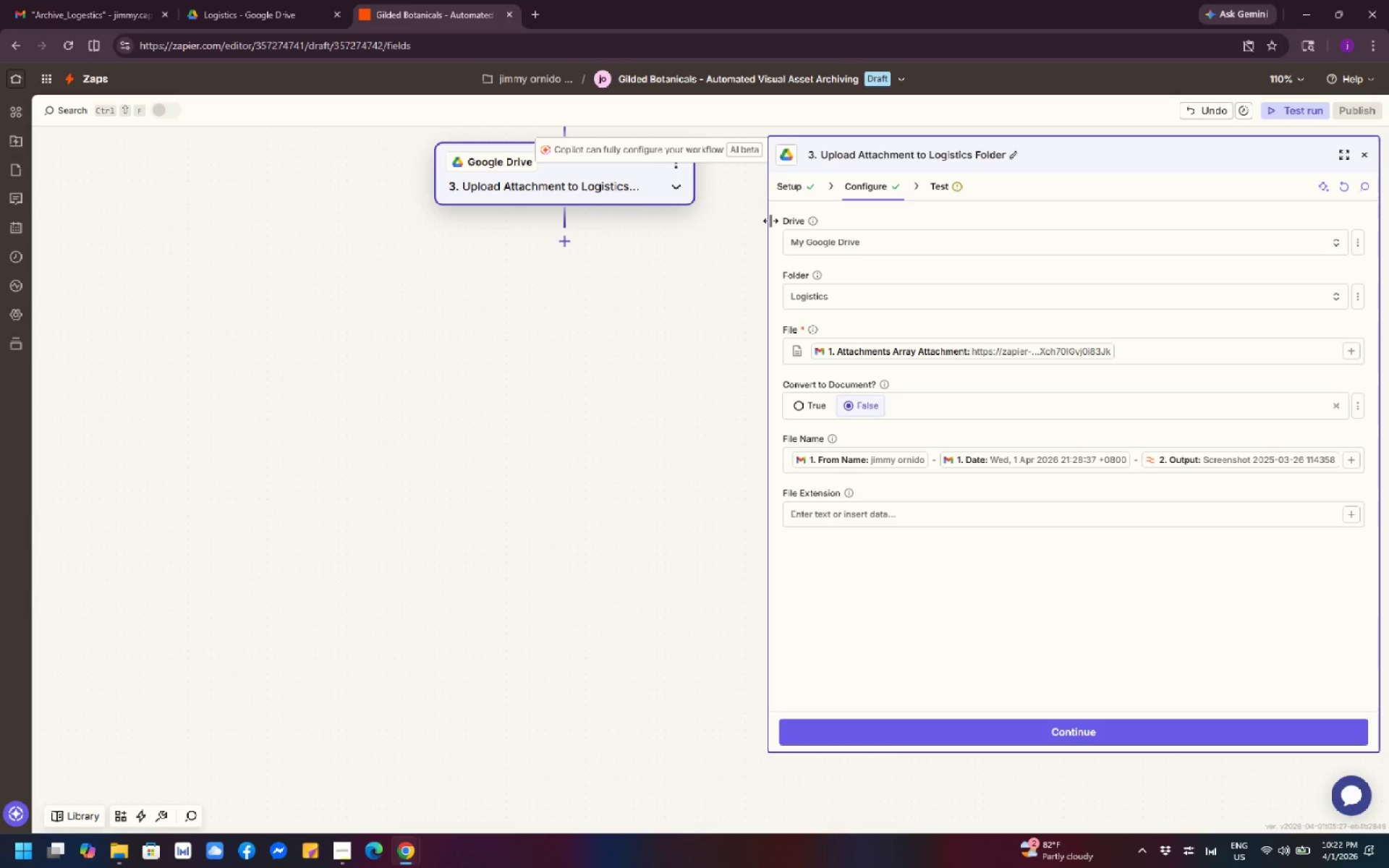 
left_click_drag(start_coordinate=[770, 221], to_coordinate=[757, 234])
 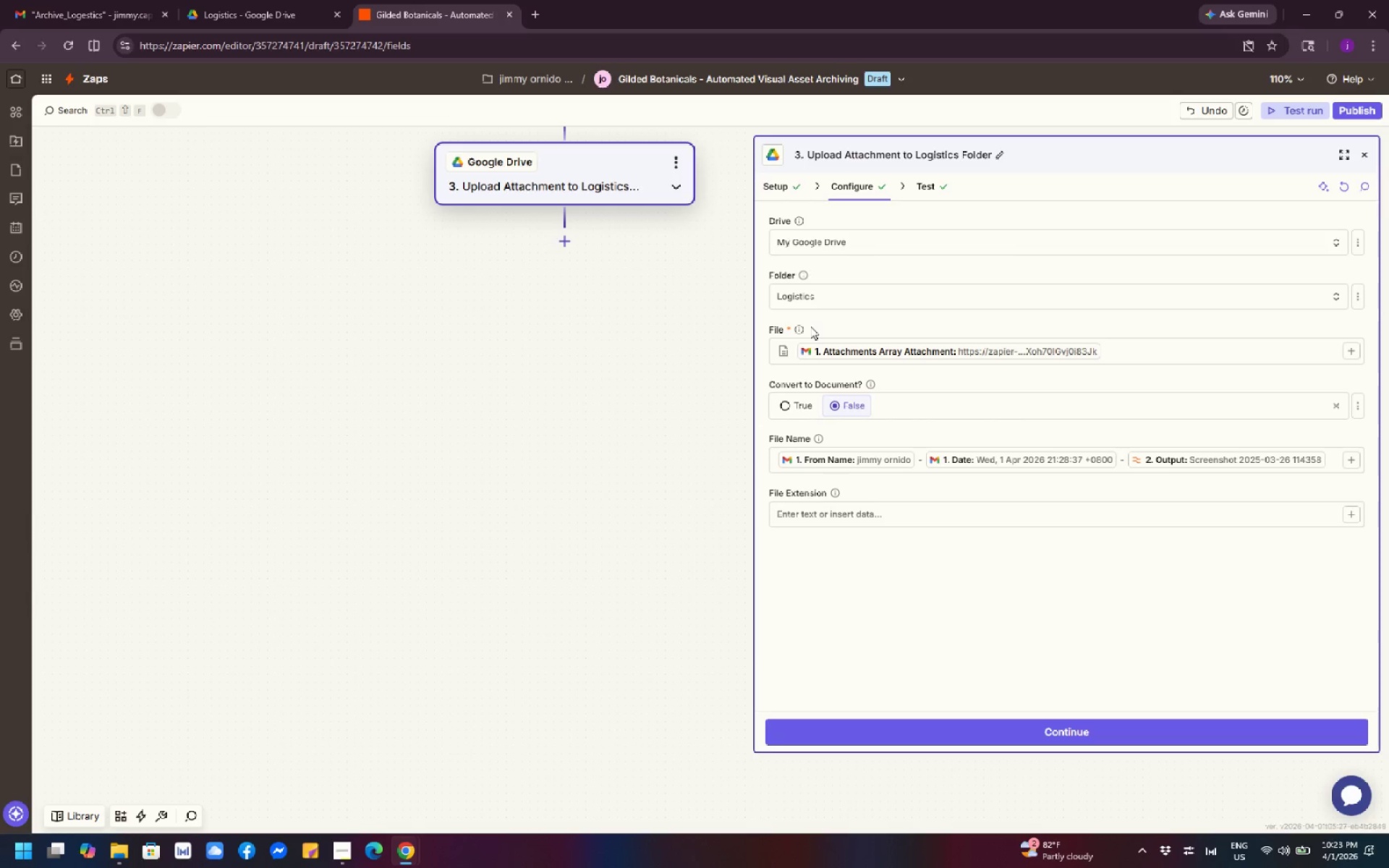 
wait(22.66)
 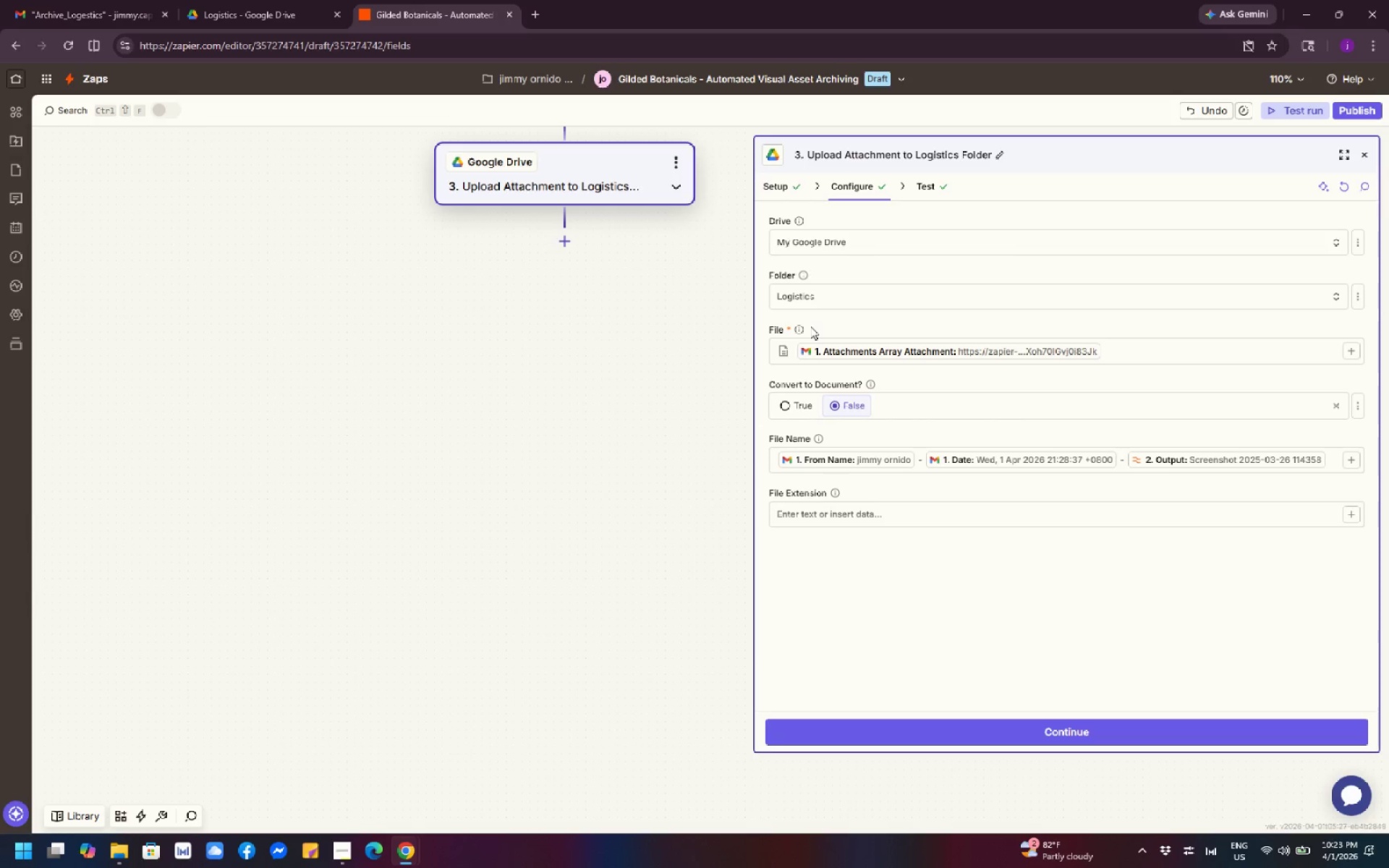 
left_click([1189, 739])
 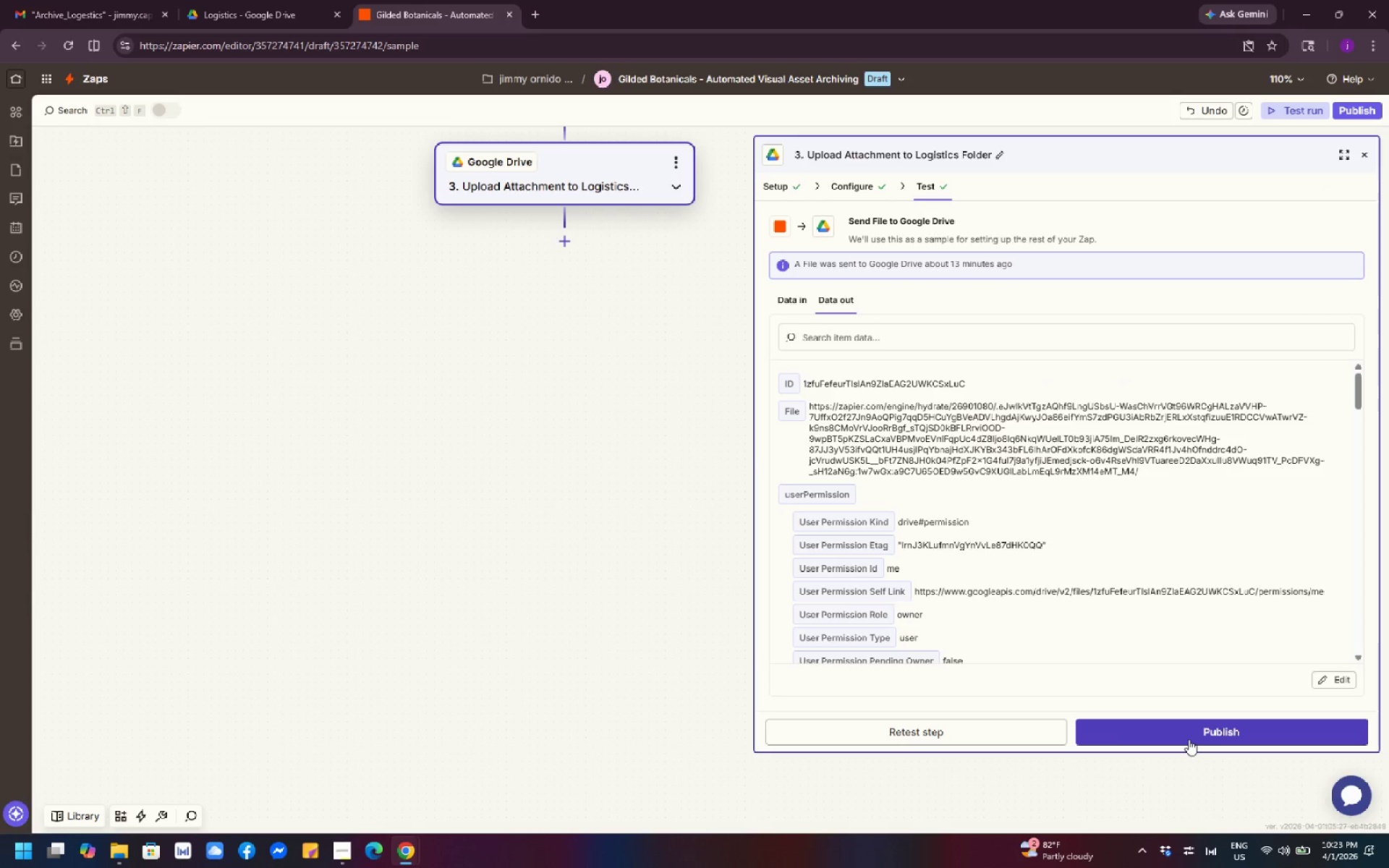 
scroll: coordinate [1158, 606], scroll_direction: up, amount: 4.0
 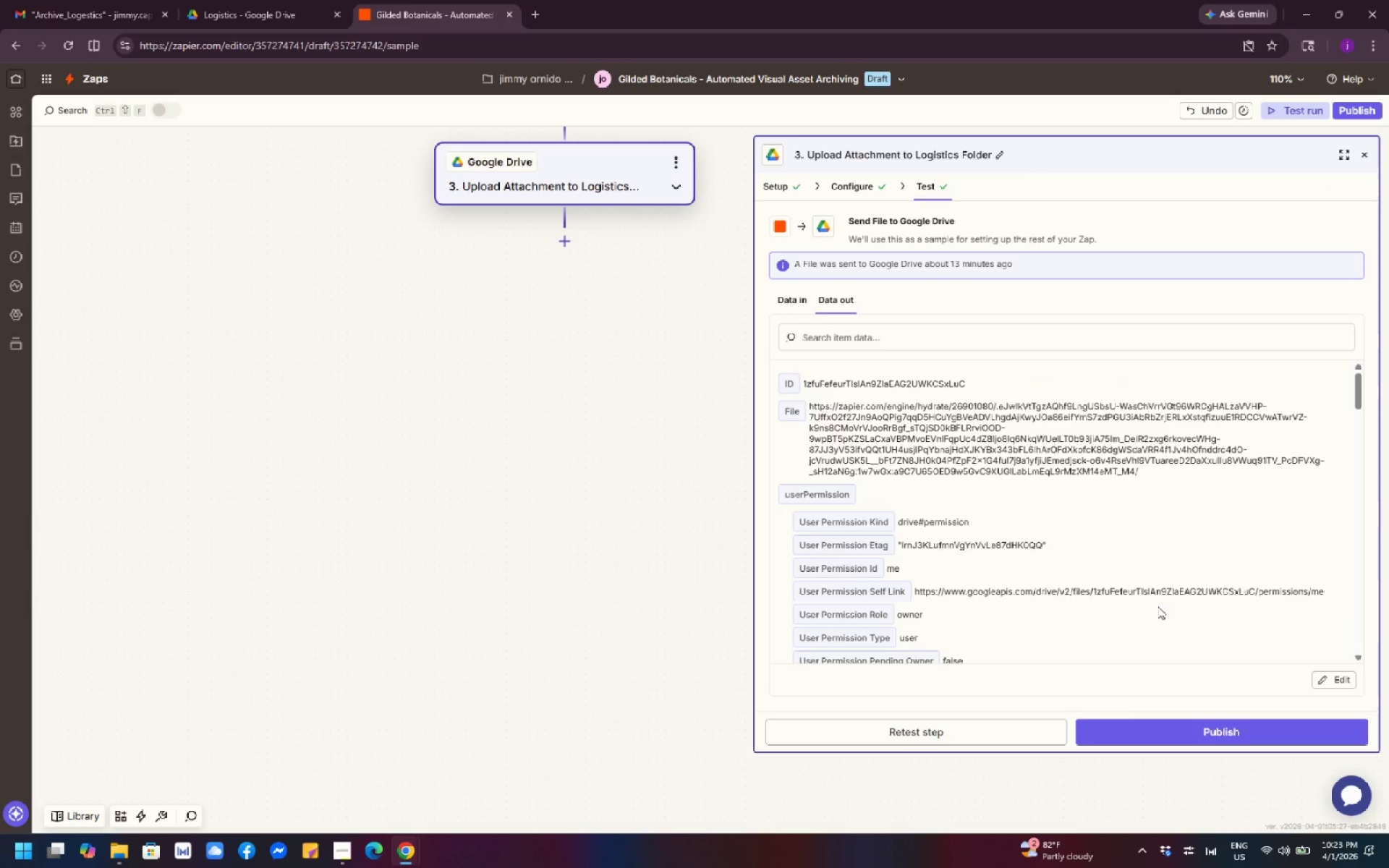 
left_click([996, 724])
 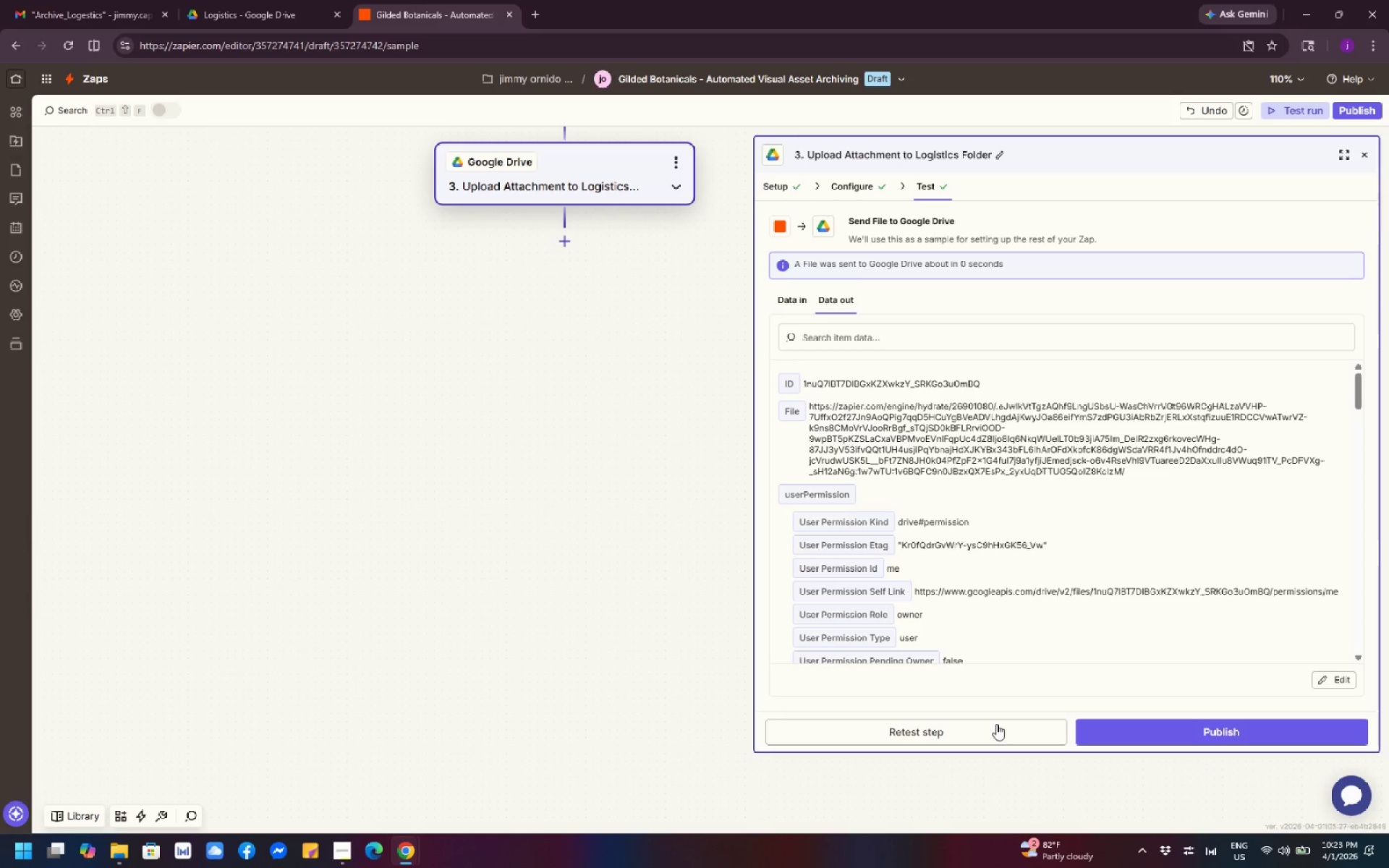 
wait(17.14)
 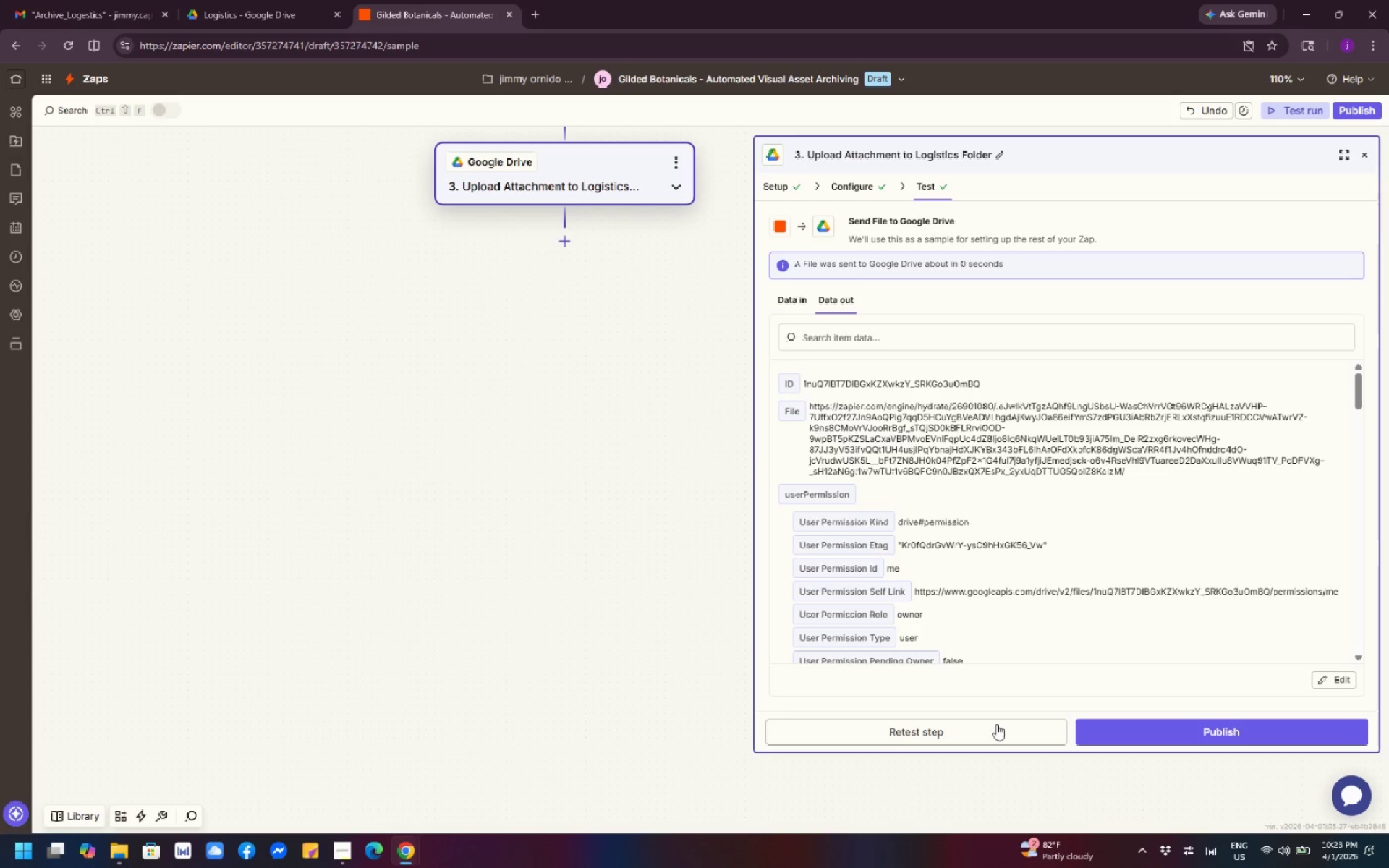 
scroll: coordinate [703, 444], scroll_direction: up, amount: 3.0
 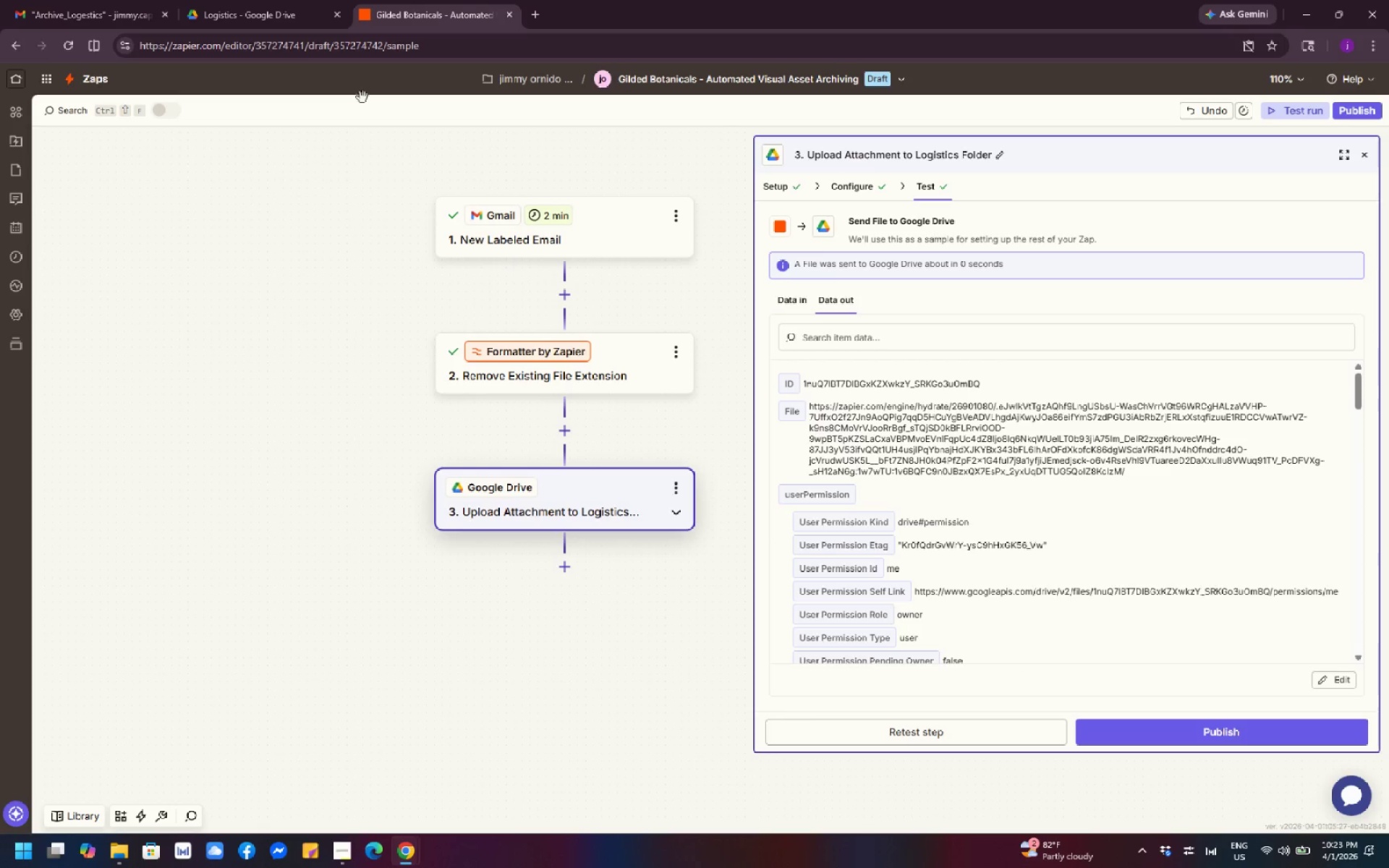 
left_click([269, 12])
 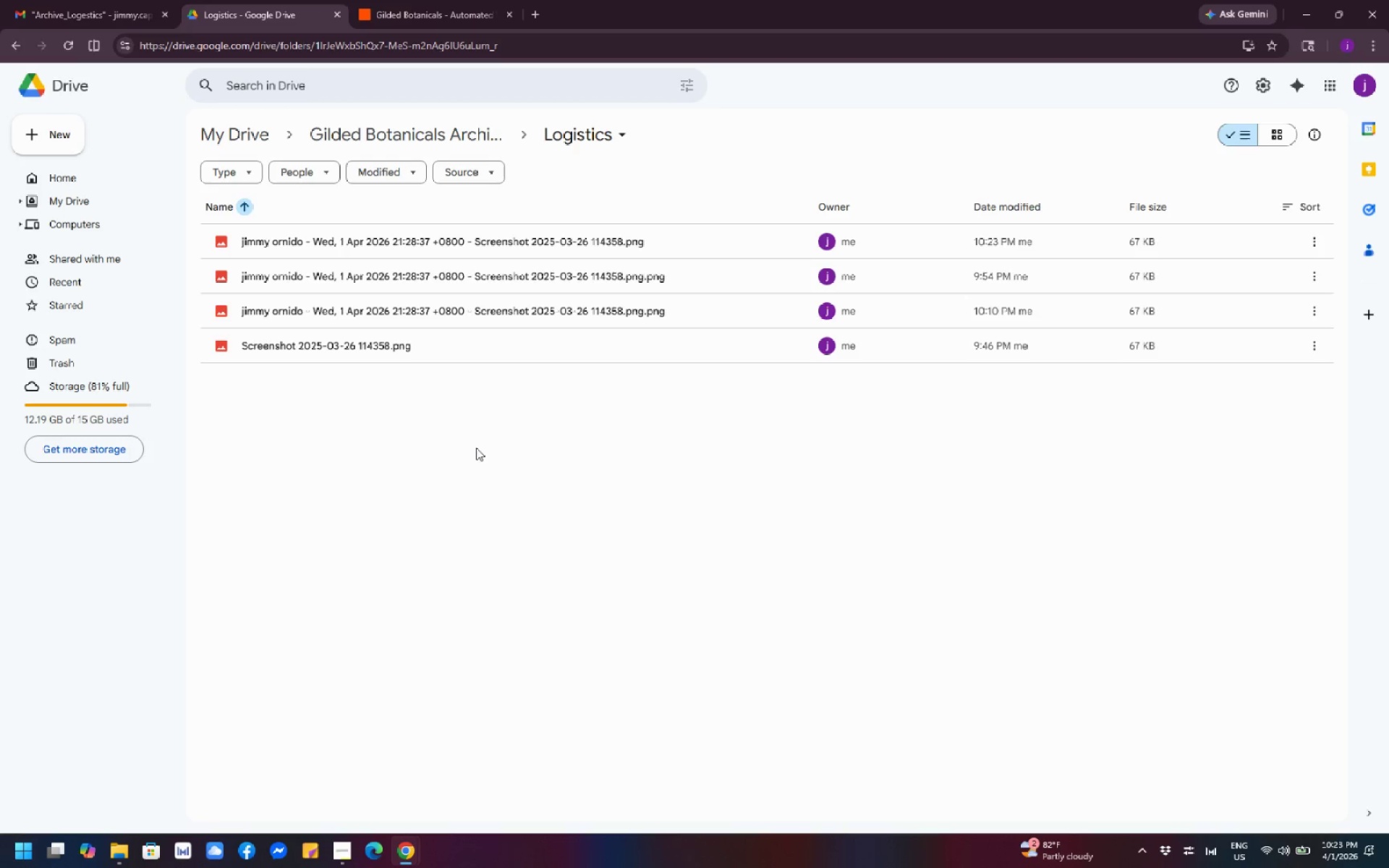 
wait(6.24)
 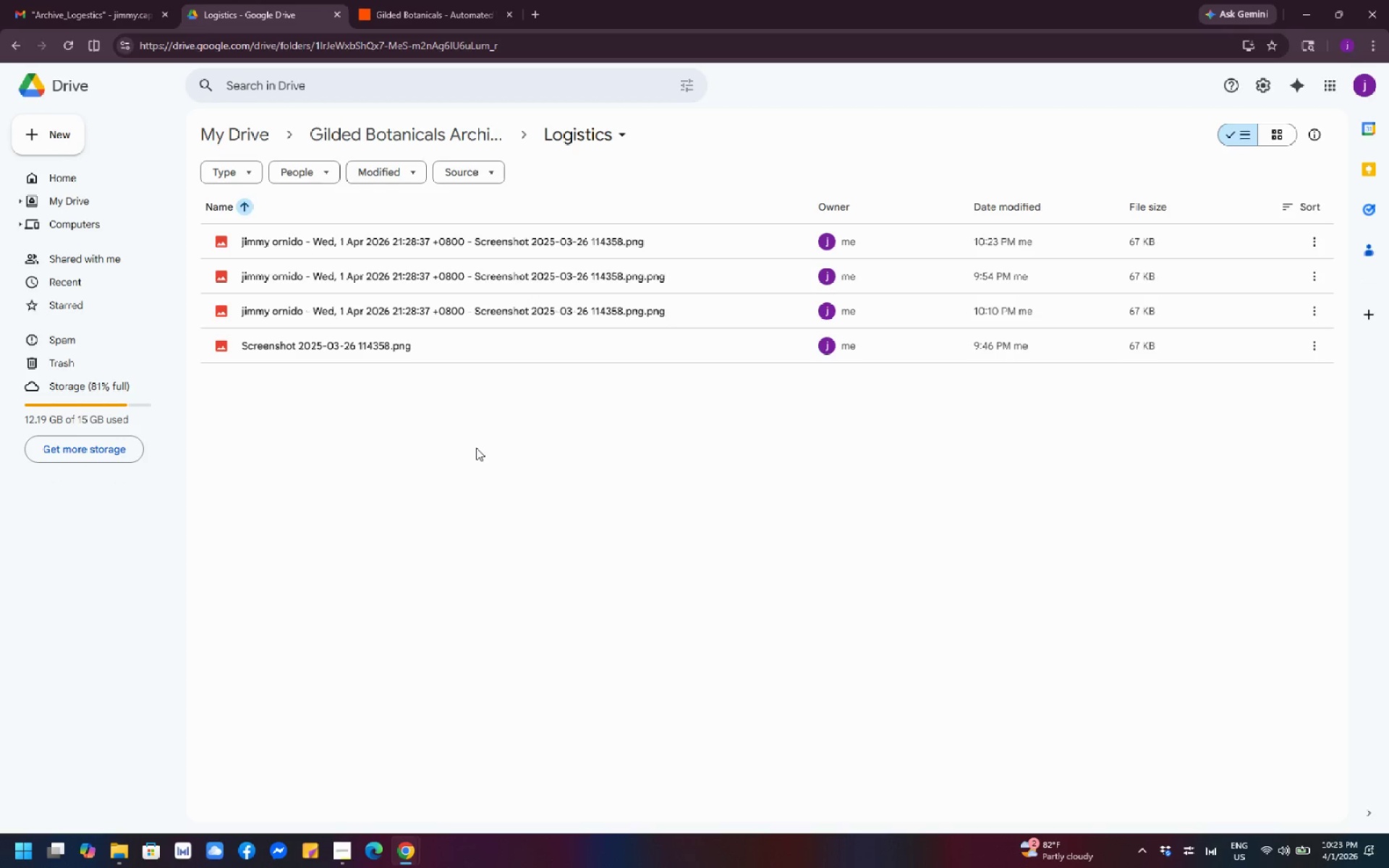 
mouse_move([690, 312])
 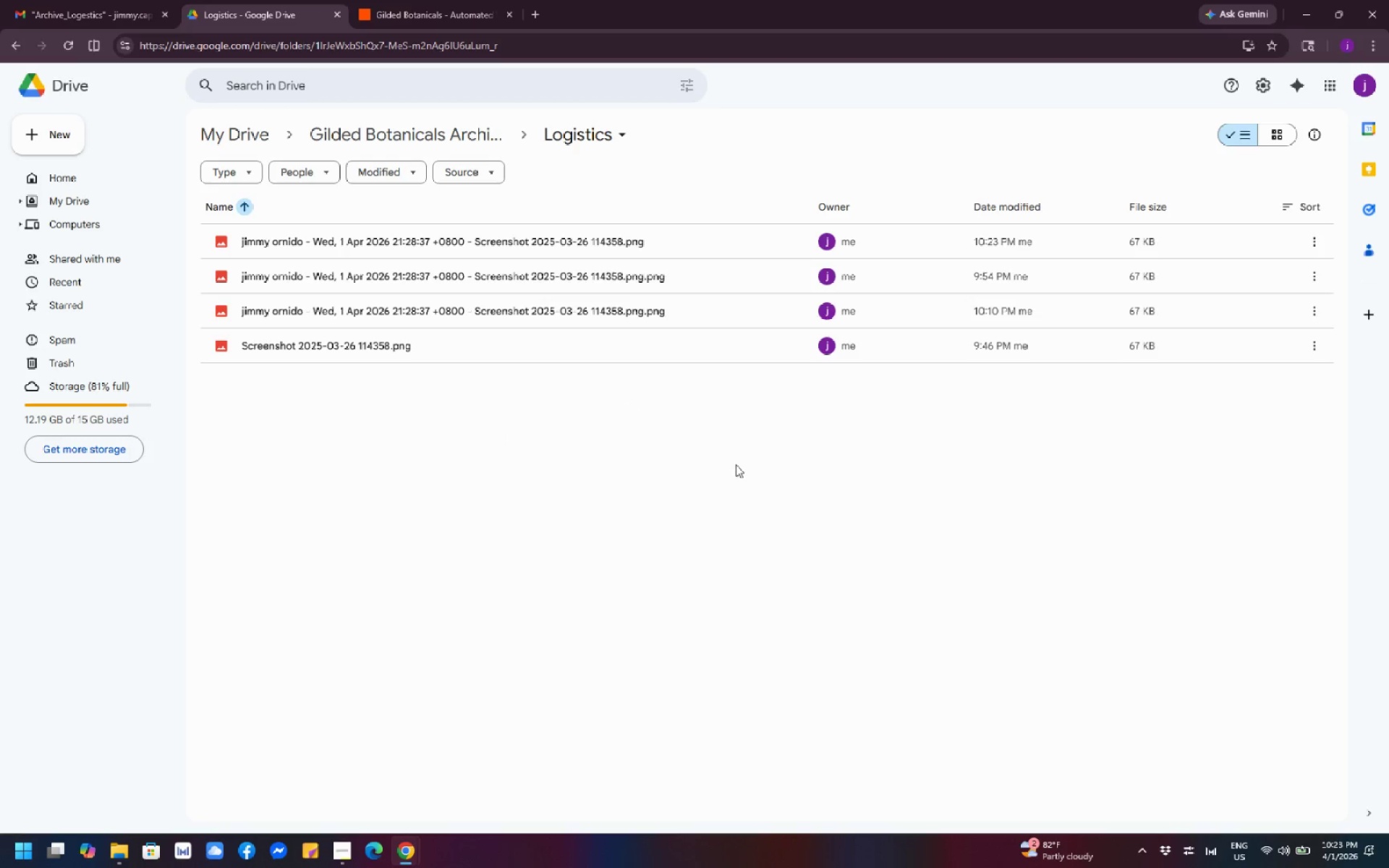 
scroll: coordinate [739, 463], scroll_direction: down, amount: 1.0
 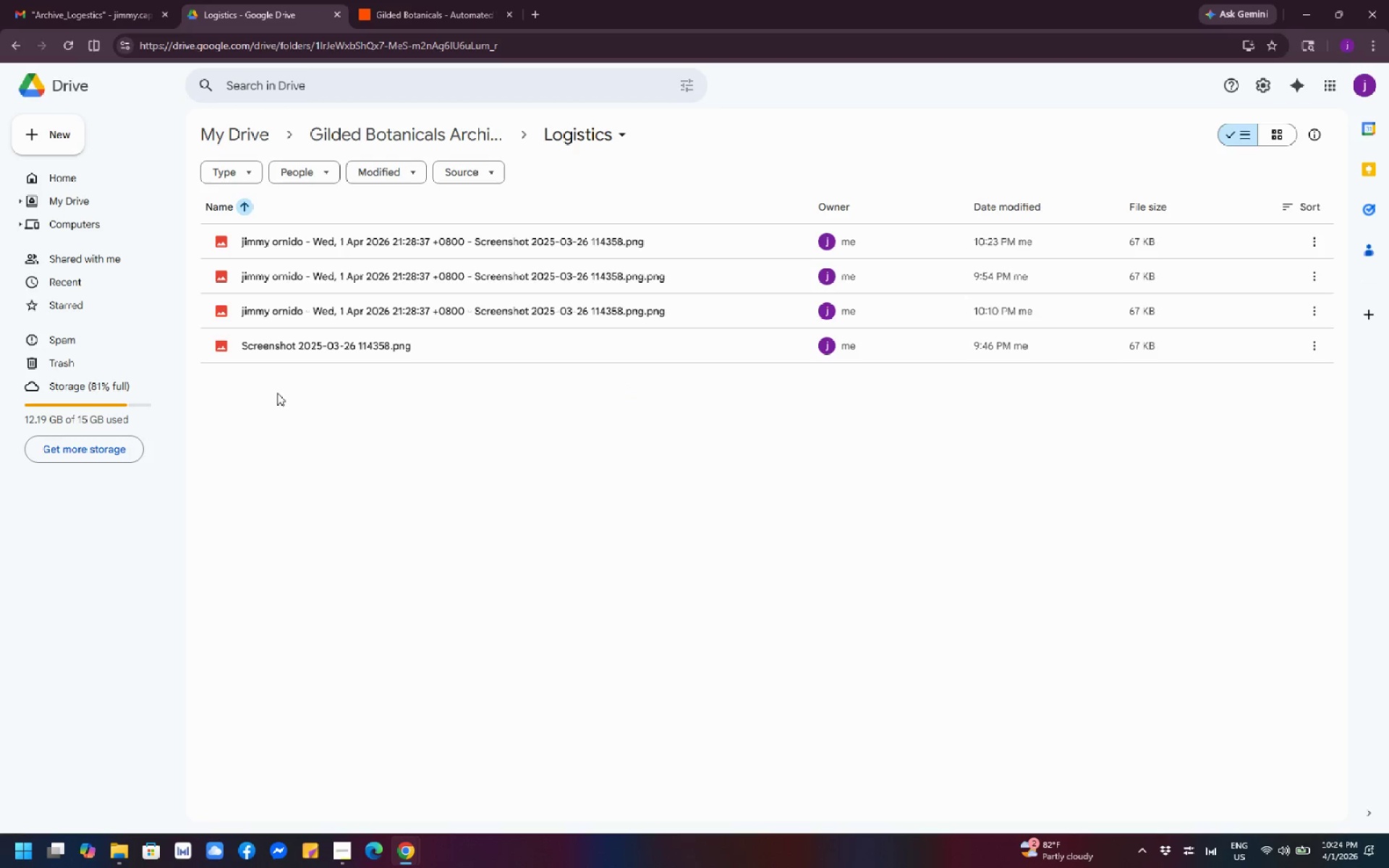 
wait(33.28)
 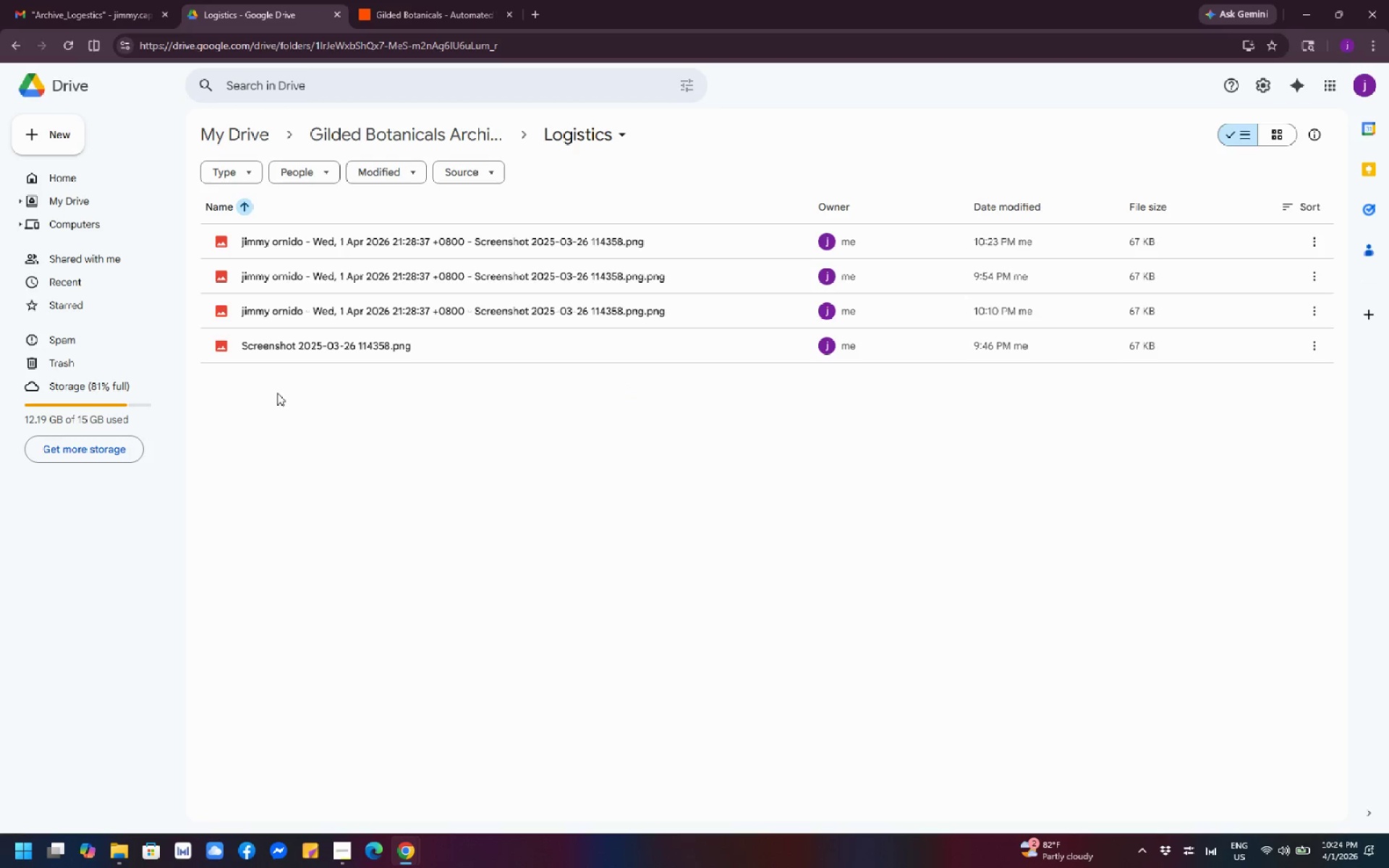 
scroll: coordinate [558, 359], scroll_direction: down, amount: 4.0
 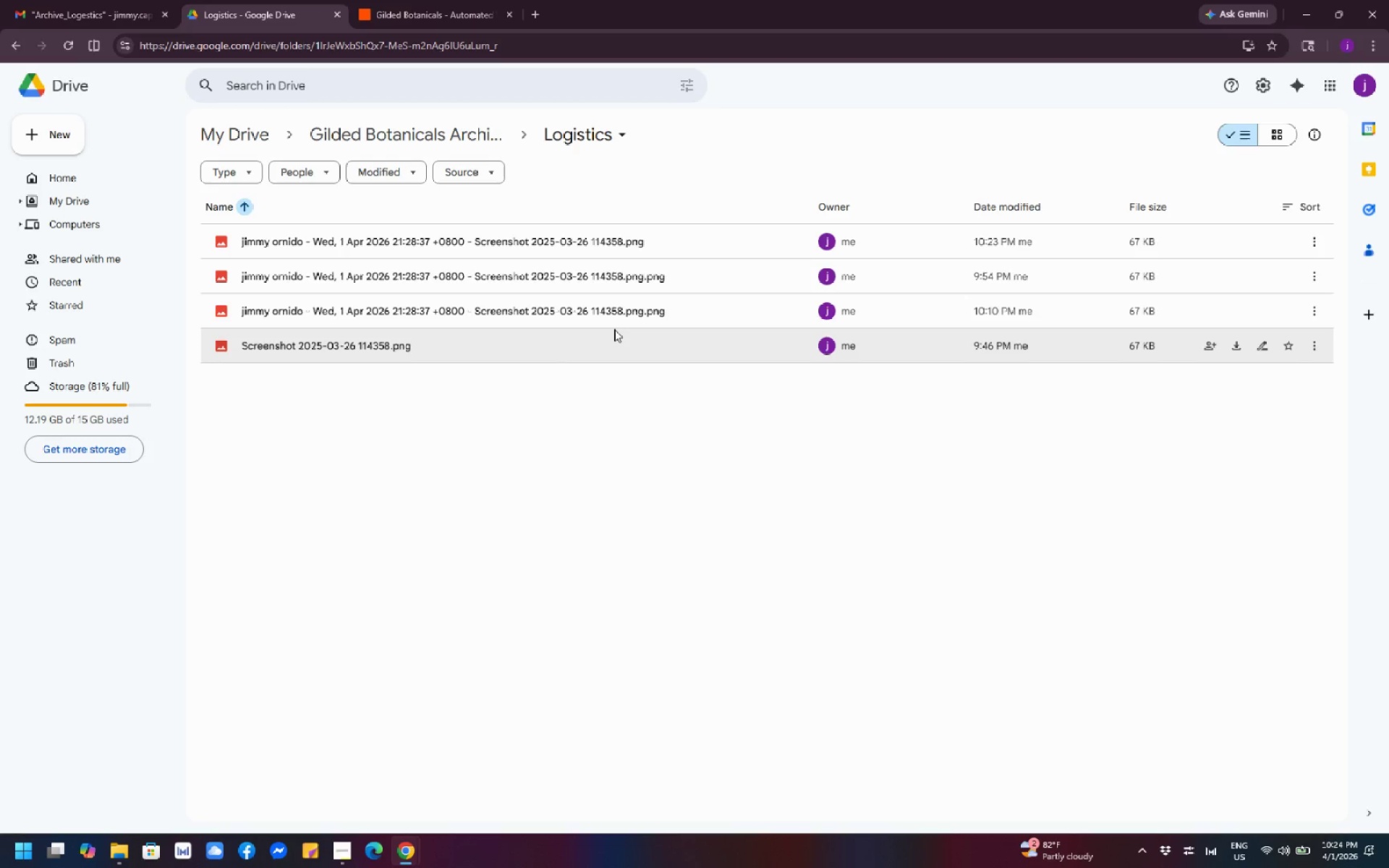 
wait(7.09)
 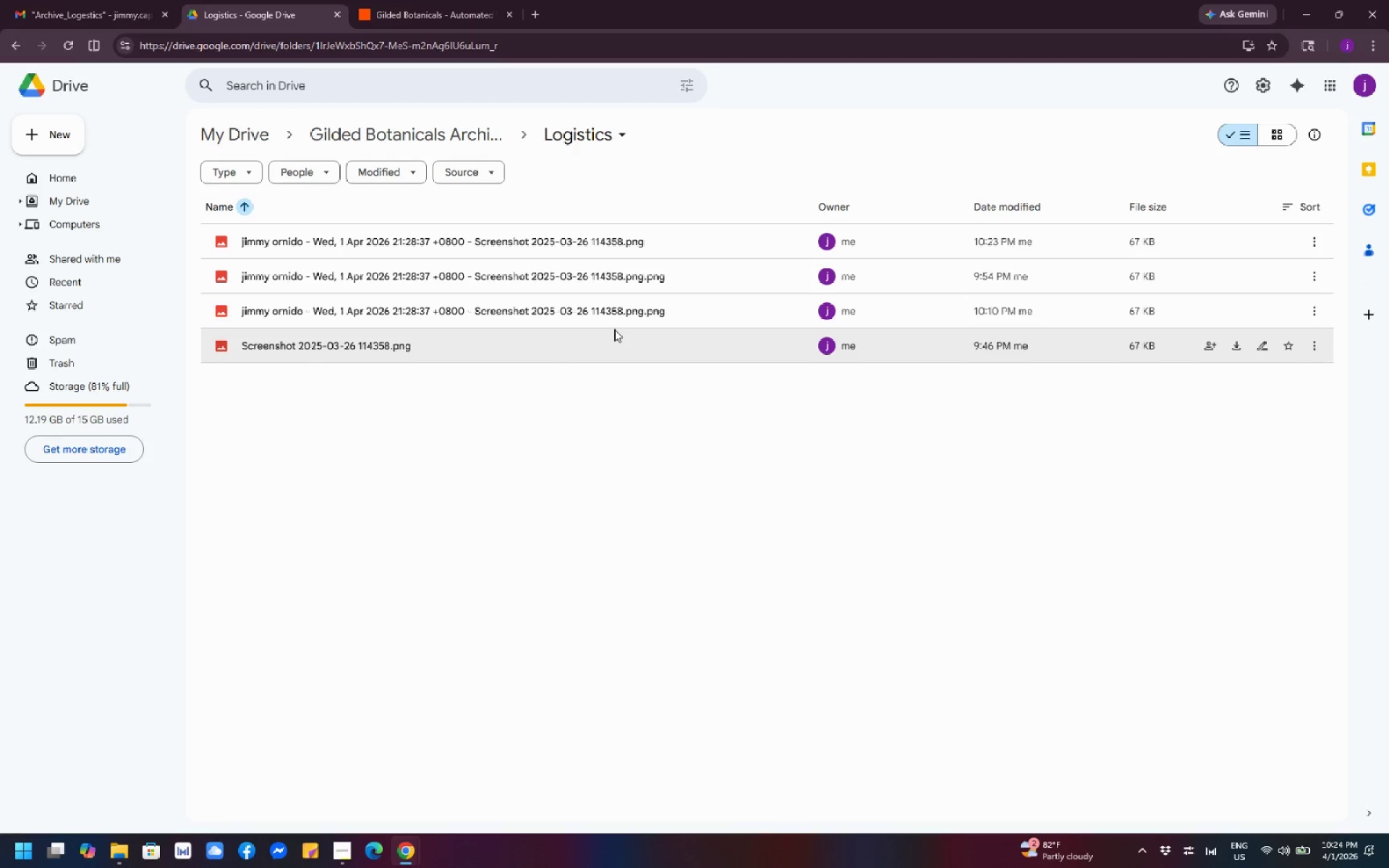 
scroll: coordinate [491, 404], scroll_direction: down, amount: 2.0
 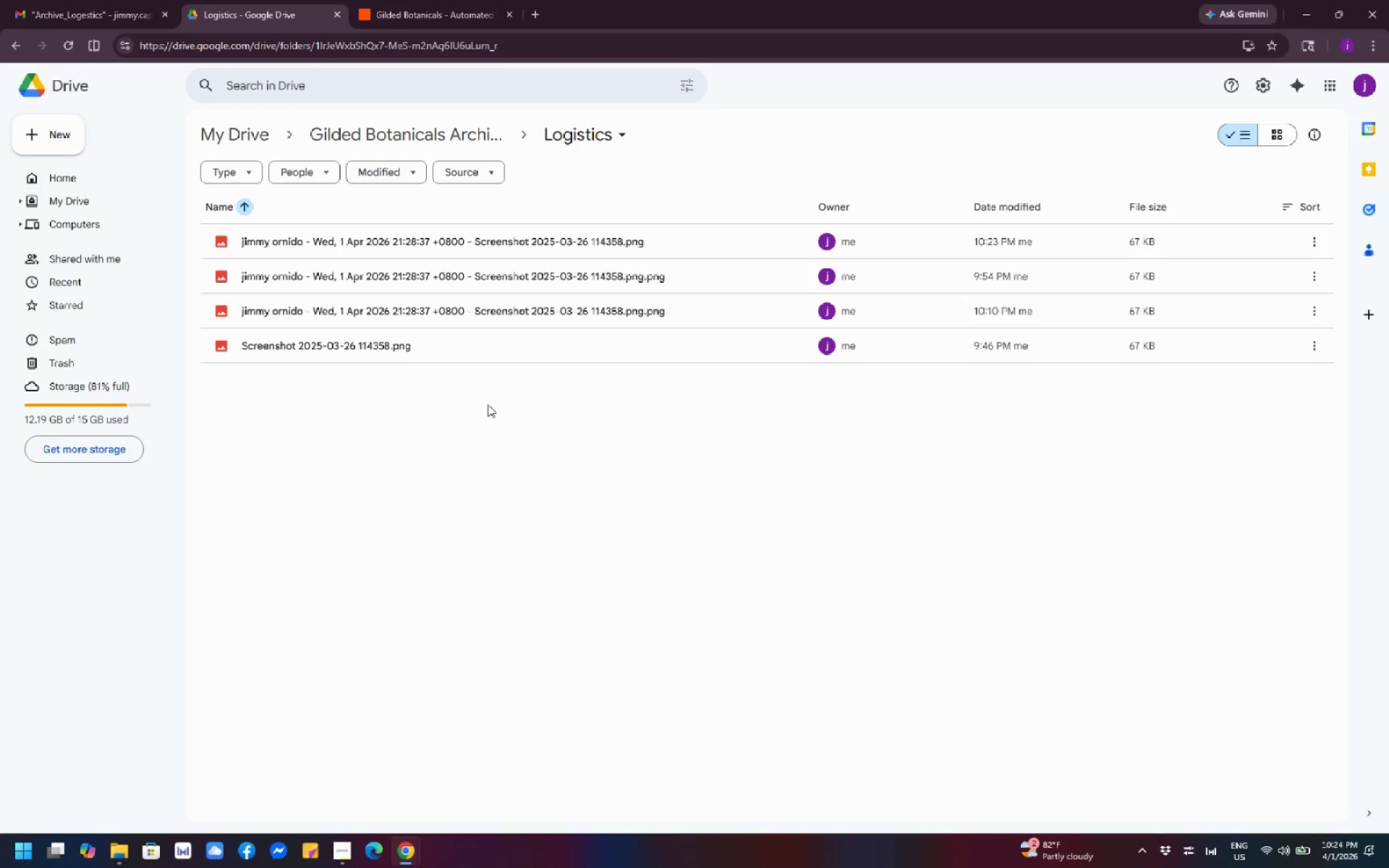 
scroll: coordinate [517, 311], scroll_direction: none, amount: 0.0
 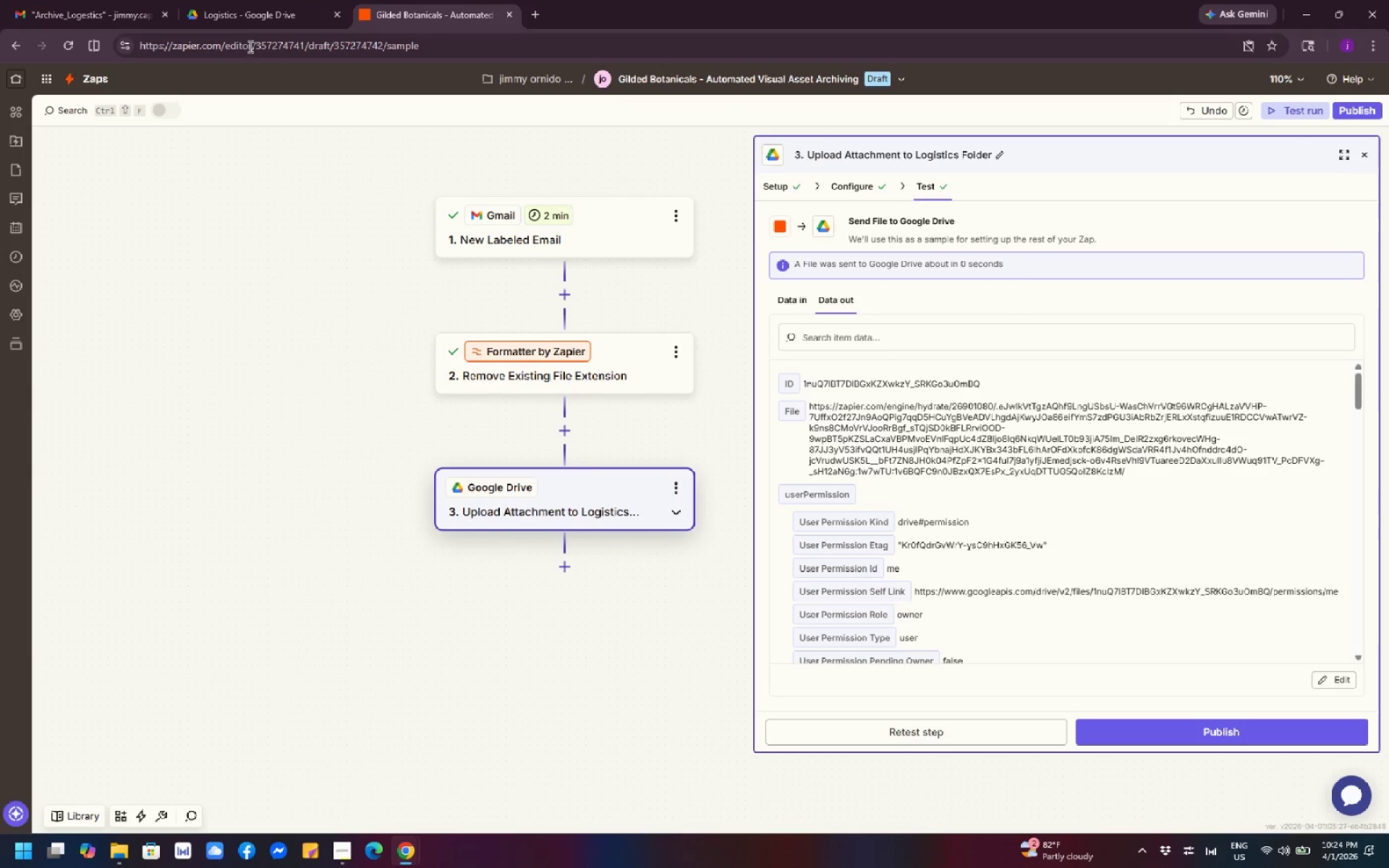 
left_click([122, 14])
 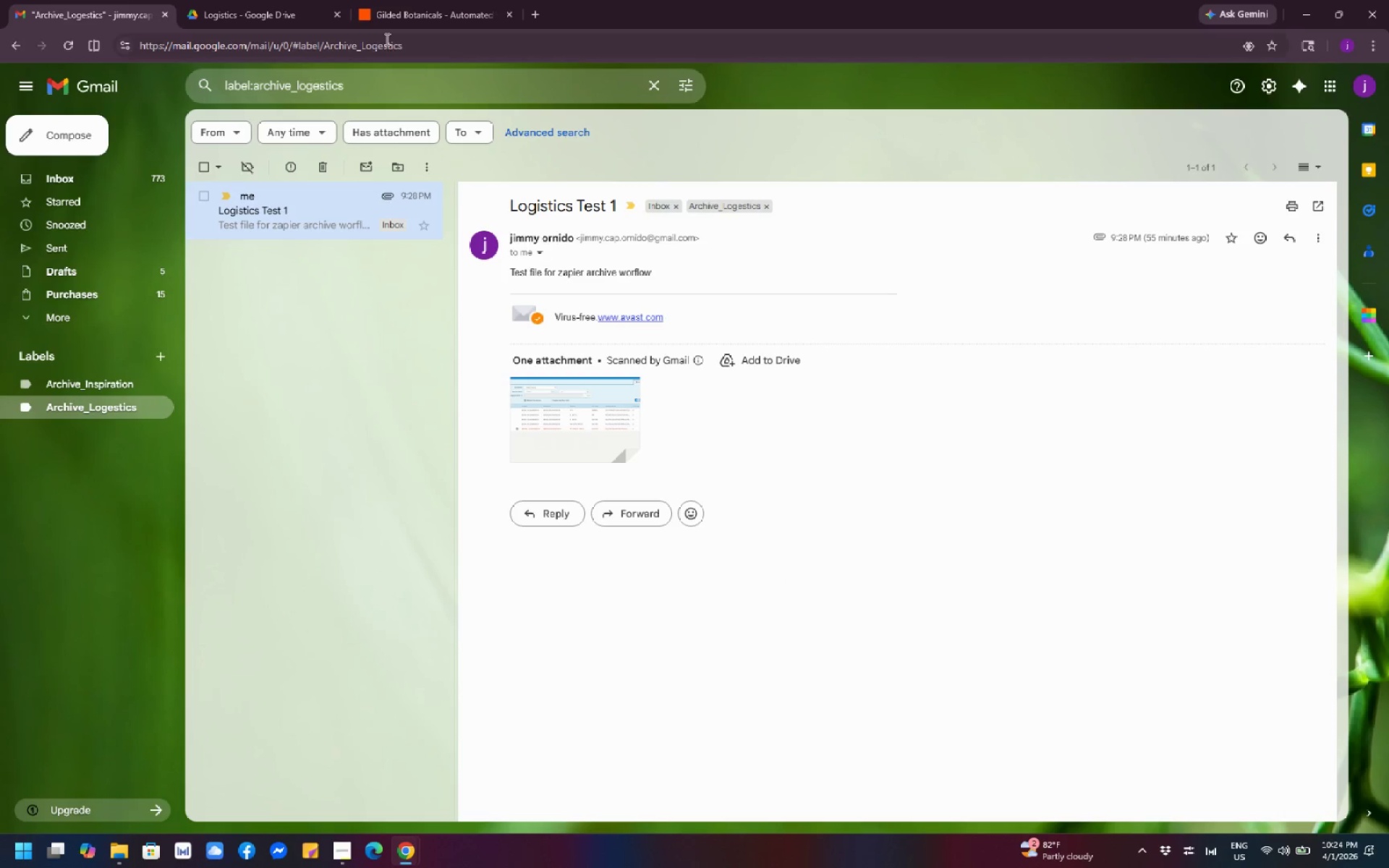 
left_click([389, 22])
 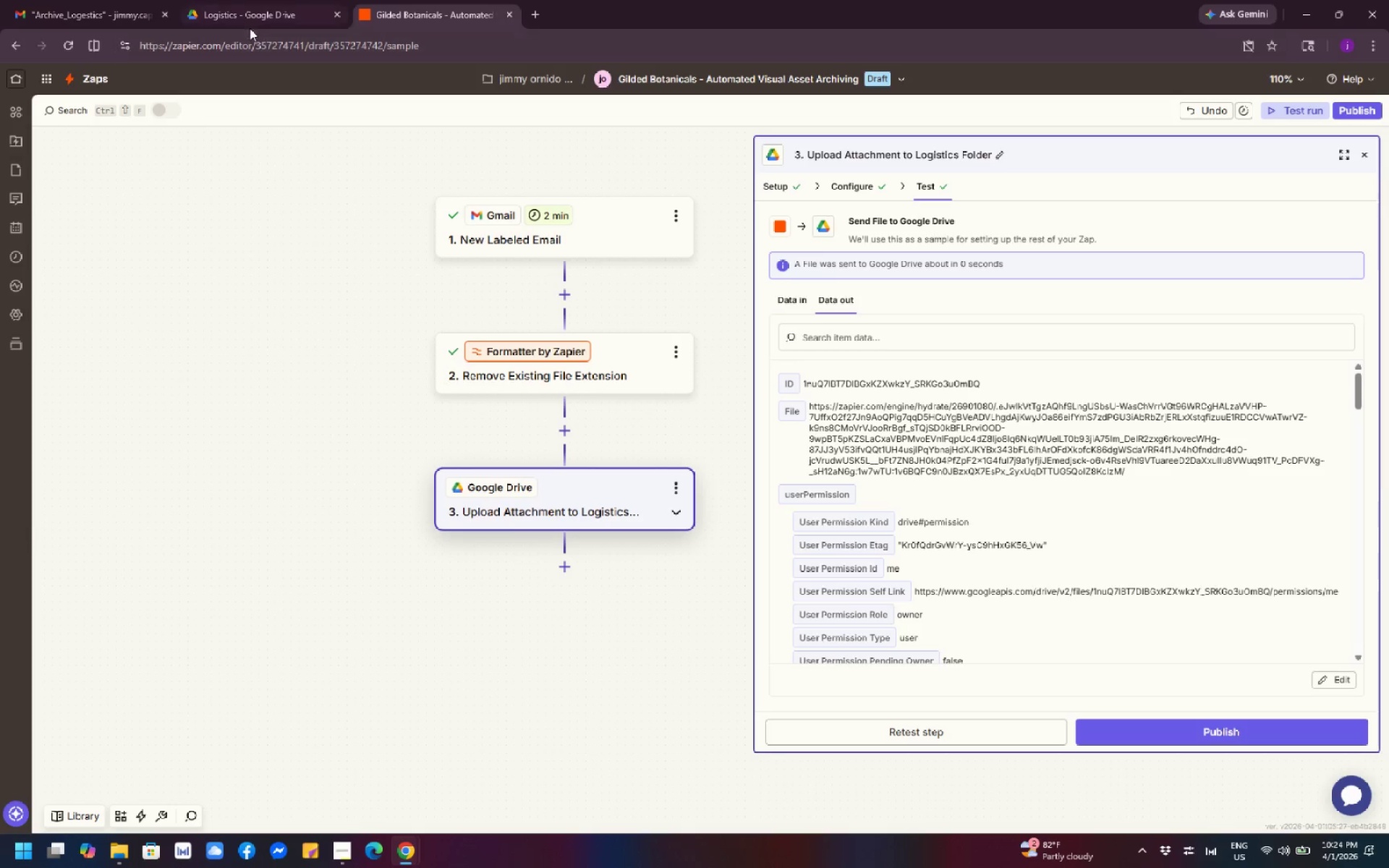 
left_click([237, 17])
 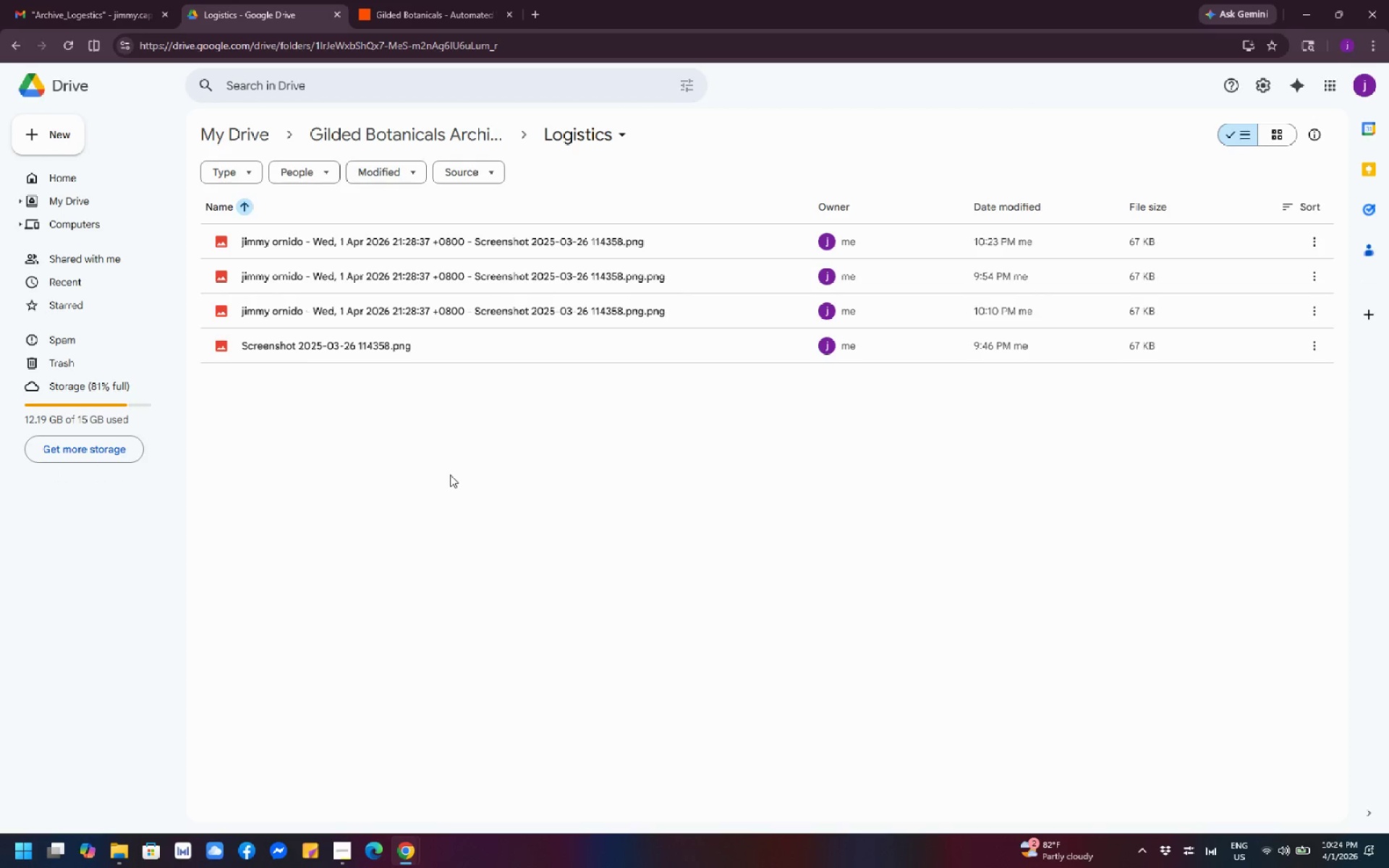 
wait(9.2)
 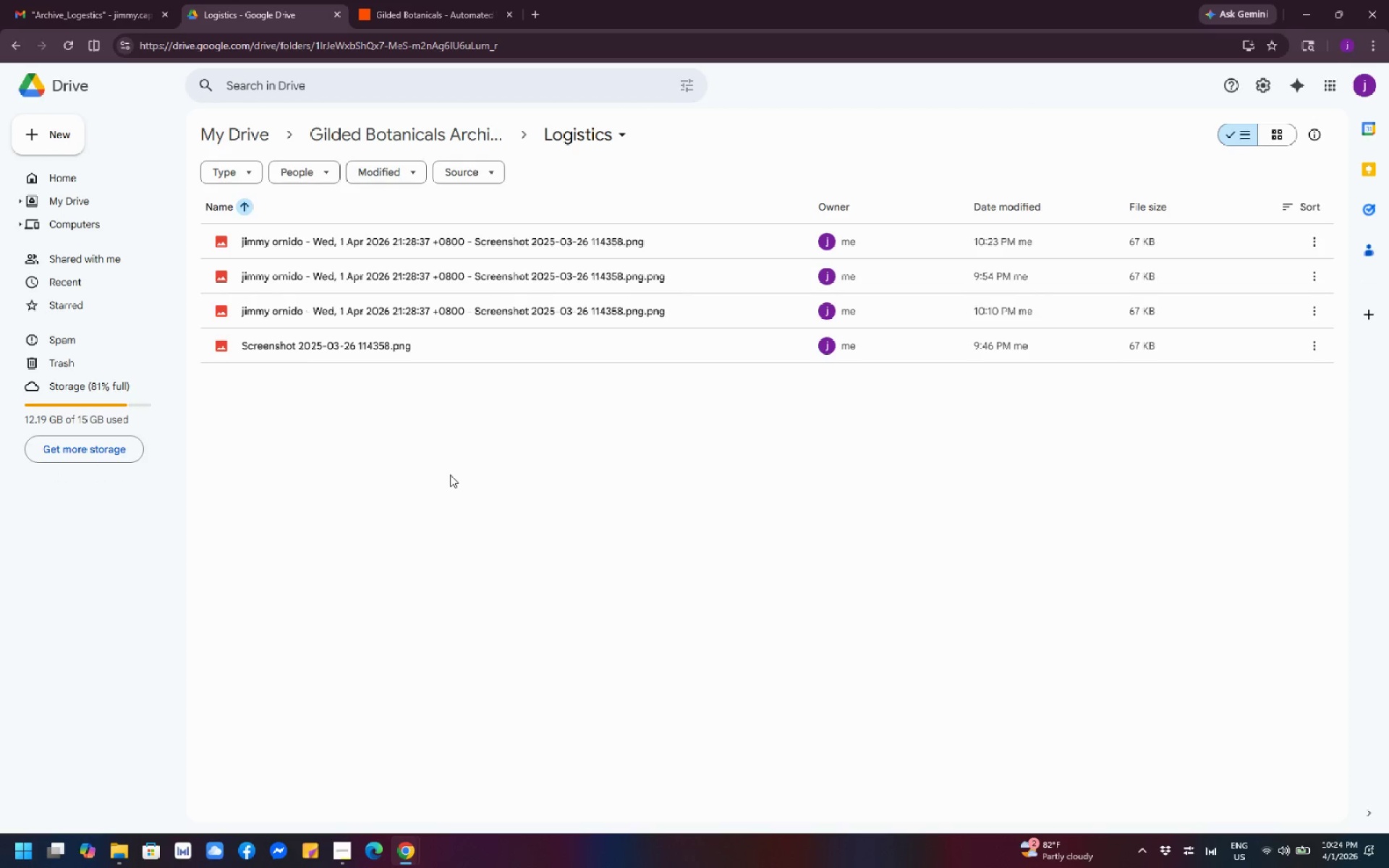 
left_click([679, 311])
 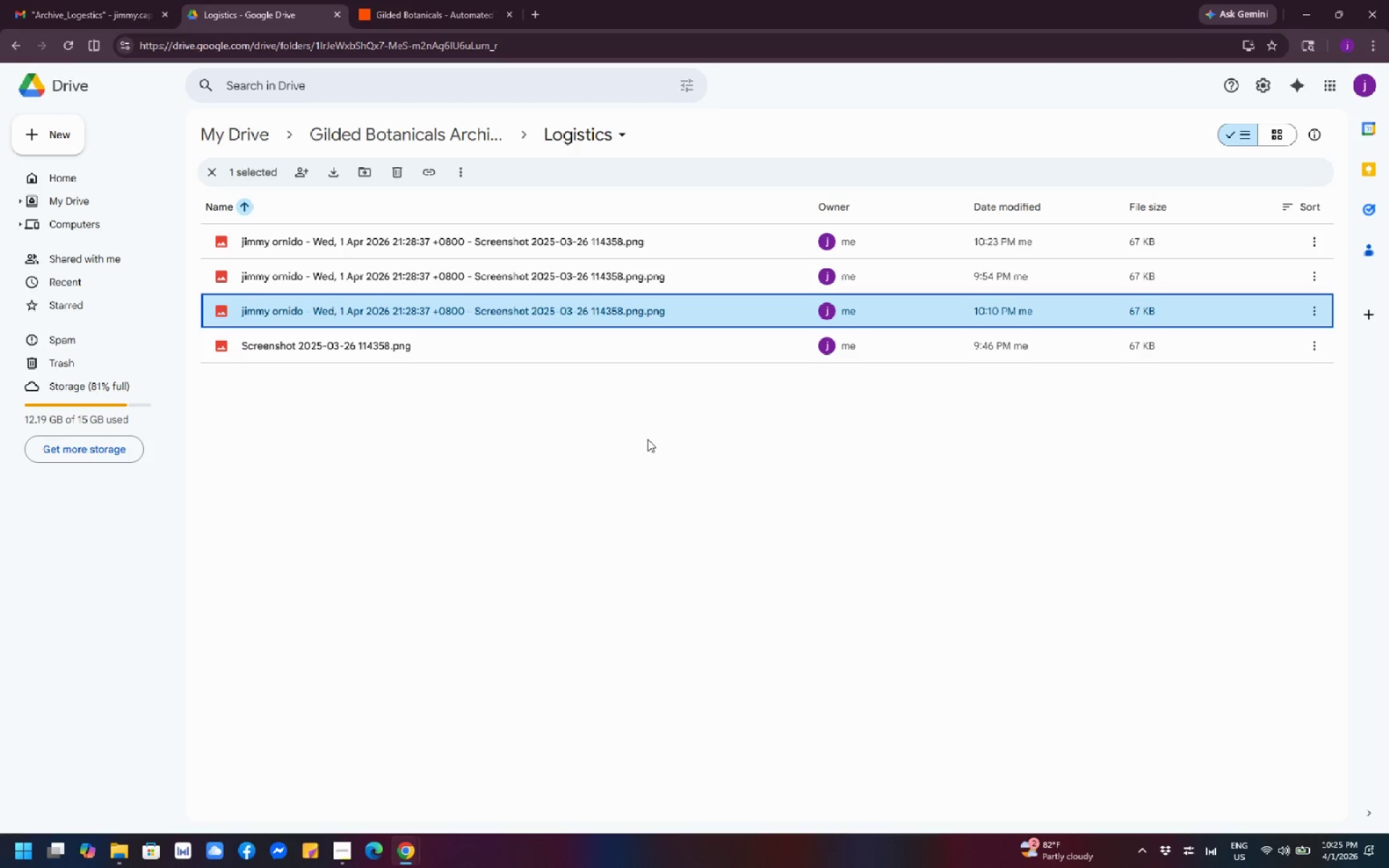 
wait(21.11)
 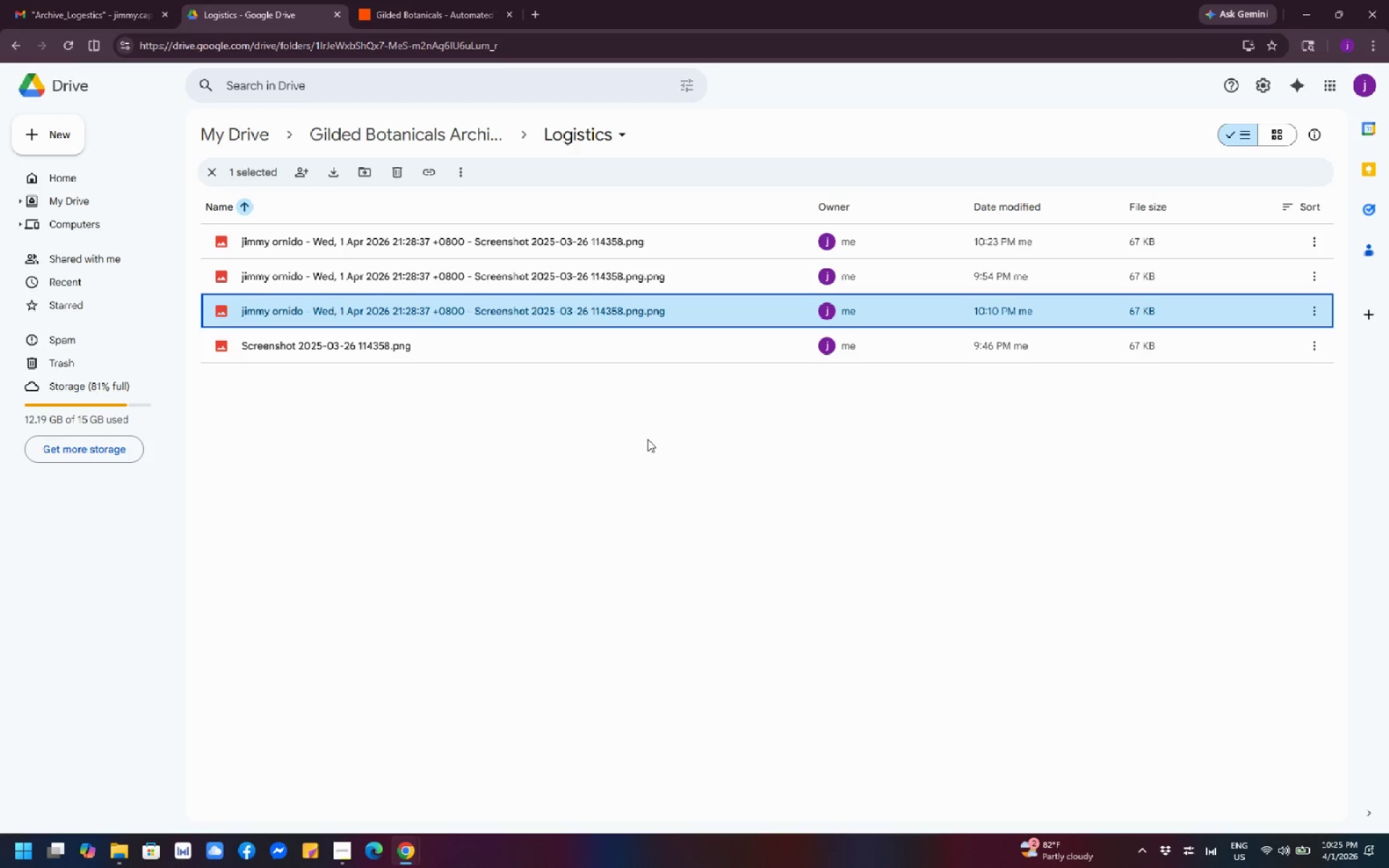 
left_click([475, 268])
 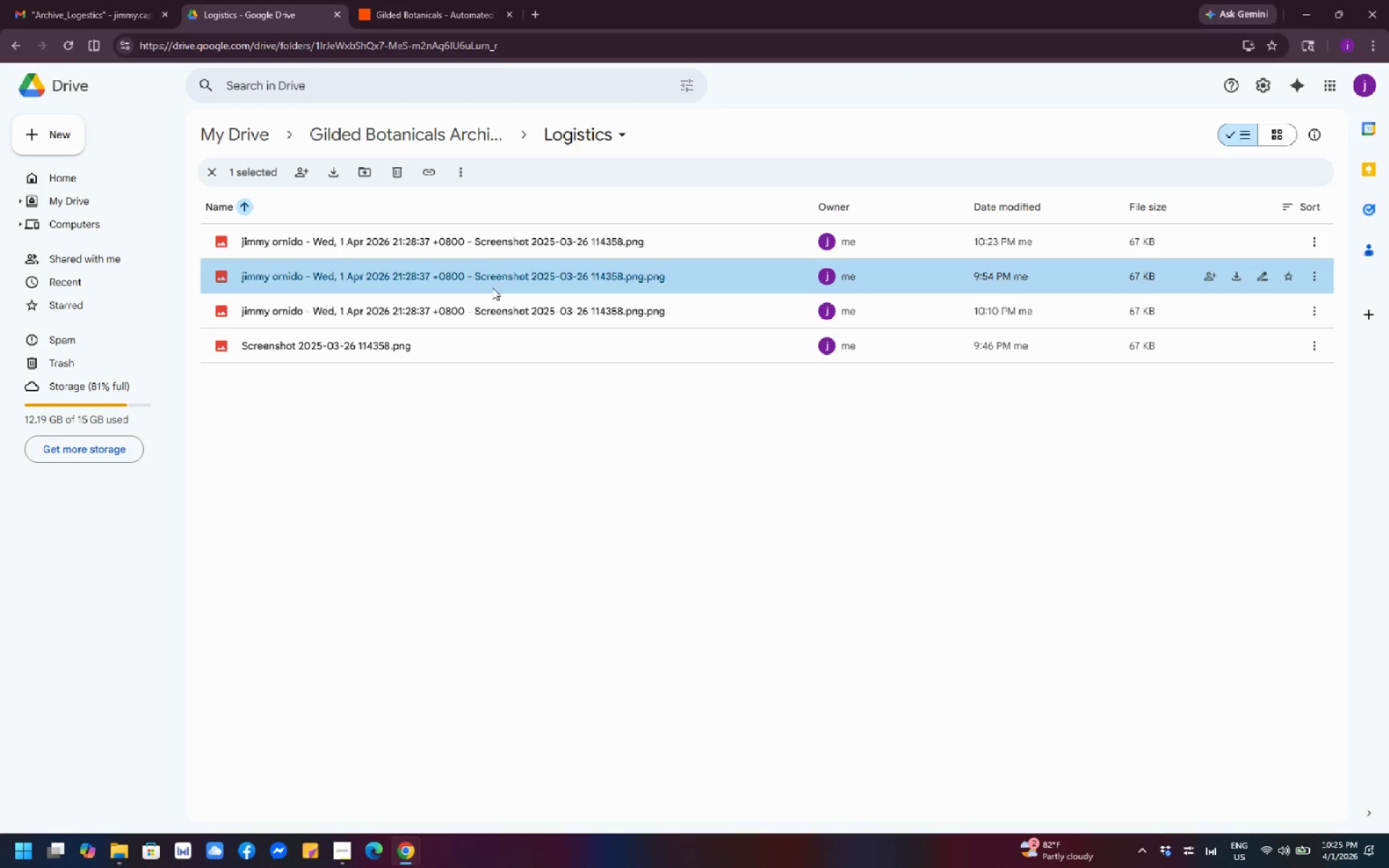 
hold_key(key=ControlLeft, duration=0.75)
left_click([514, 308])
 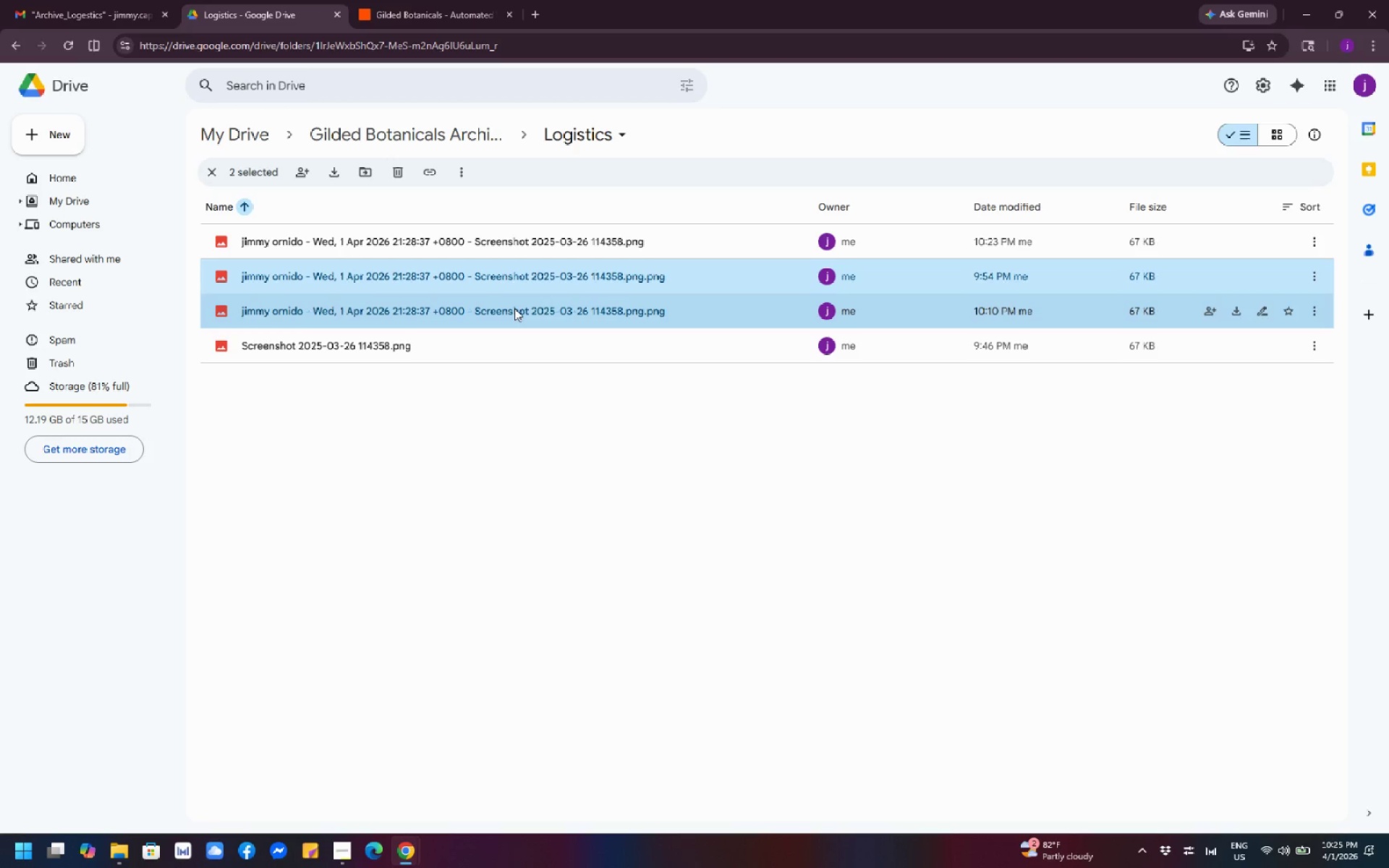 
right_click([514, 308])
 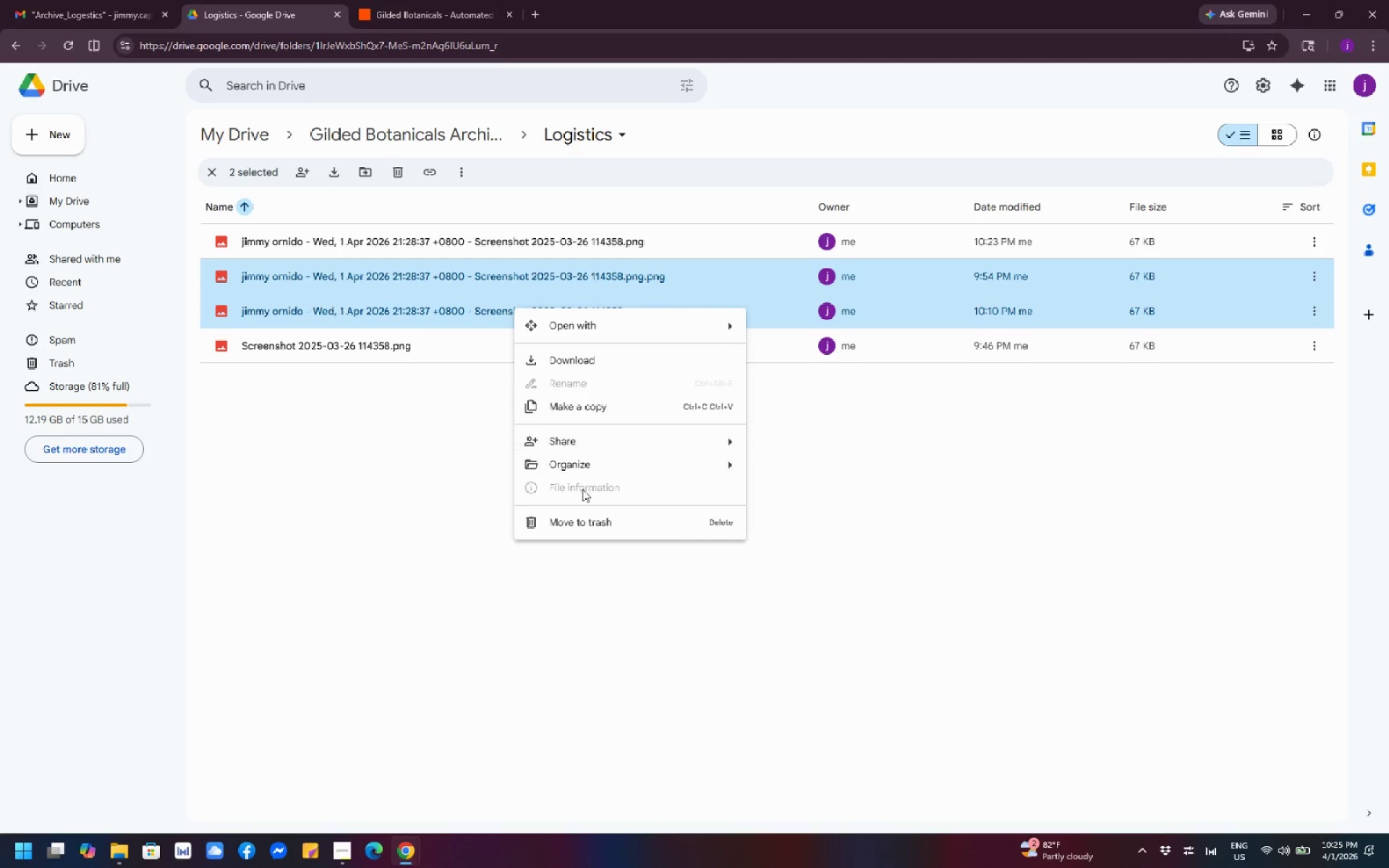 
left_click([582, 517])
 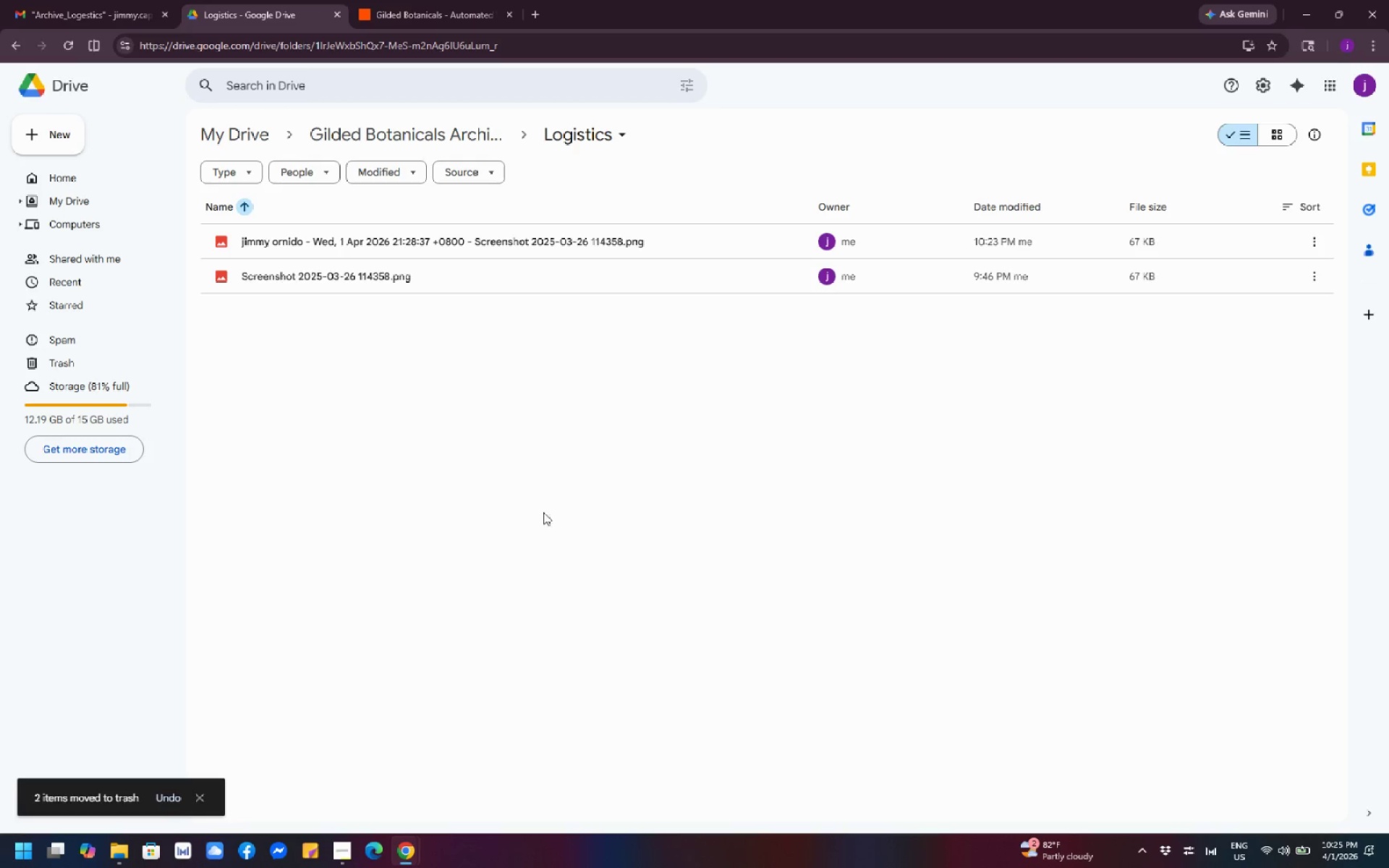 
wait(7.69)
 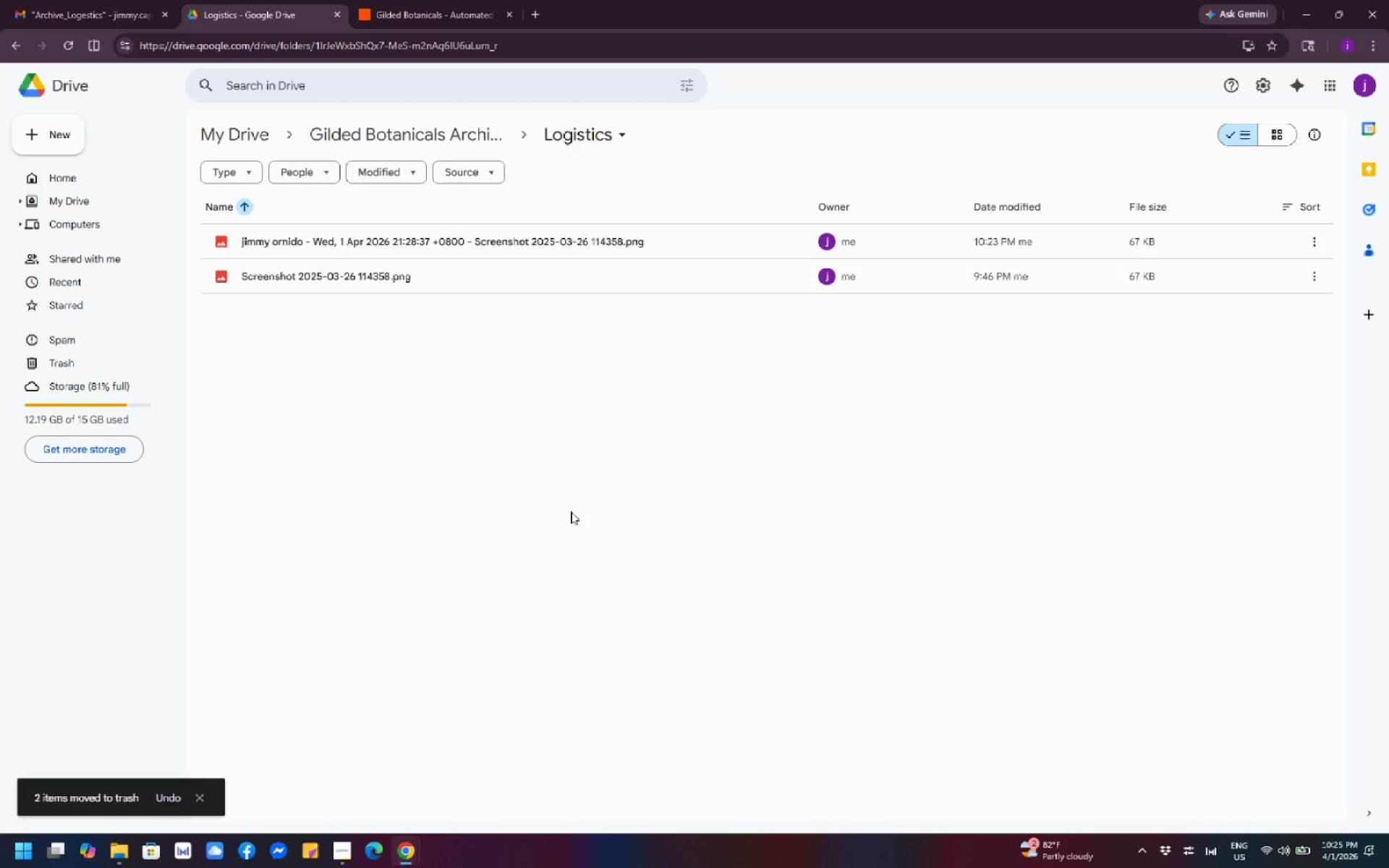 
left_click([414, 289])
 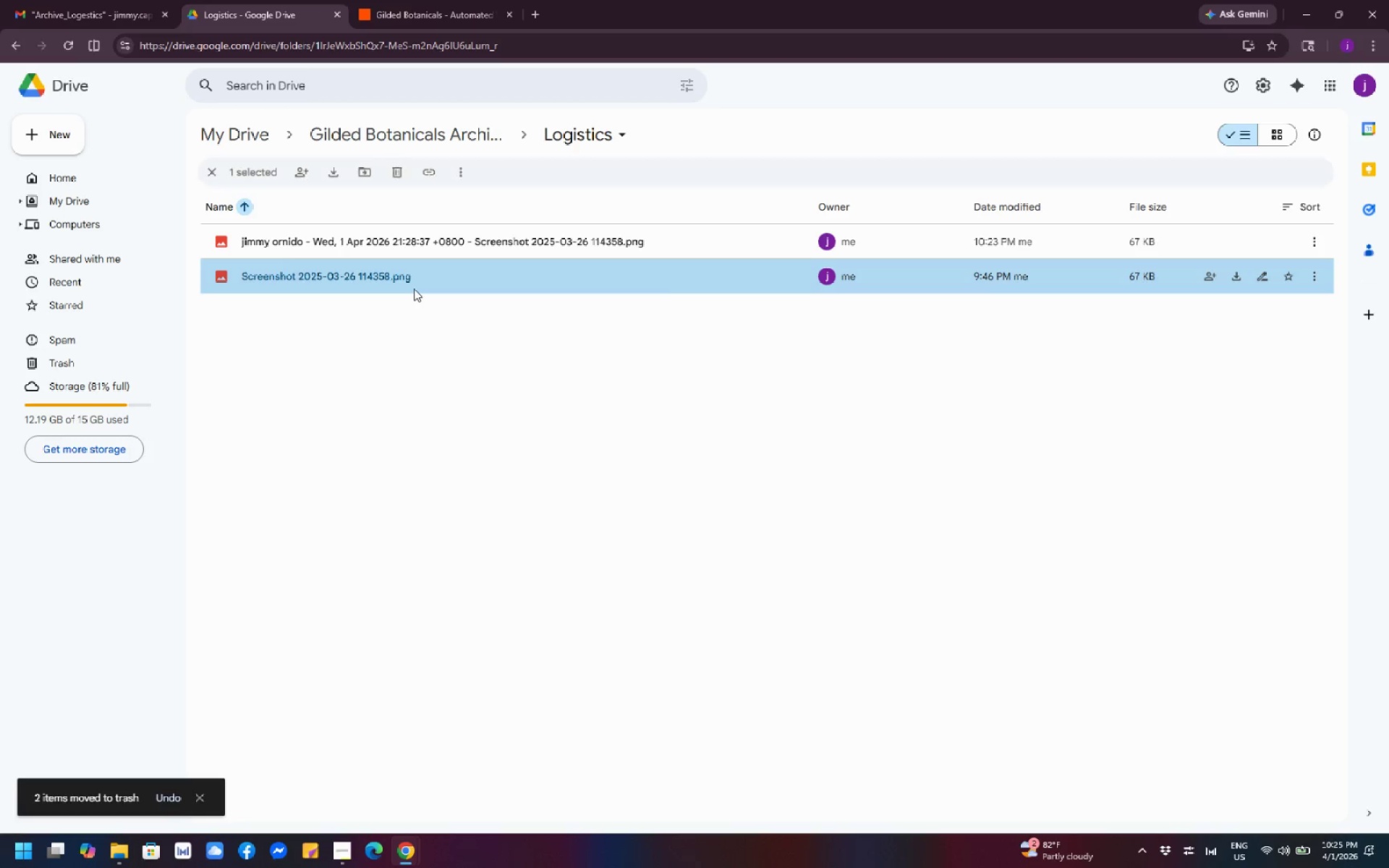 
right_click([414, 289])
 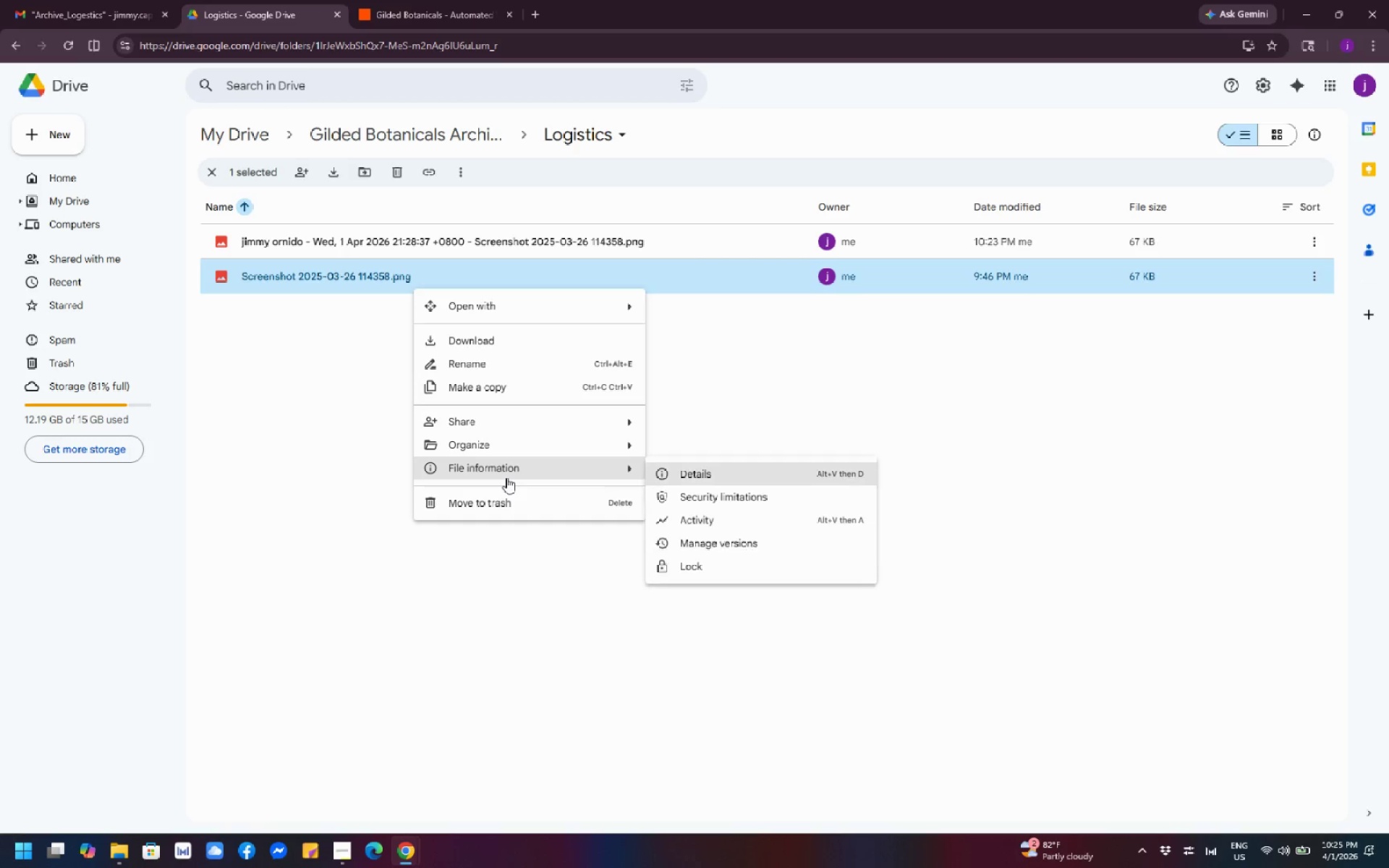 
left_click([504, 502])
 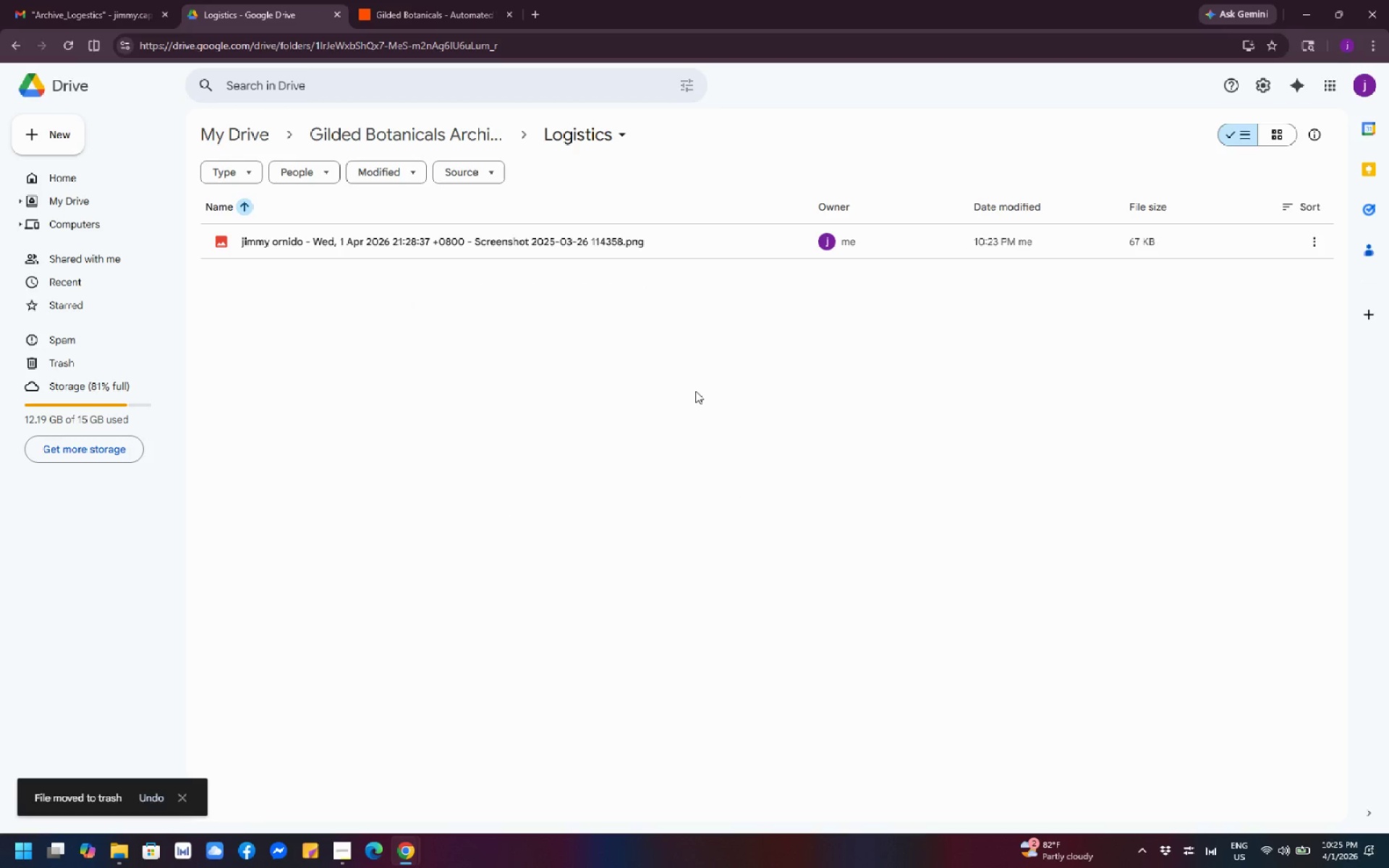 
wait(9.66)
 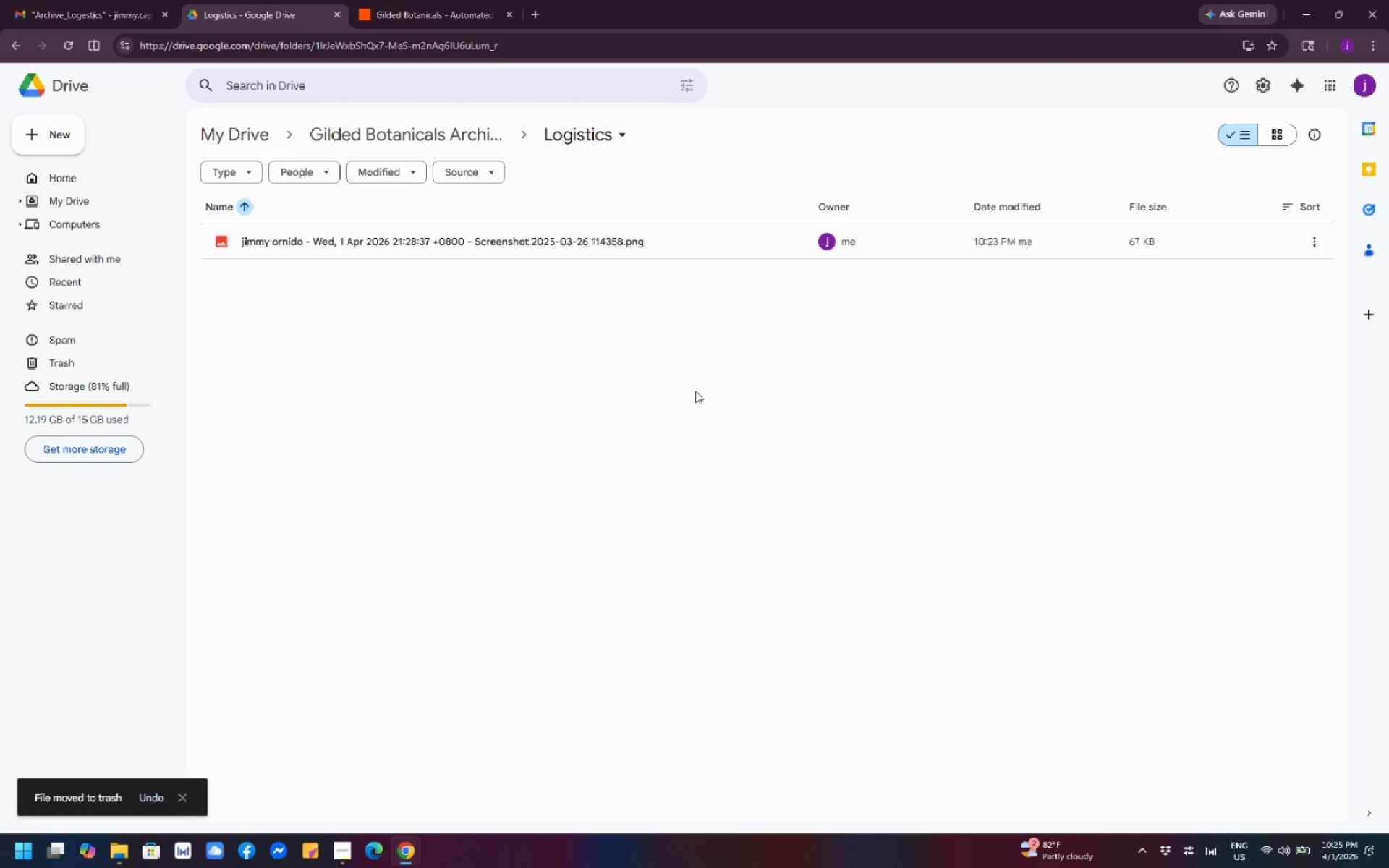 
key(Control+Z)
 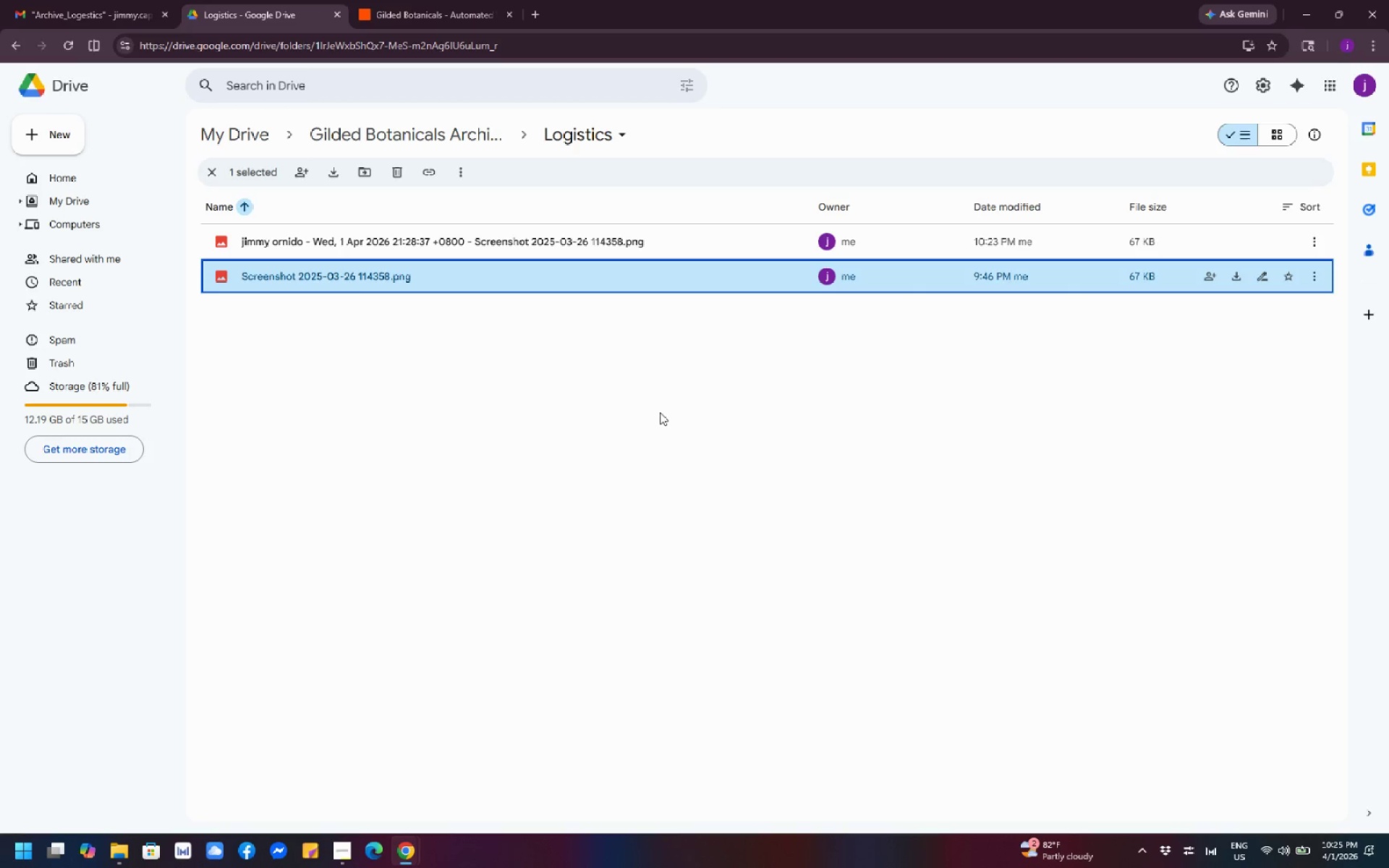 
wait(11.98)
 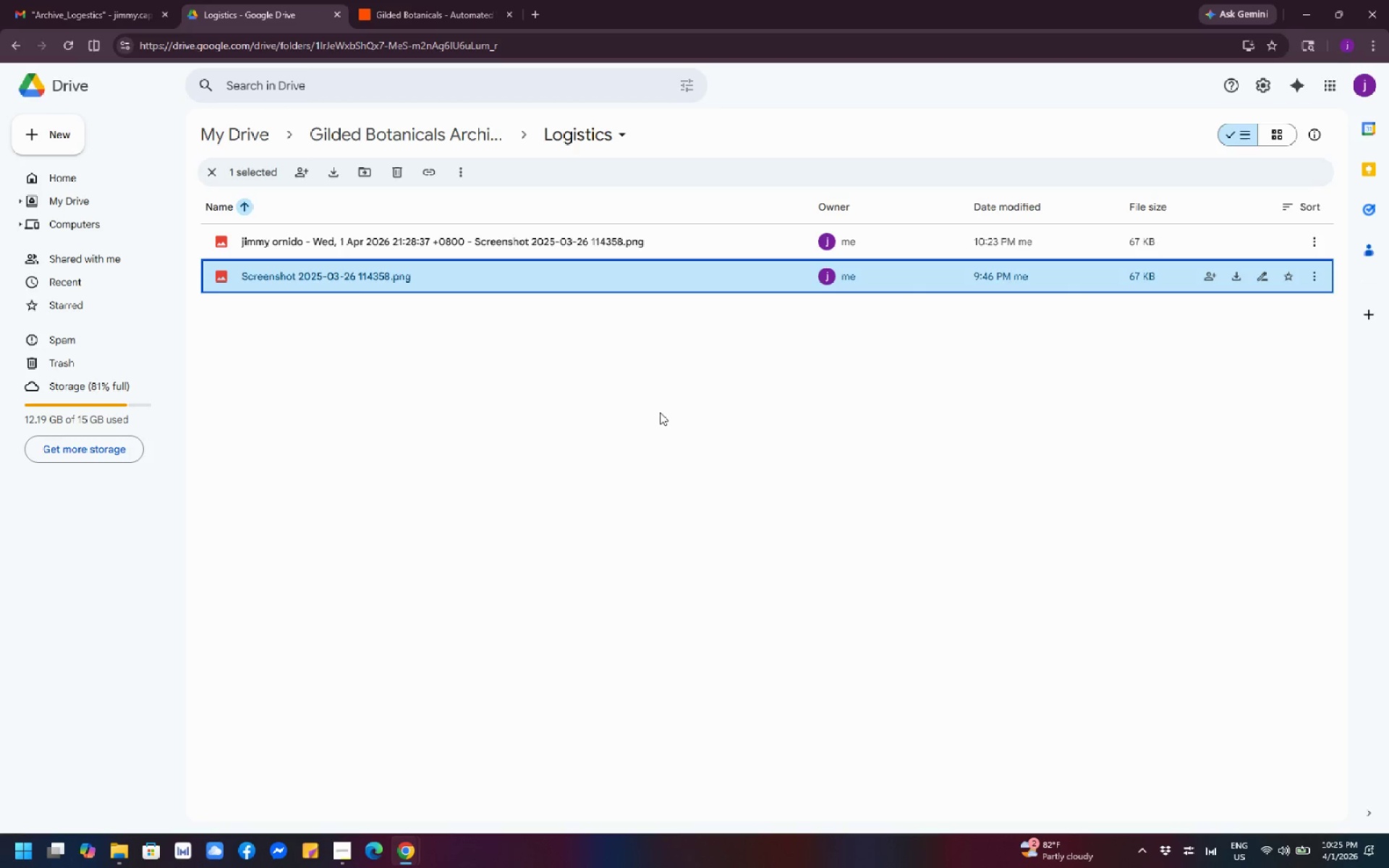 
key(PrintScreen)
 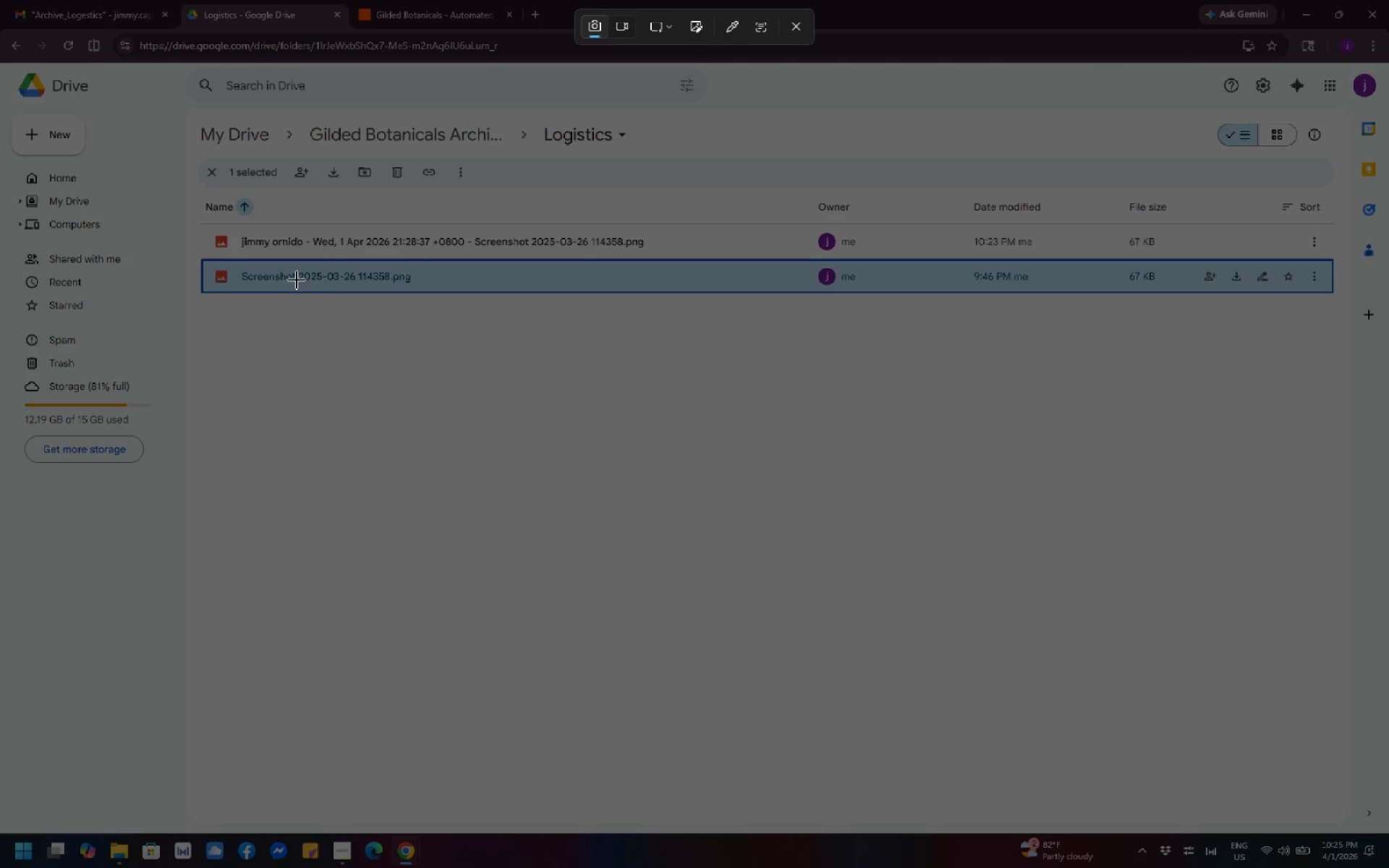 
left_click([608, 563])
 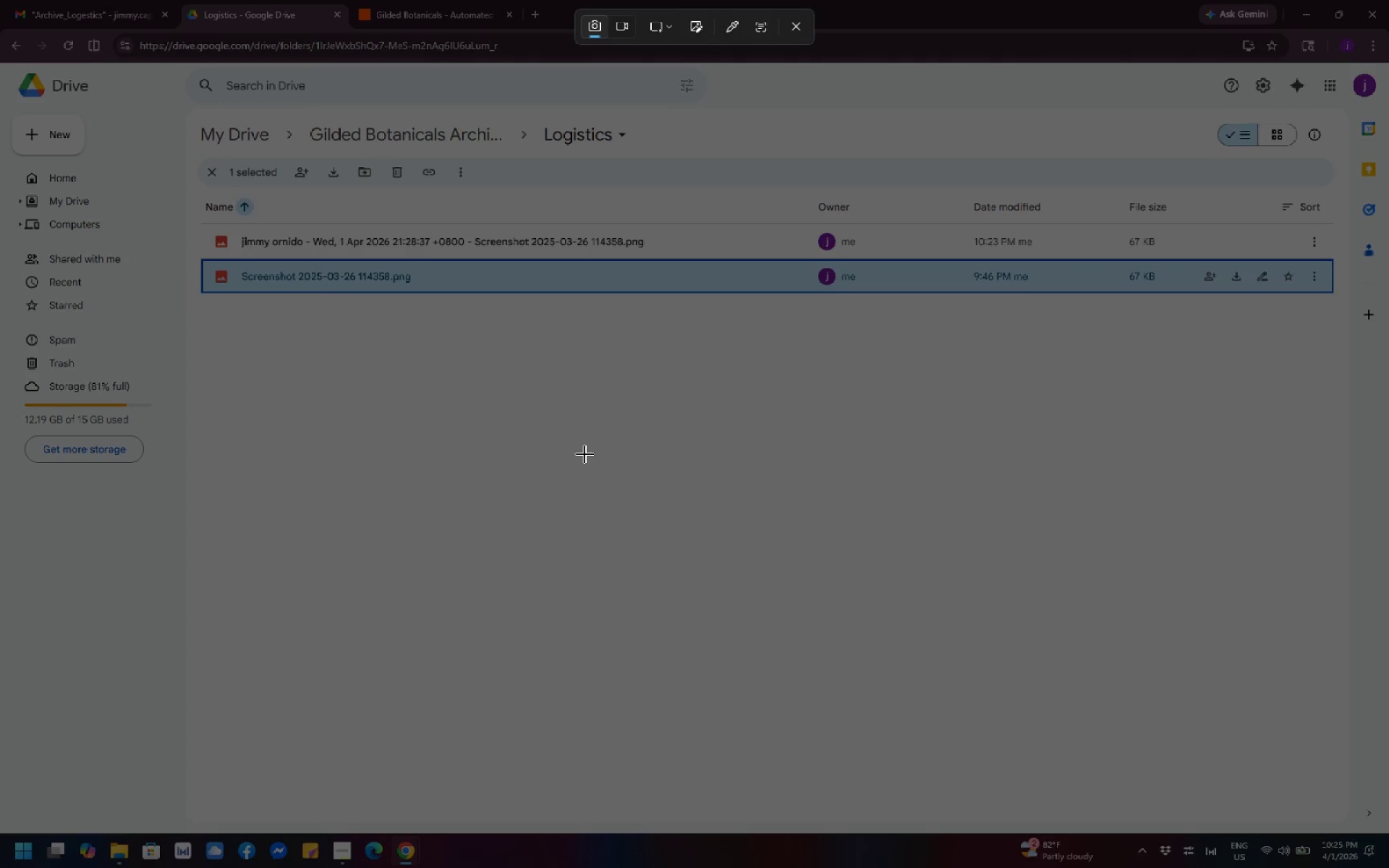 
key(Escape)
 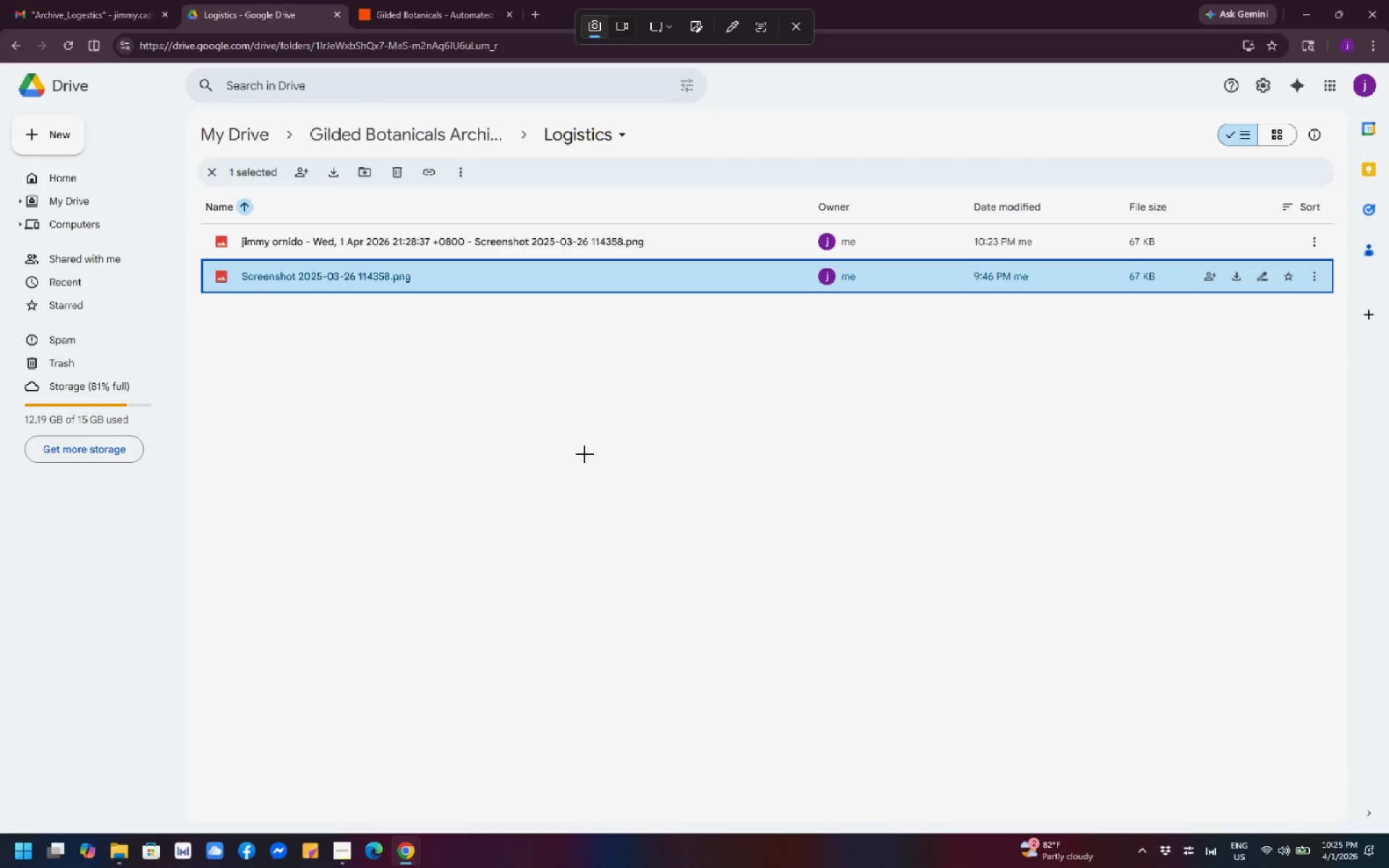 
left_click([585, 454])
 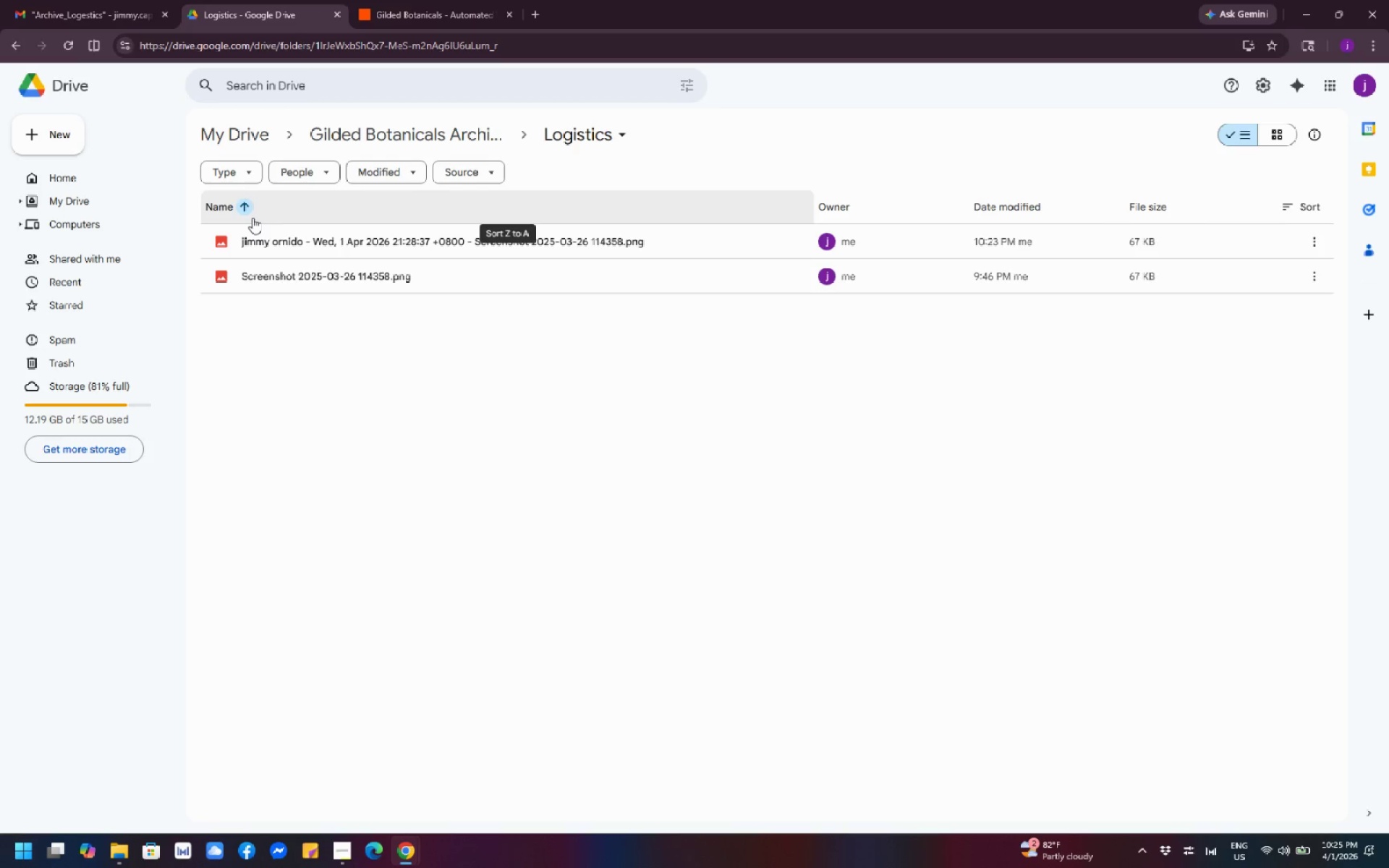 
key(PrintScreen)
 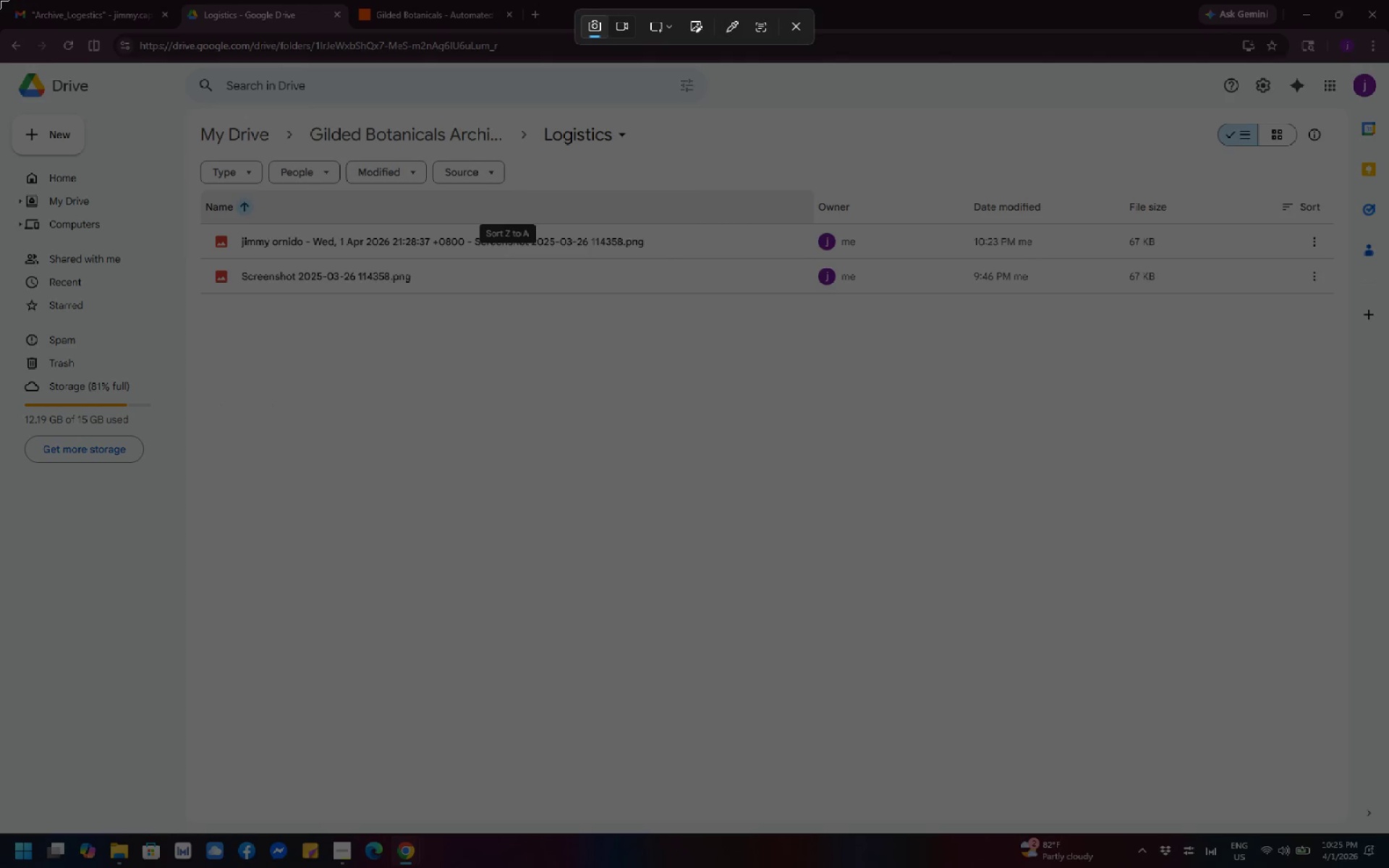 
left_click_drag(start_coordinate=[0, 0], to_coordinate=[1388, 867])
 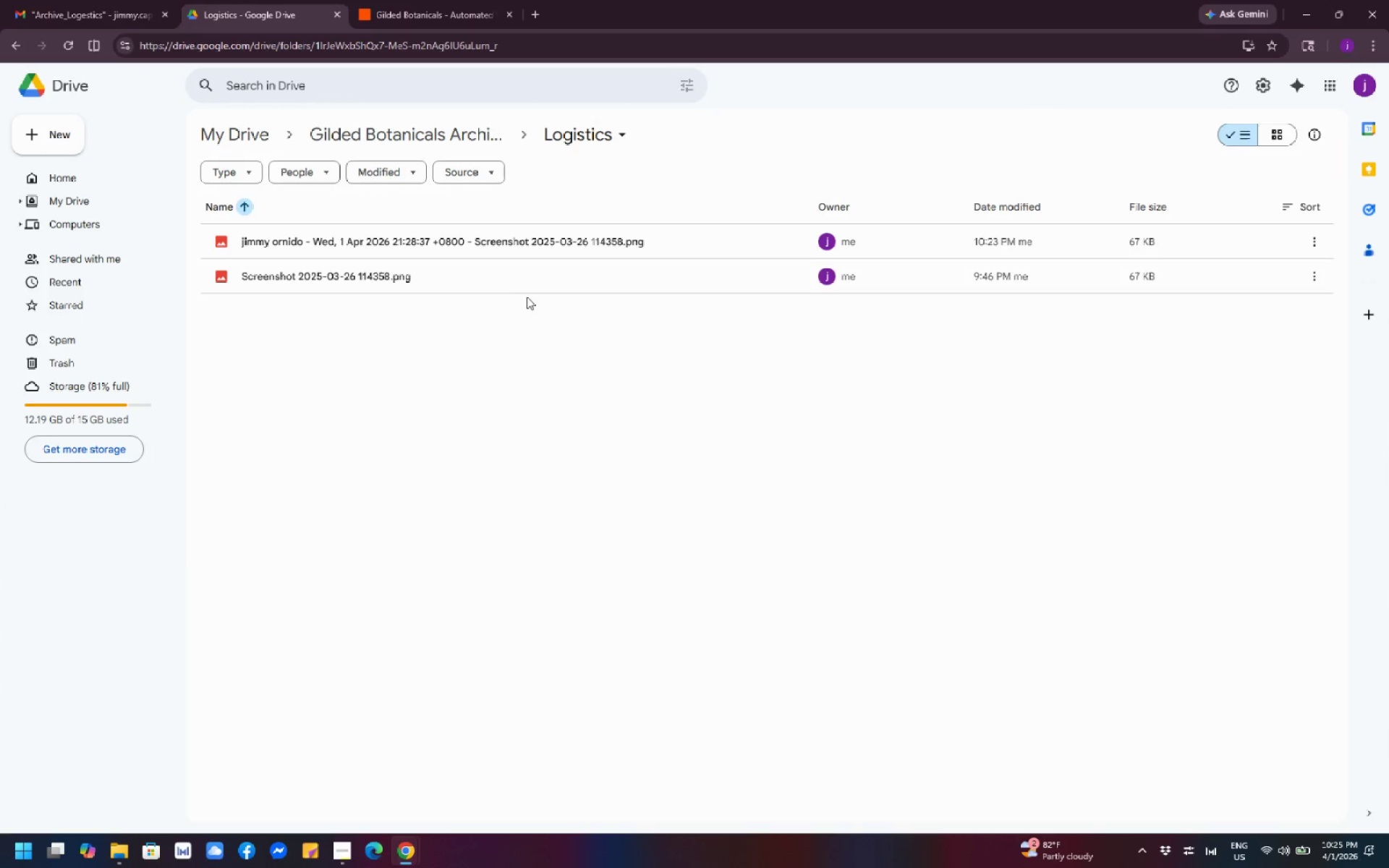 
left_click([510, 281])
 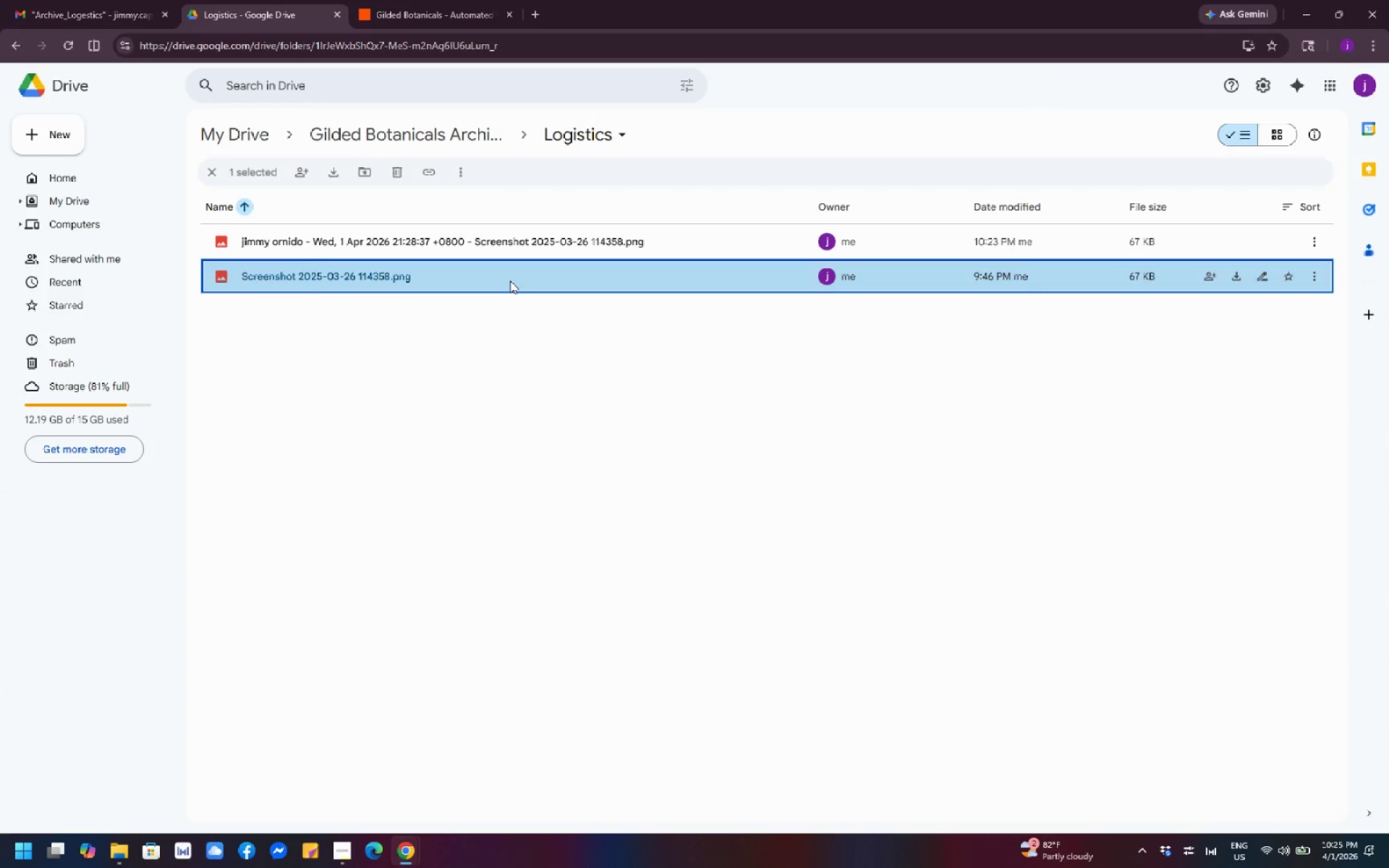 
right_click([510, 281])
 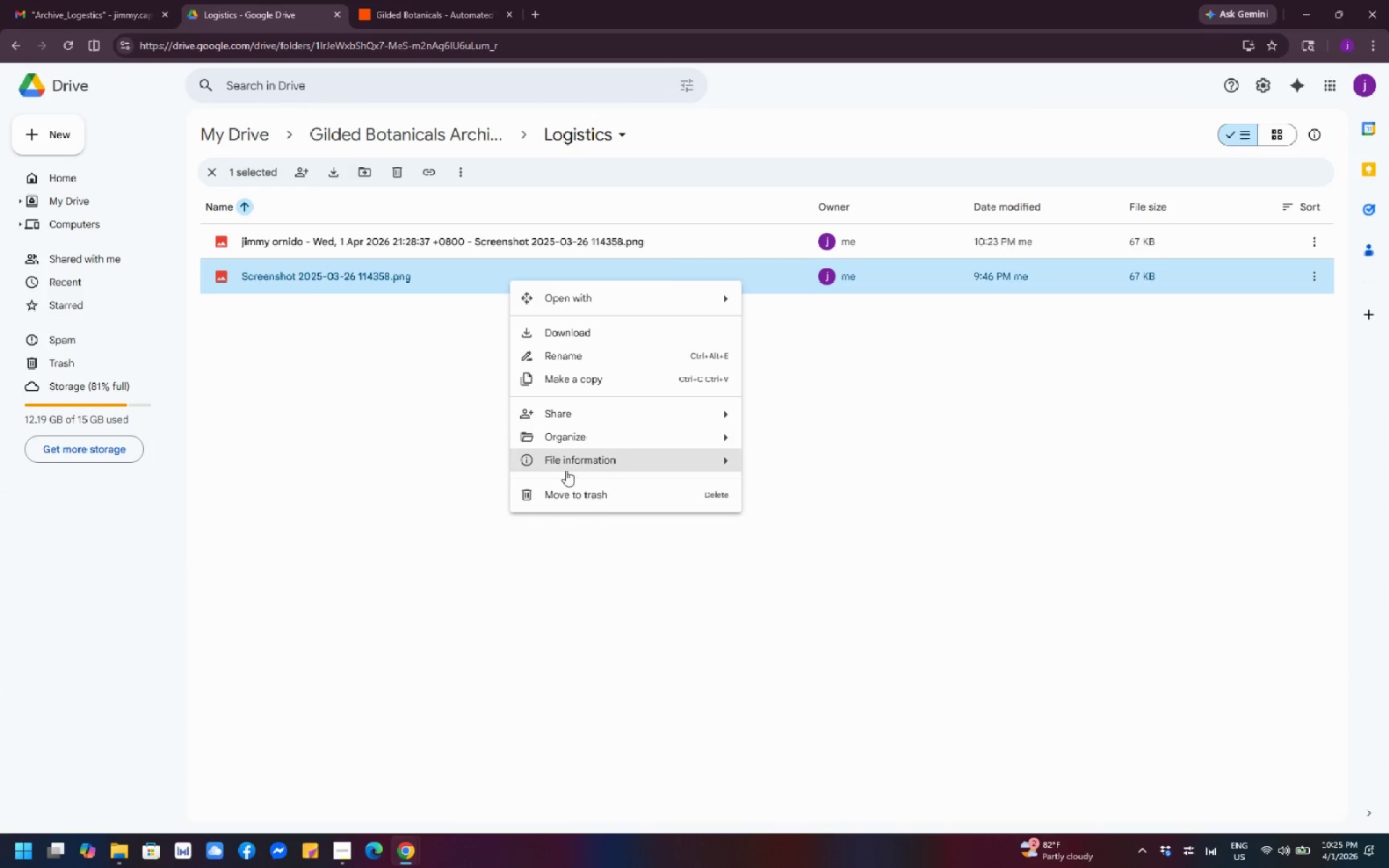 
left_click([567, 496])
 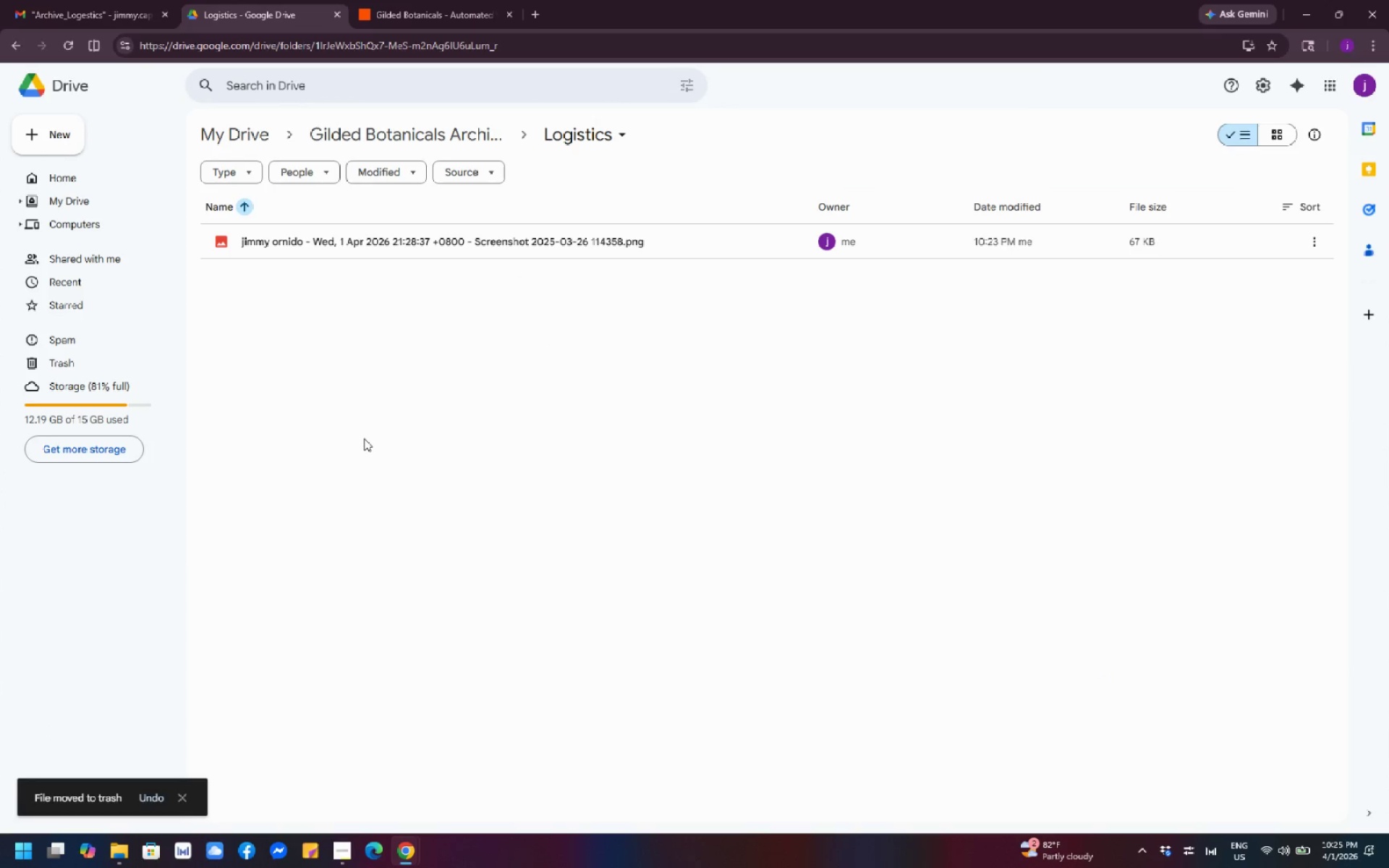 
left_click([354, 433])
 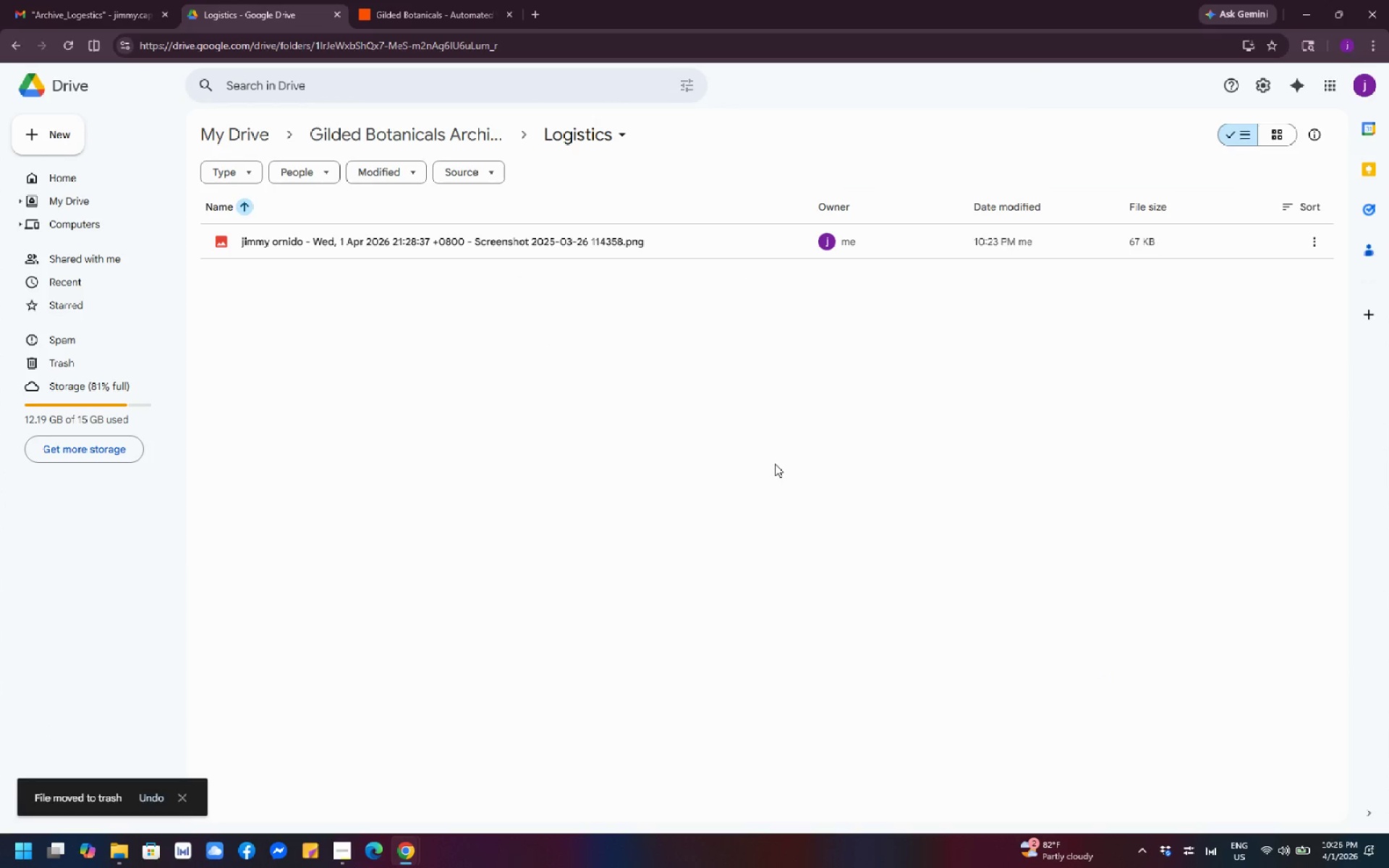 
scroll: coordinate [776, 464], scroll_direction: none, amount: 0.0
 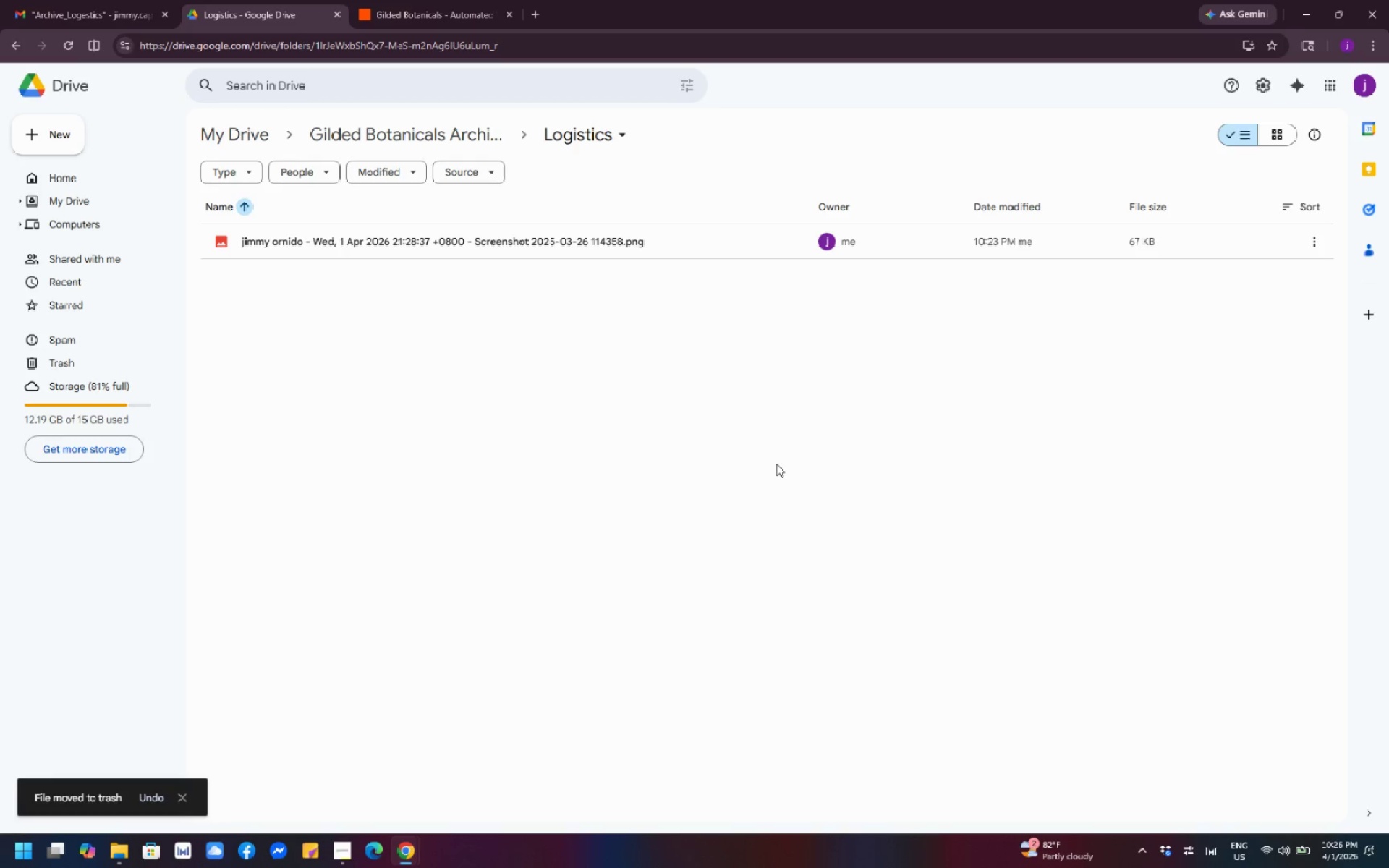 
left_click([303, 556])
 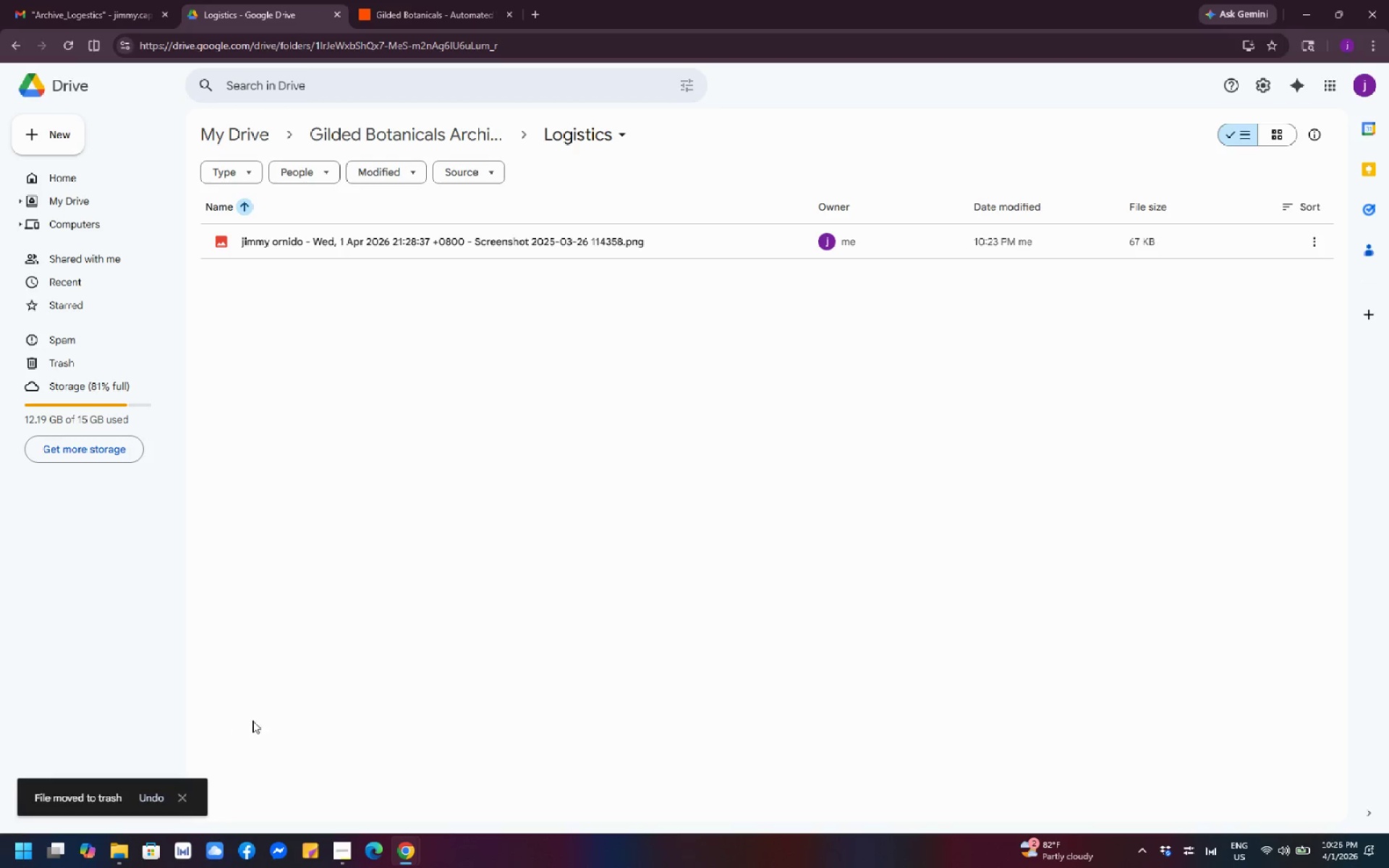 
scroll: coordinate [776, 464], scroll_direction: up, amount: 3.0
 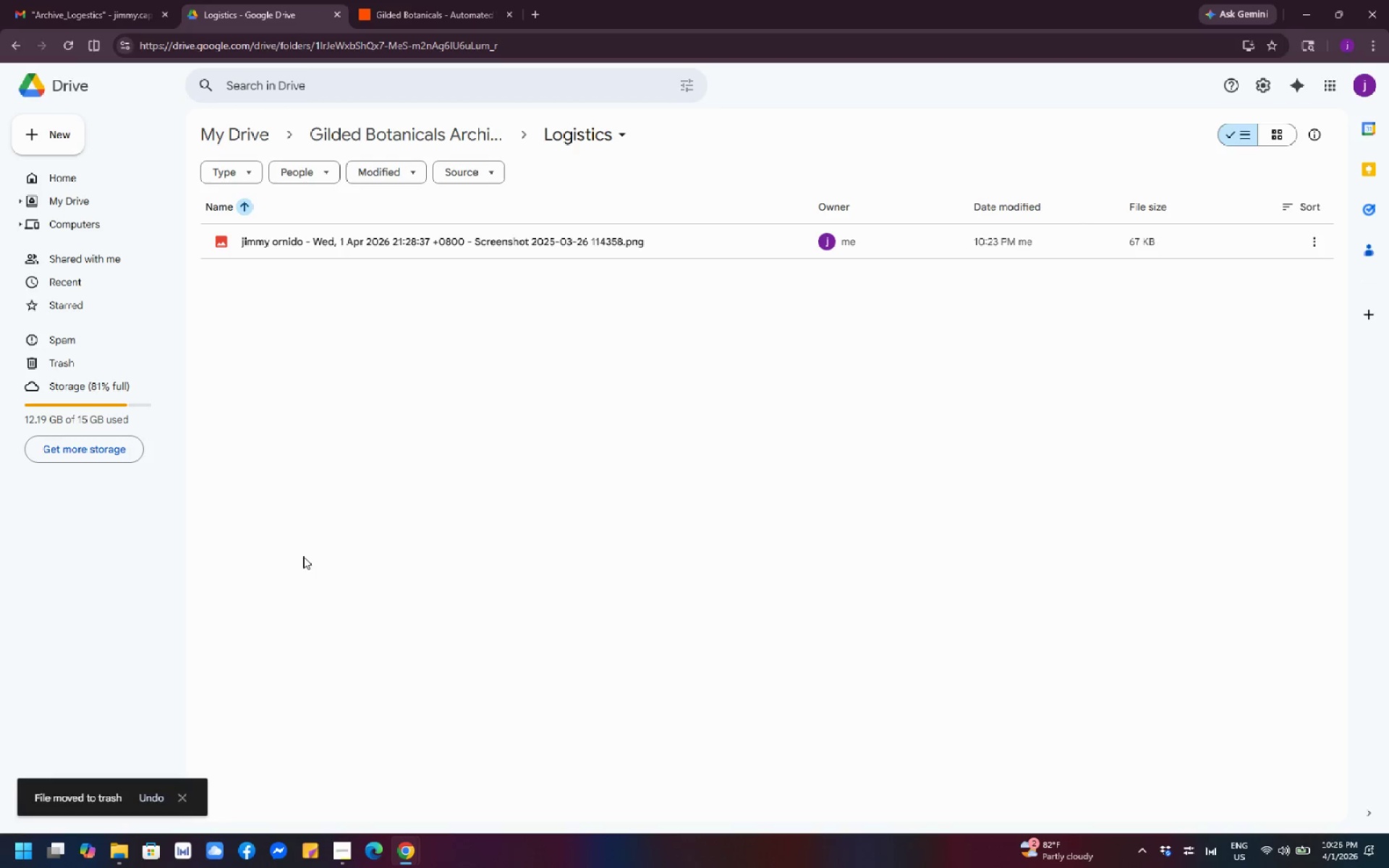 
left_click([261, 721])
 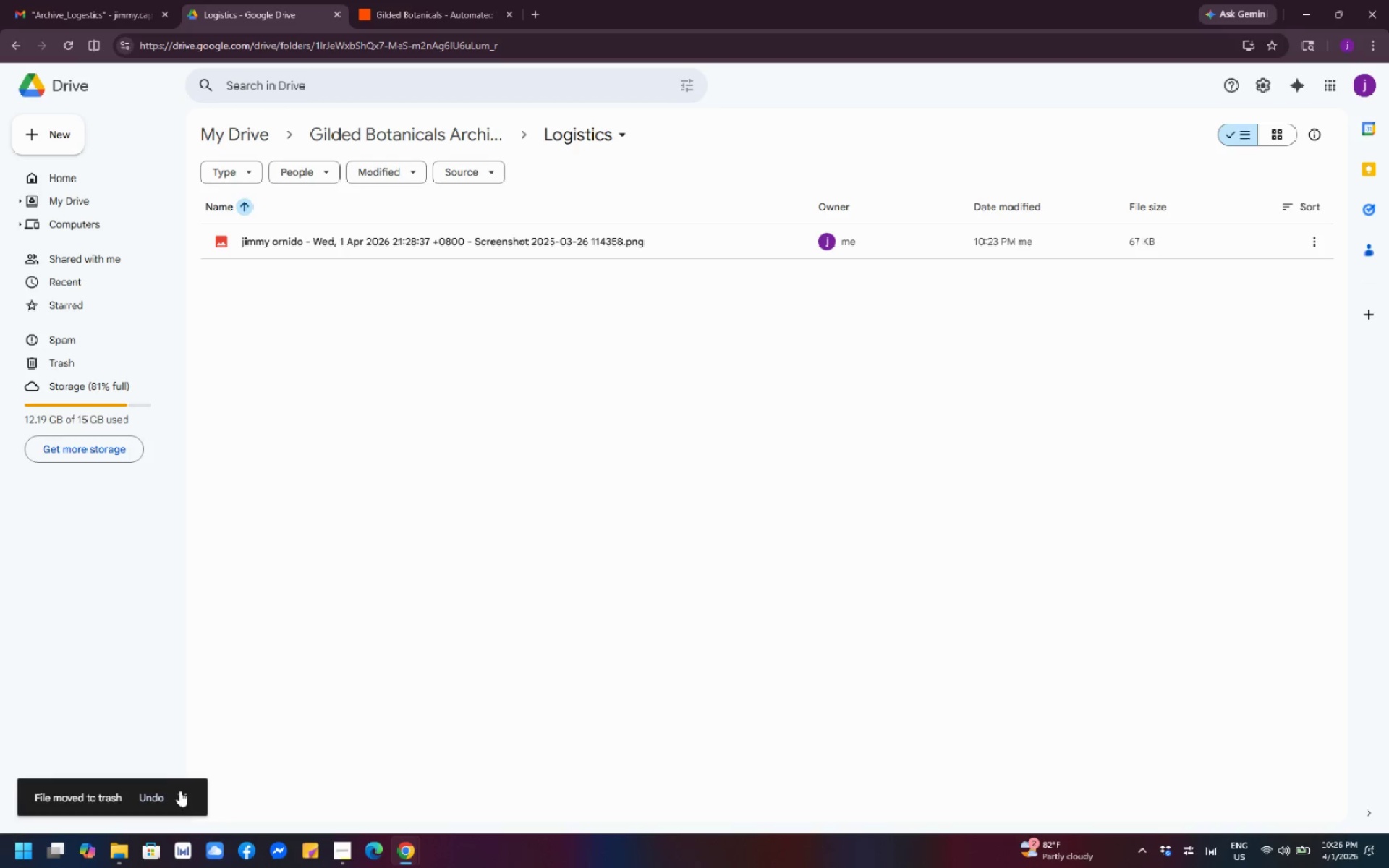 
left_click([182, 796])
 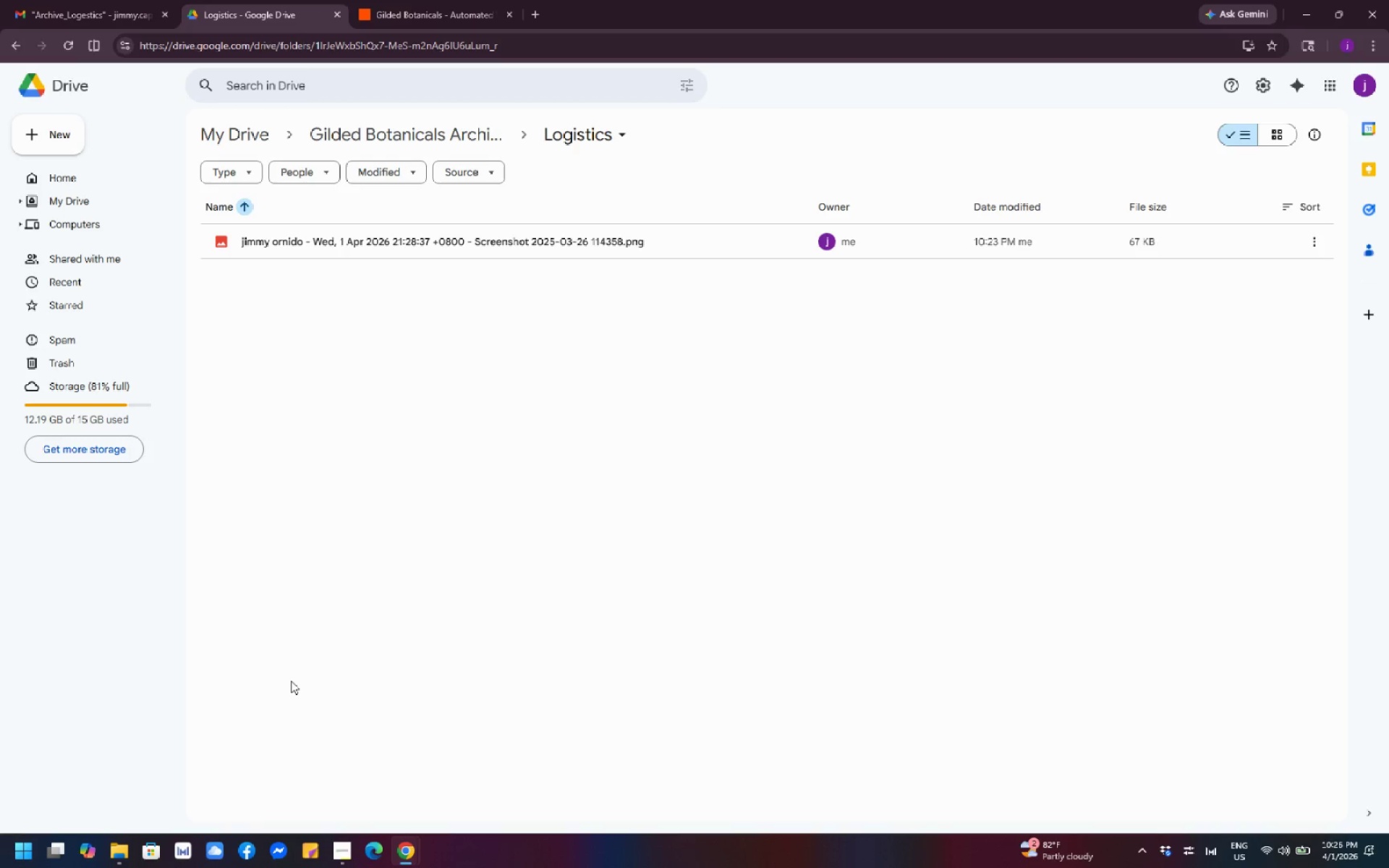 
key(PrintScreen)
 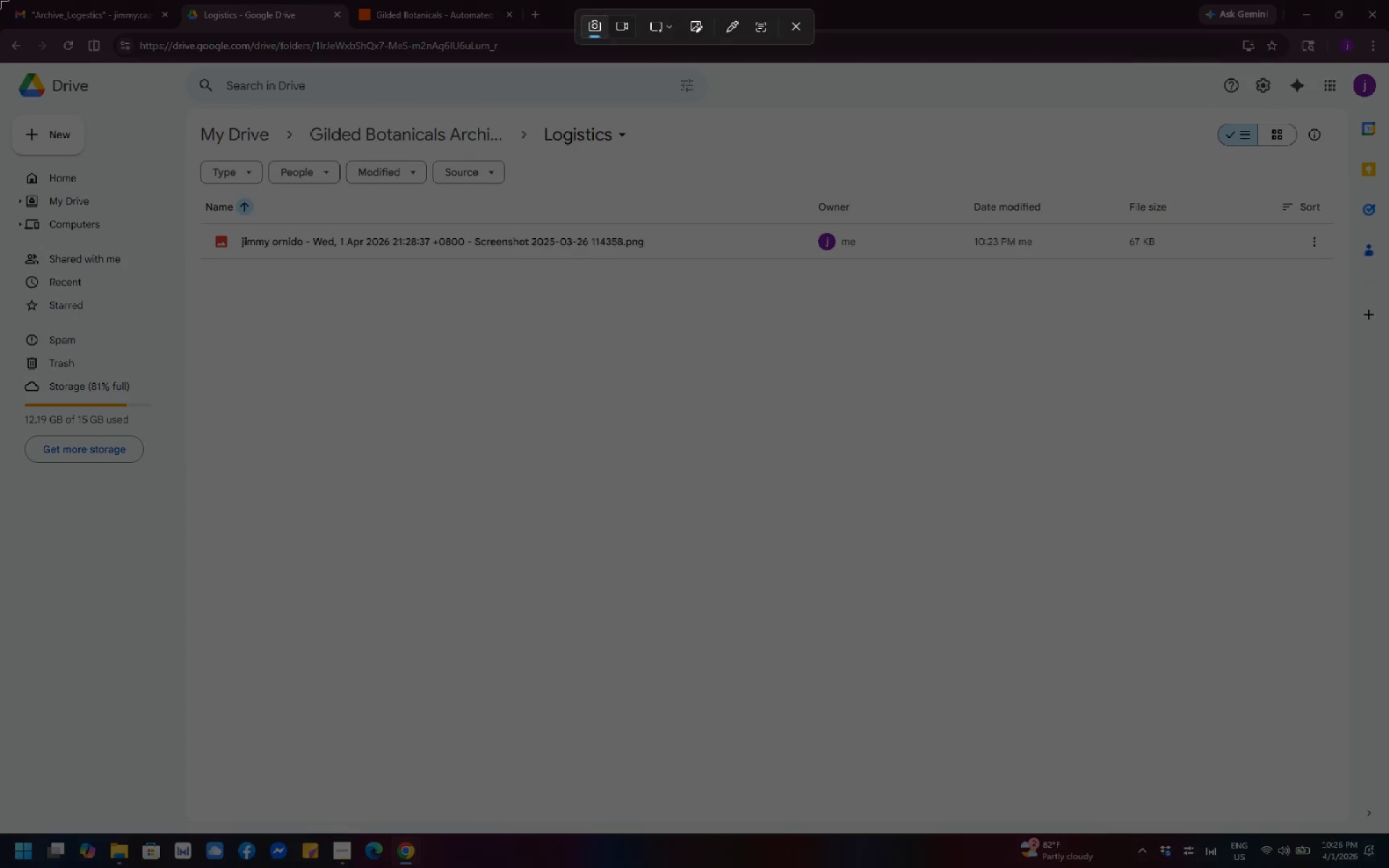 
left_click_drag(start_coordinate=[0, 0], to_coordinate=[1388, 867])
 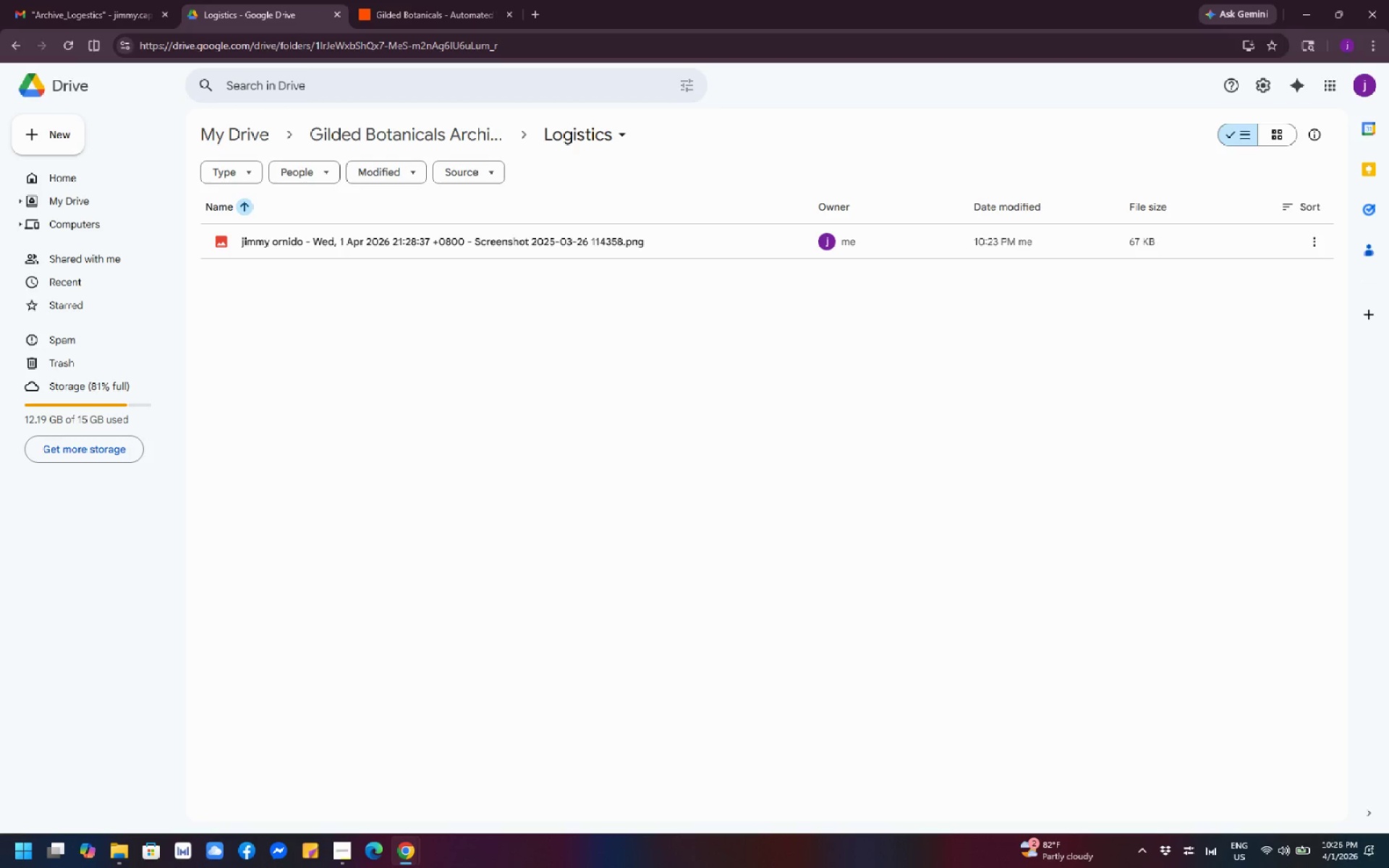 
wait(15.12)
 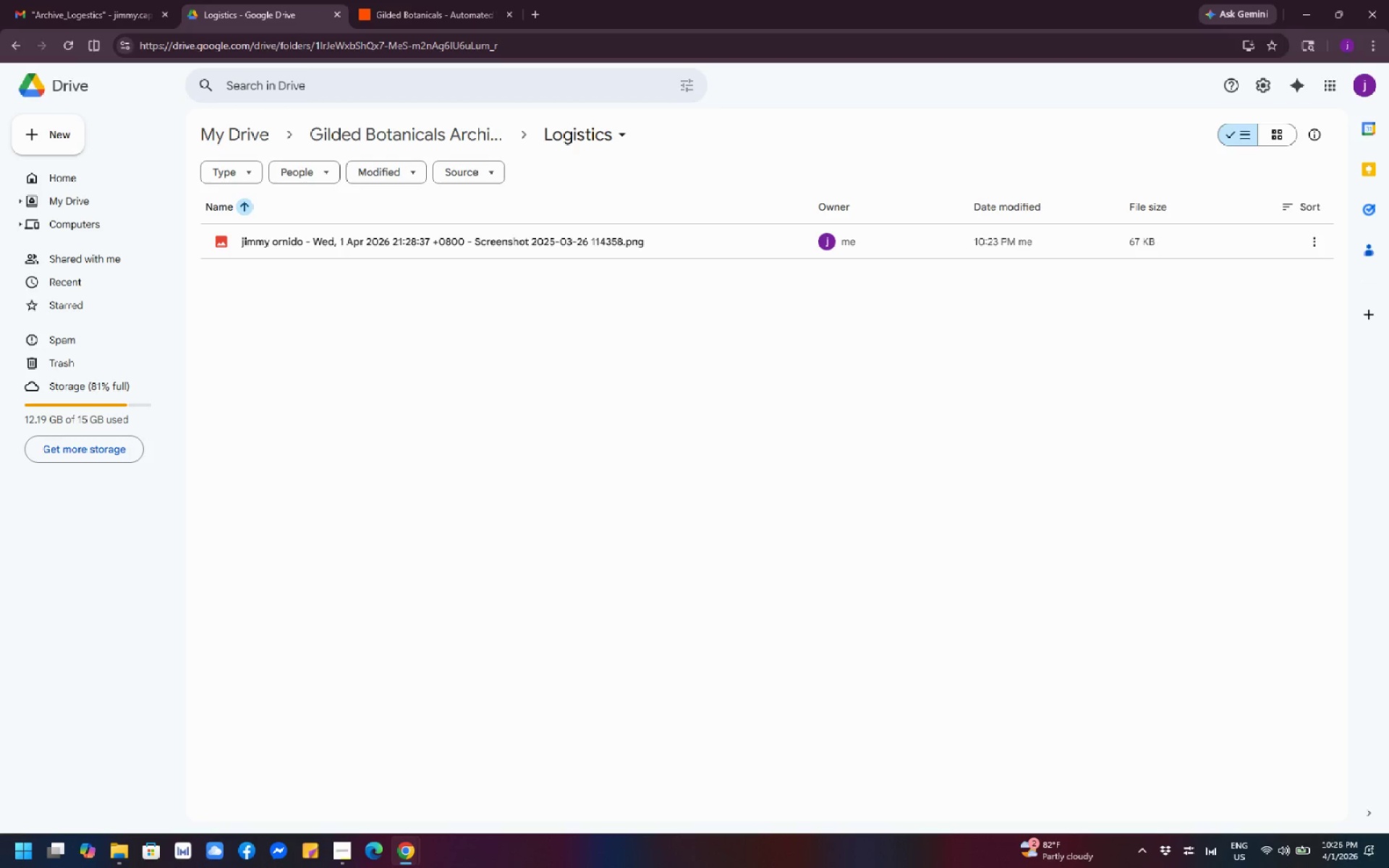 
scroll: coordinate [1379, 867], scroll_direction: down, amount: 1.0
 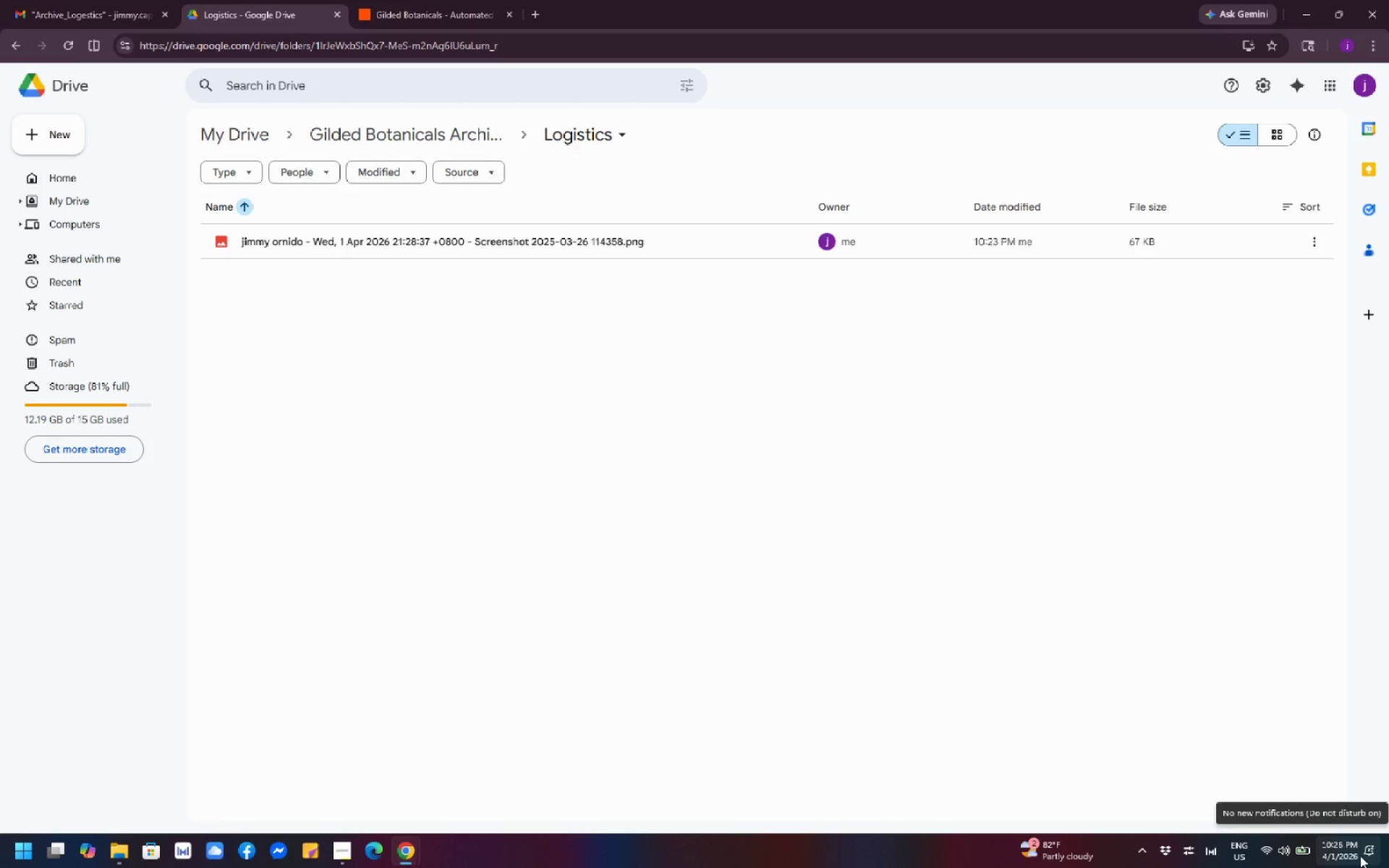 
wait(15.3)
 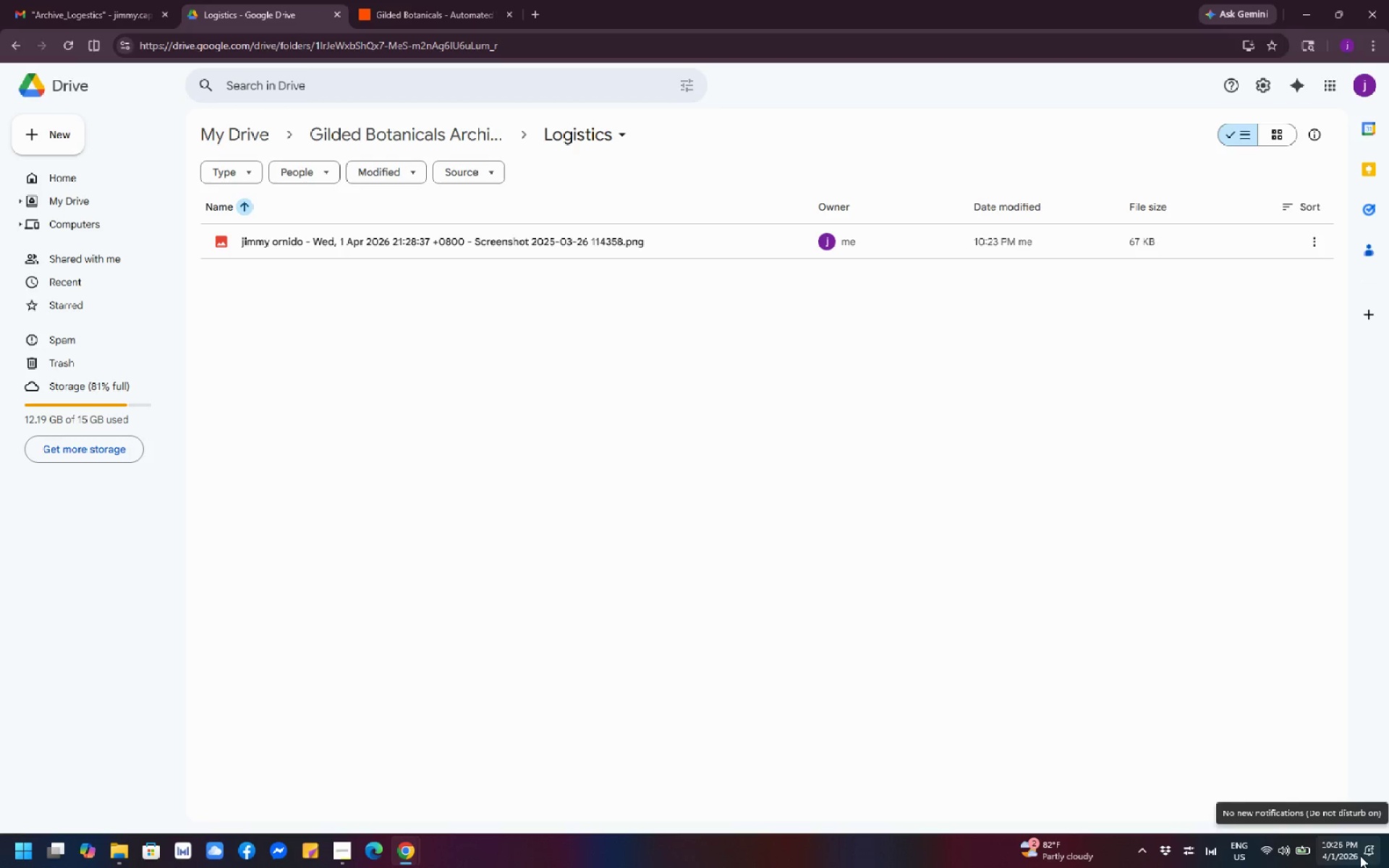 
scroll: coordinate [1056, 867], scroll_direction: down, amount: 1.0
 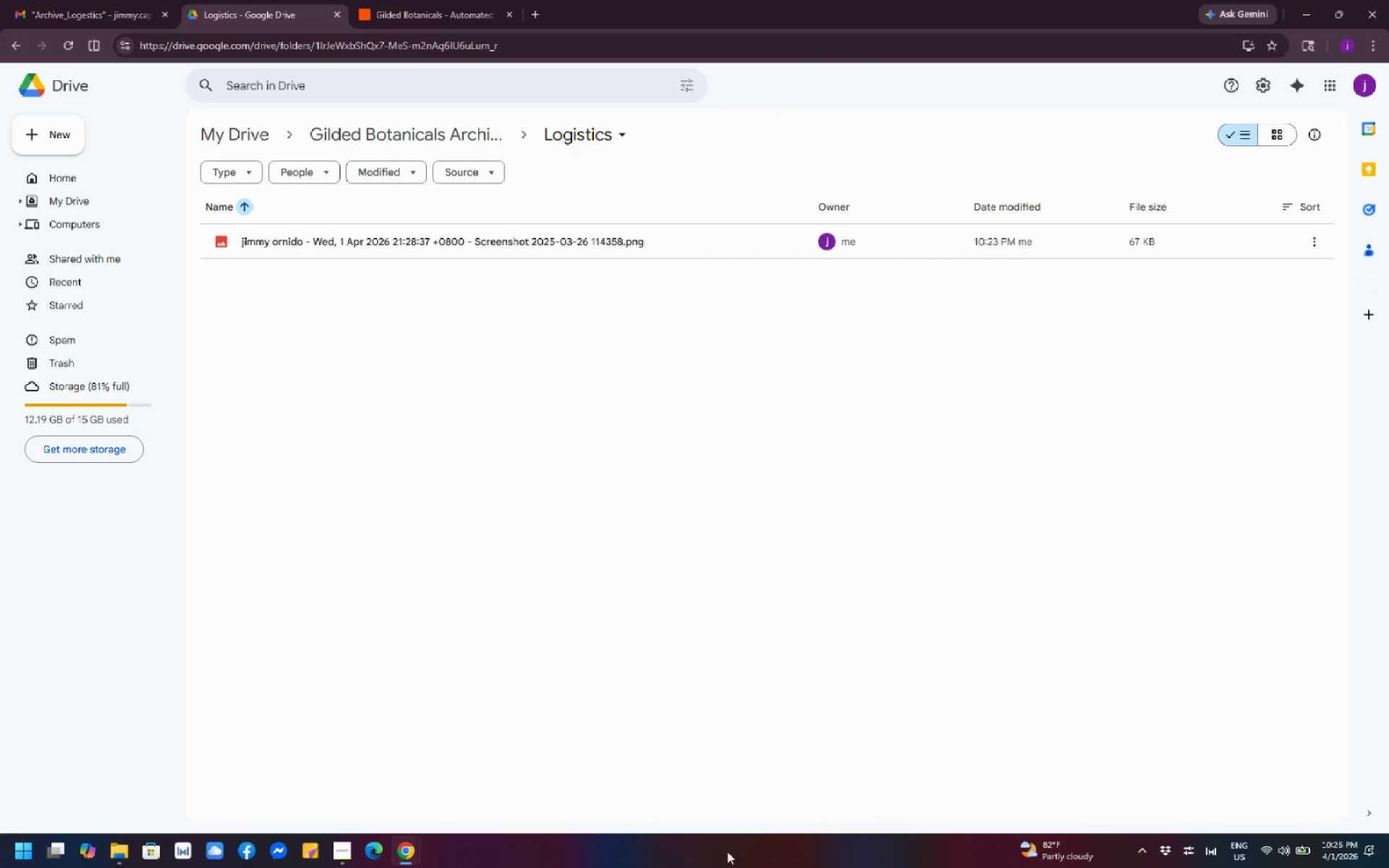 
left_click([720, 626])
 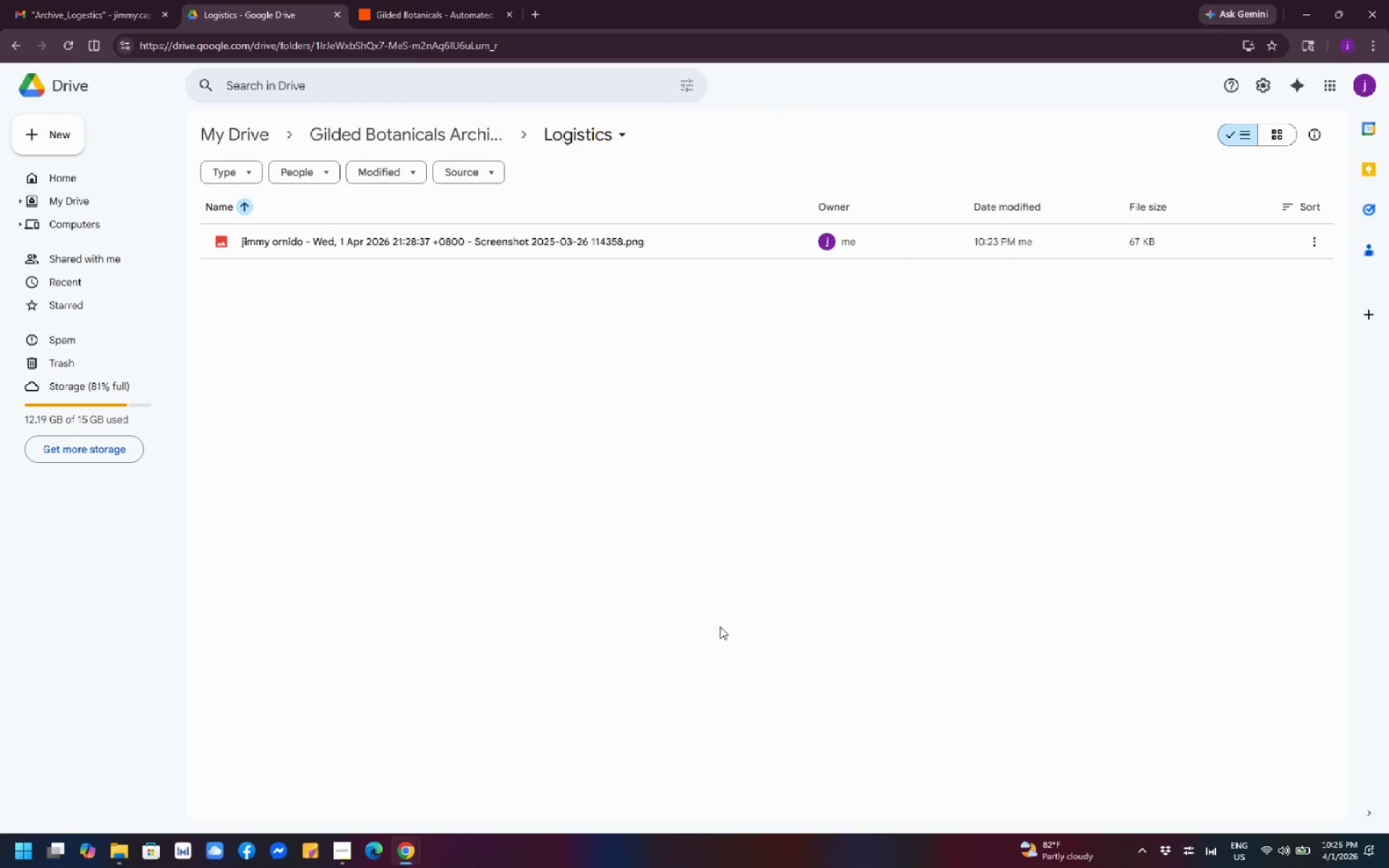 
wait(8.31)
 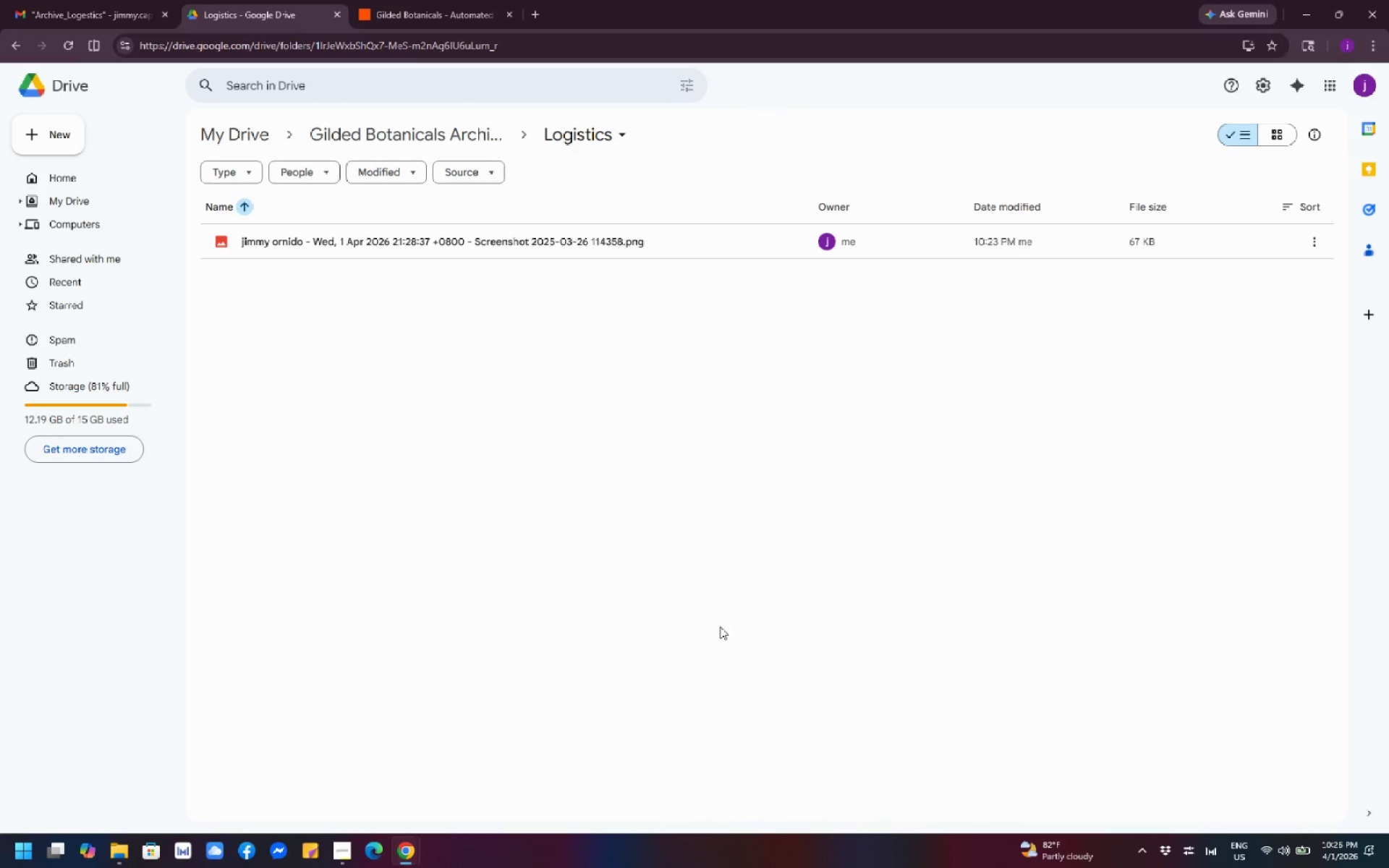 
scroll: coordinate [720, 626], scroll_direction: down, amount: 1.0
 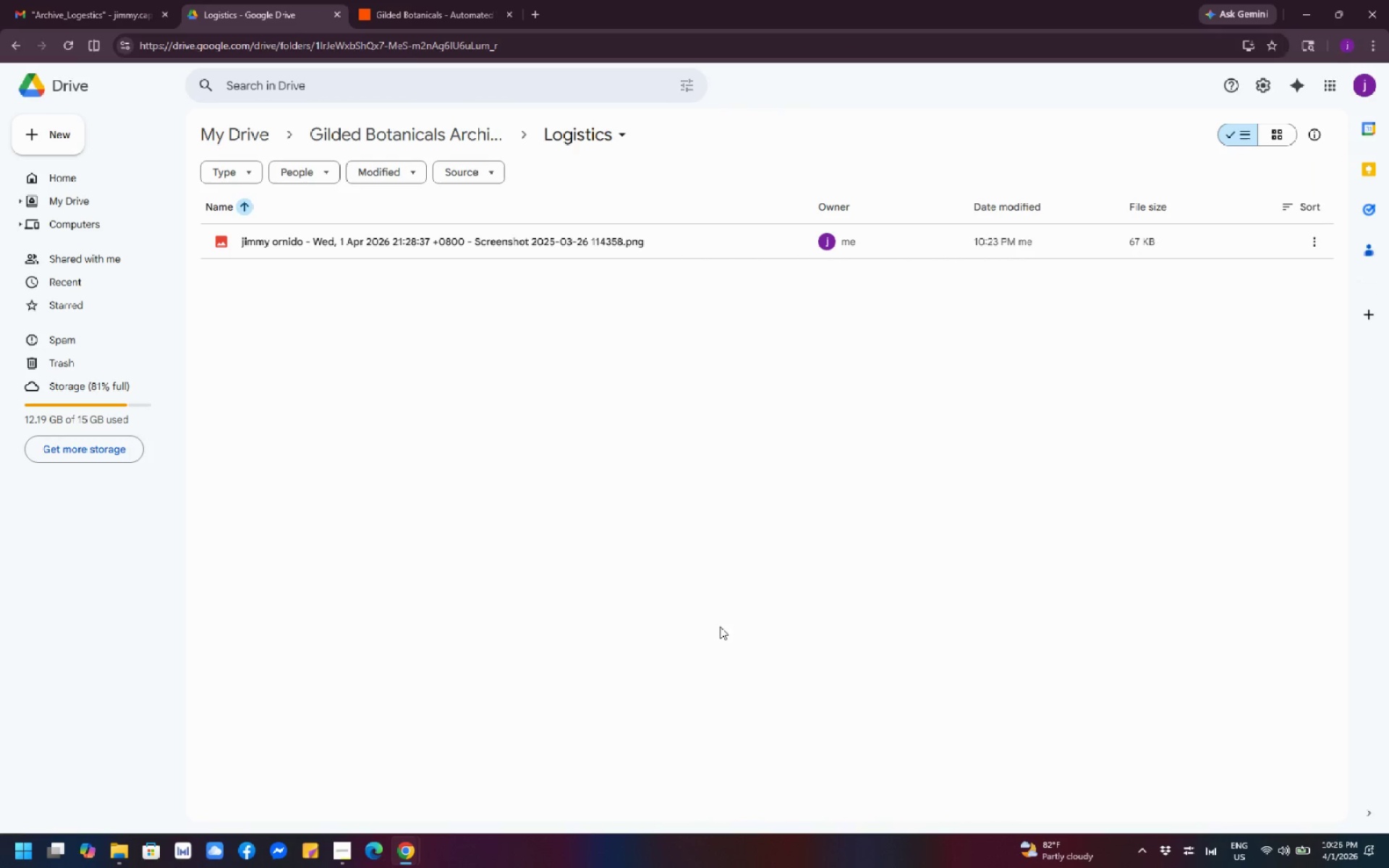 
wait(6.29)
 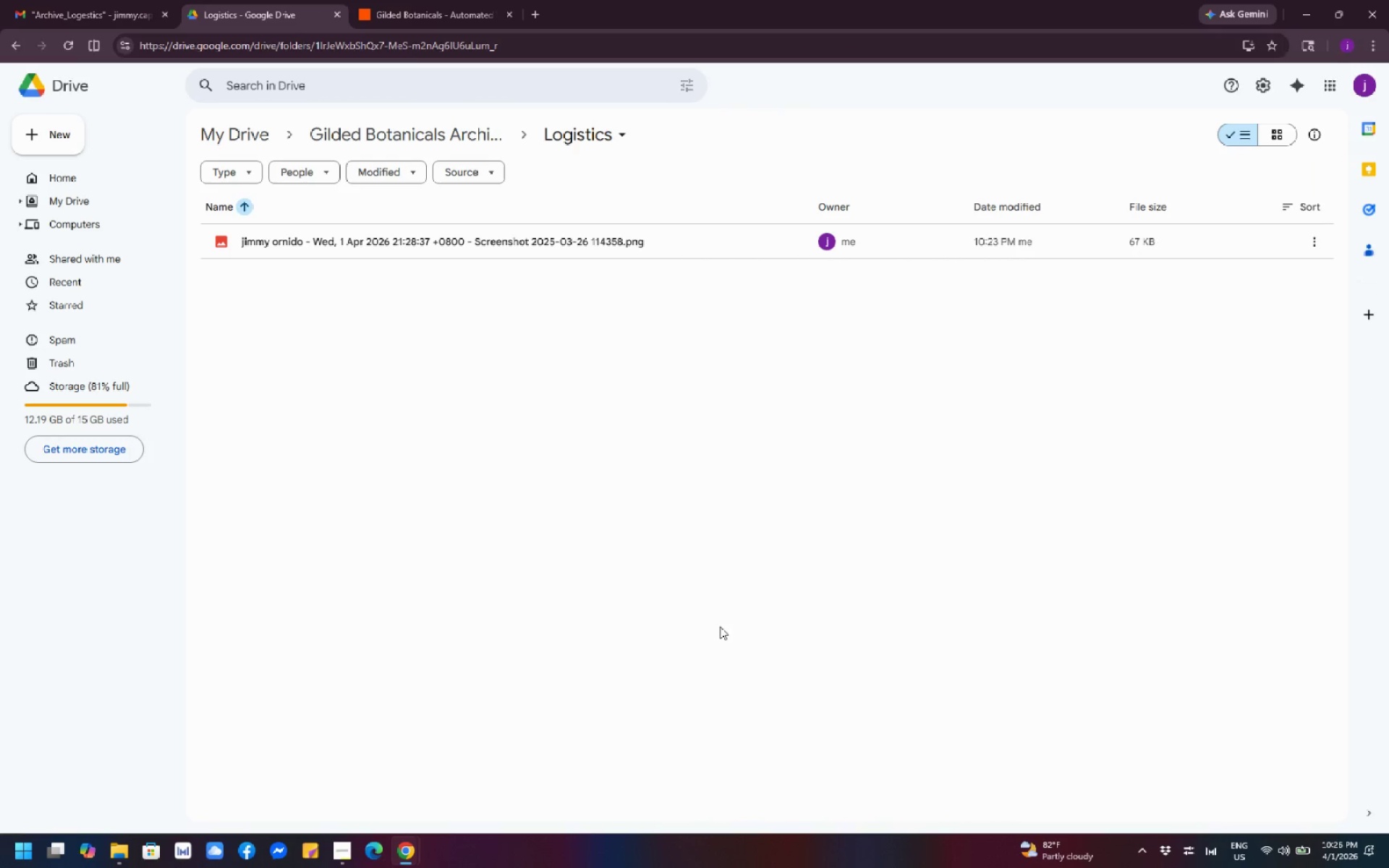 
left_click([740, 672])
 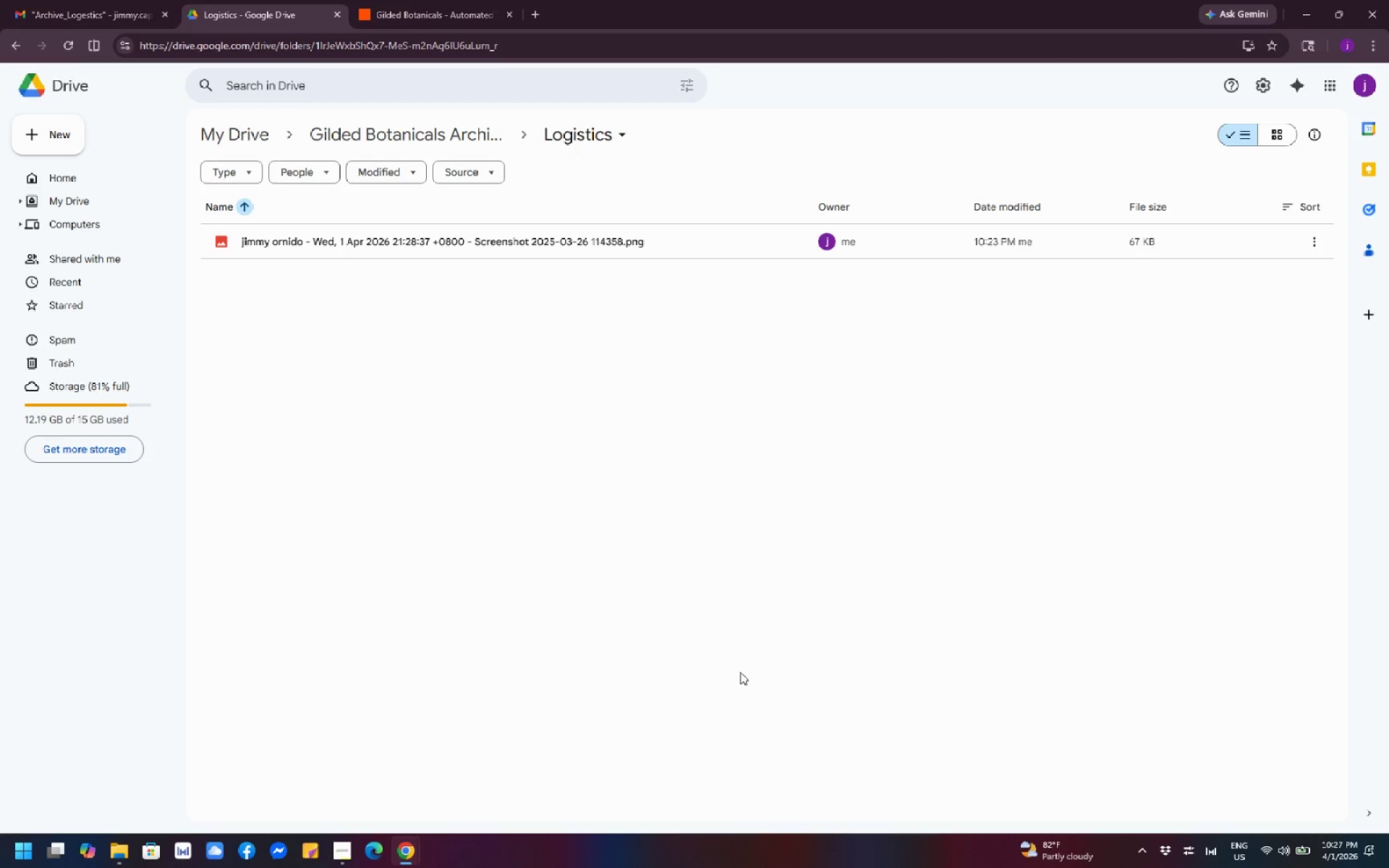 
wait(8.14)
 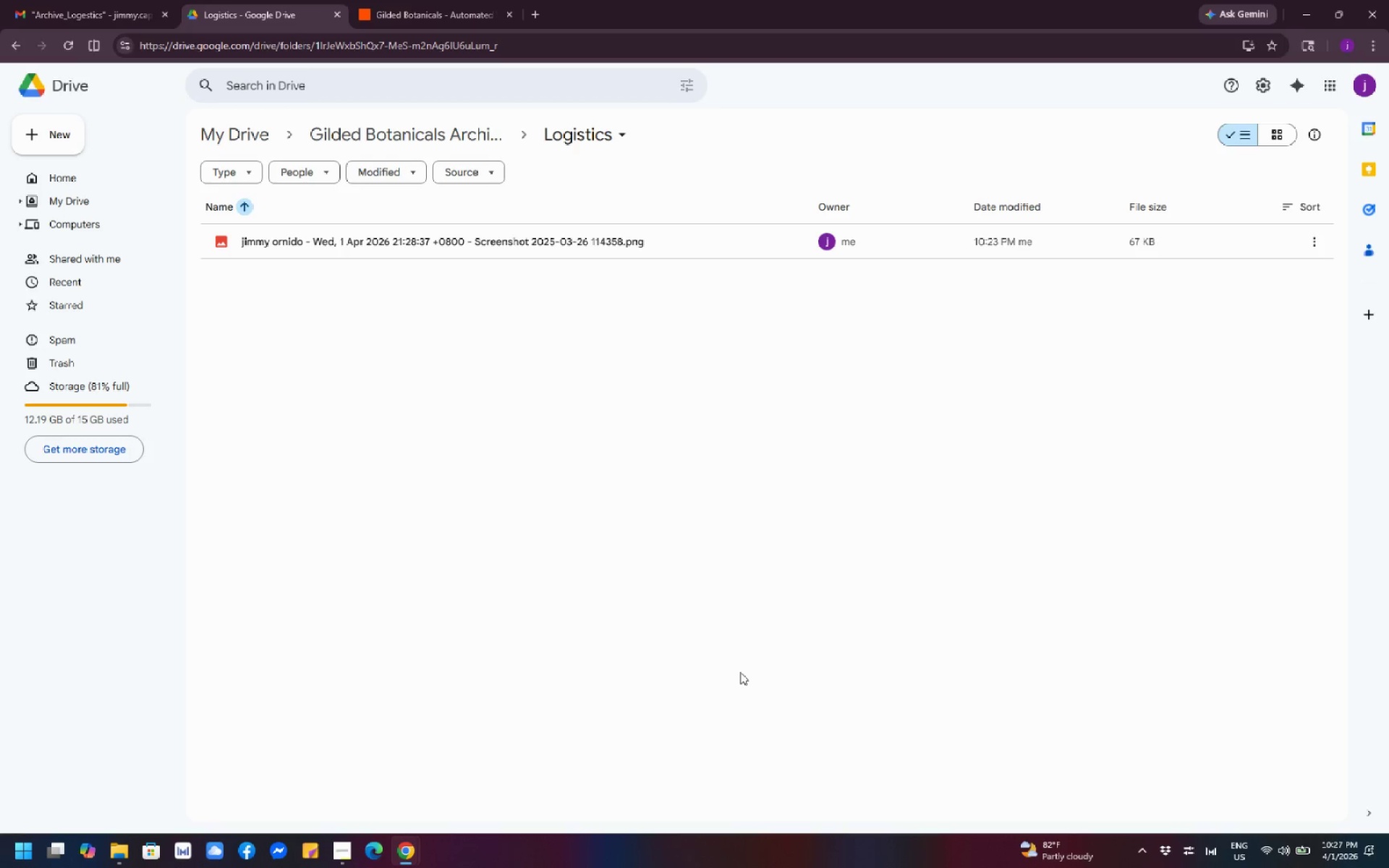 
left_click([322, 133])
 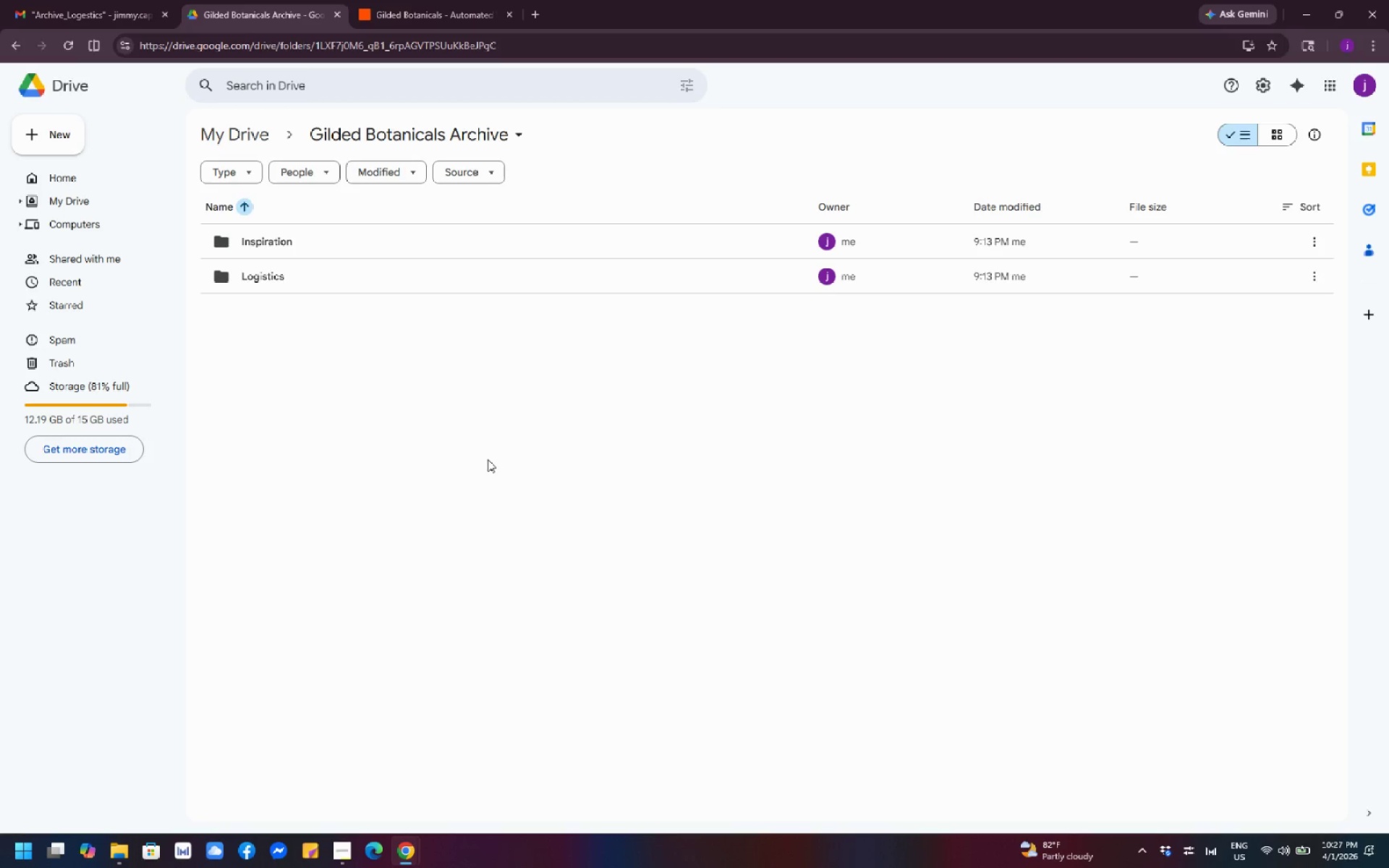 
wait(14.3)
 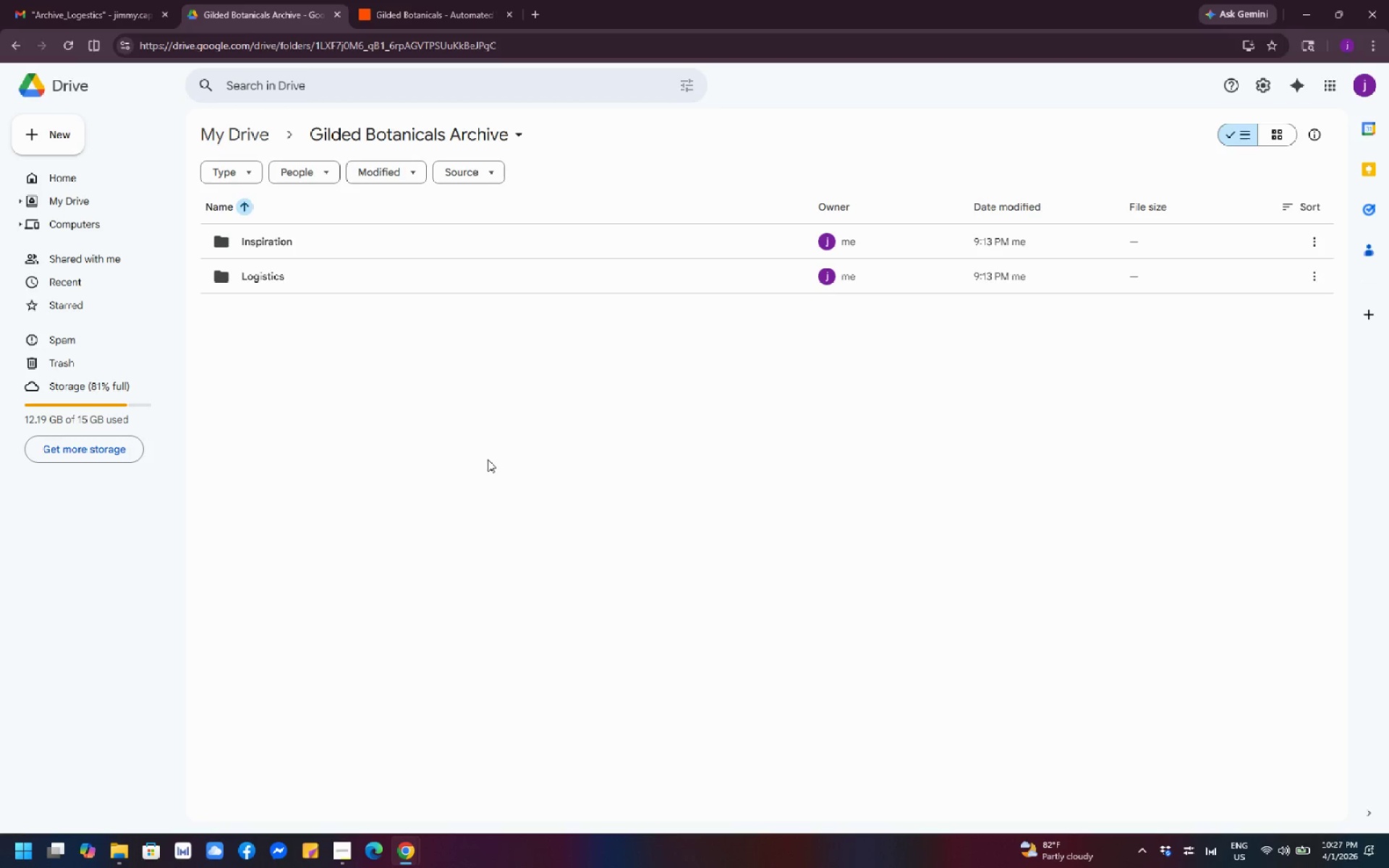 
scroll: coordinate [517, 474], scroll_direction: none, amount: 0.0
 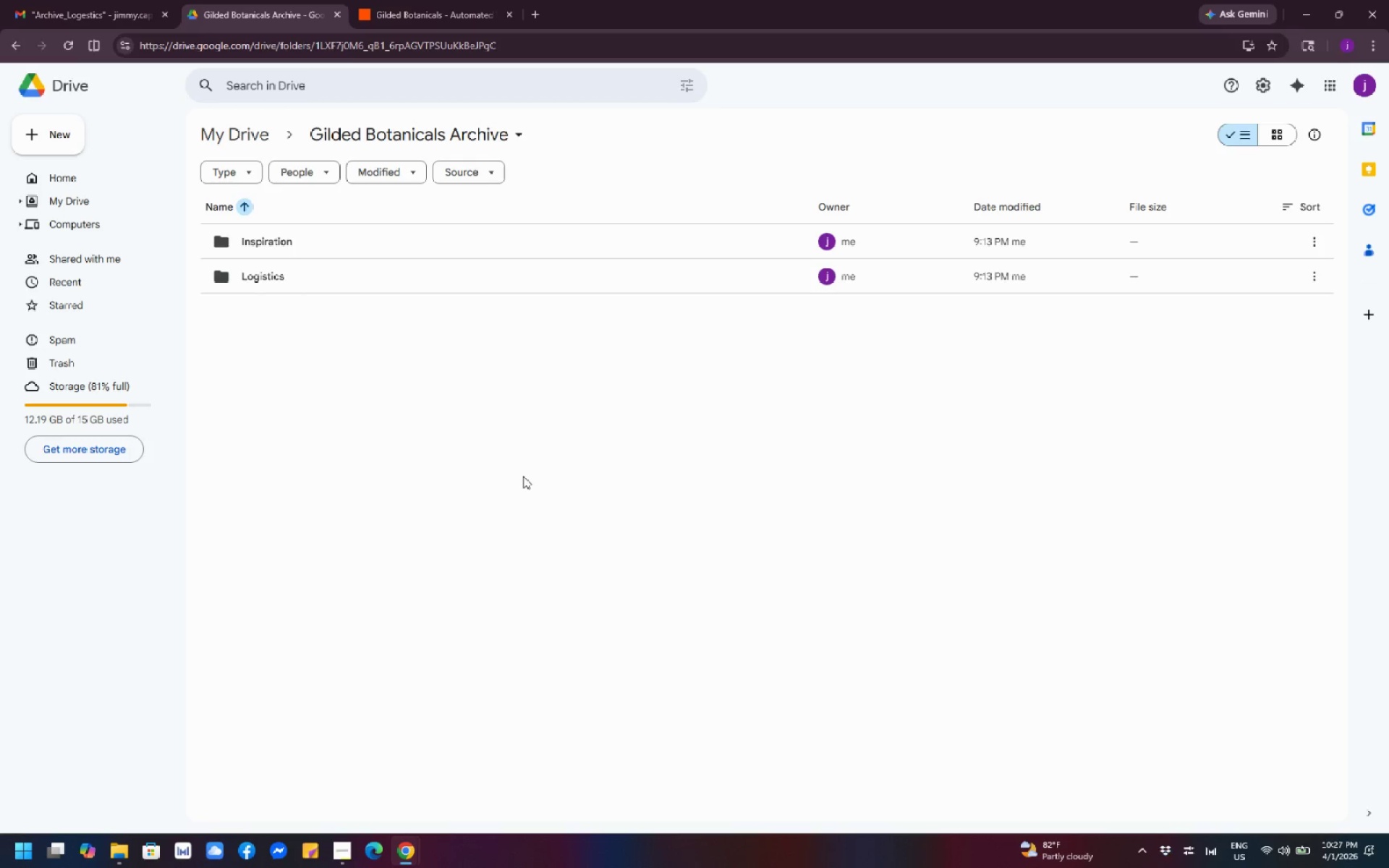 
scroll: coordinate [486, 473], scroll_direction: down, amount: 2.0
 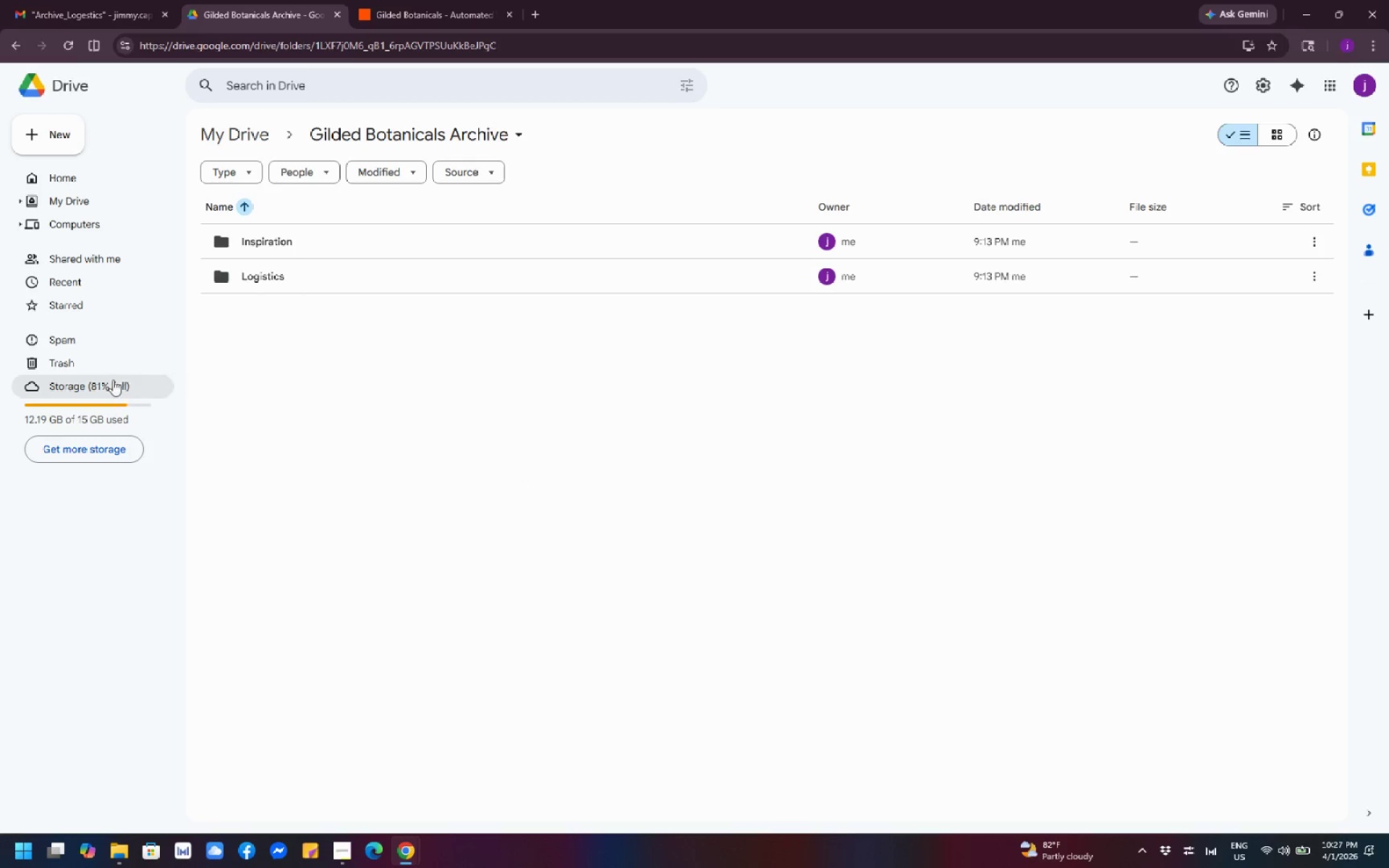 
scroll: coordinate [107, 373], scroll_direction: up, amount: 2.0
 